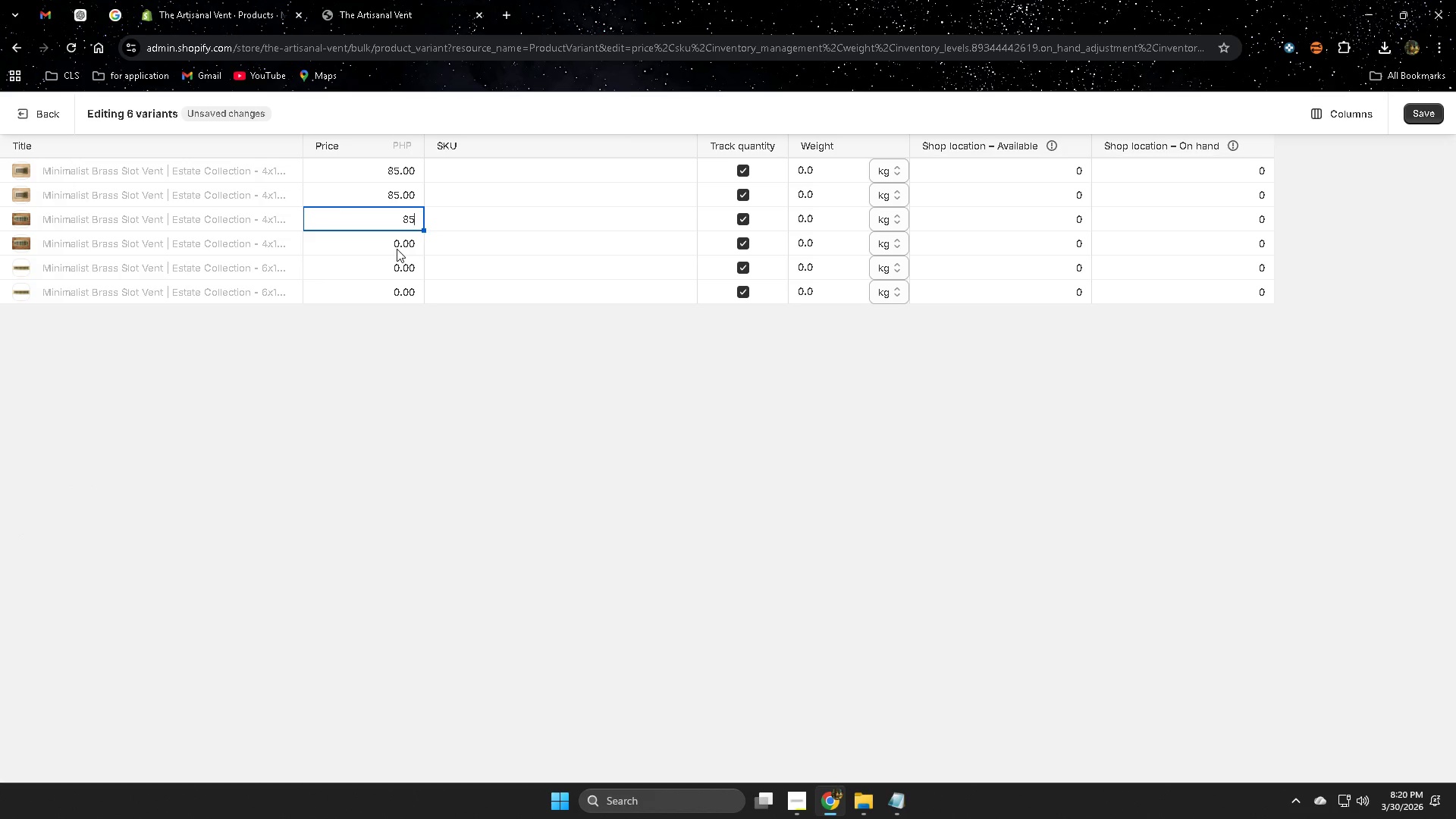 
left_click([397, 253])
 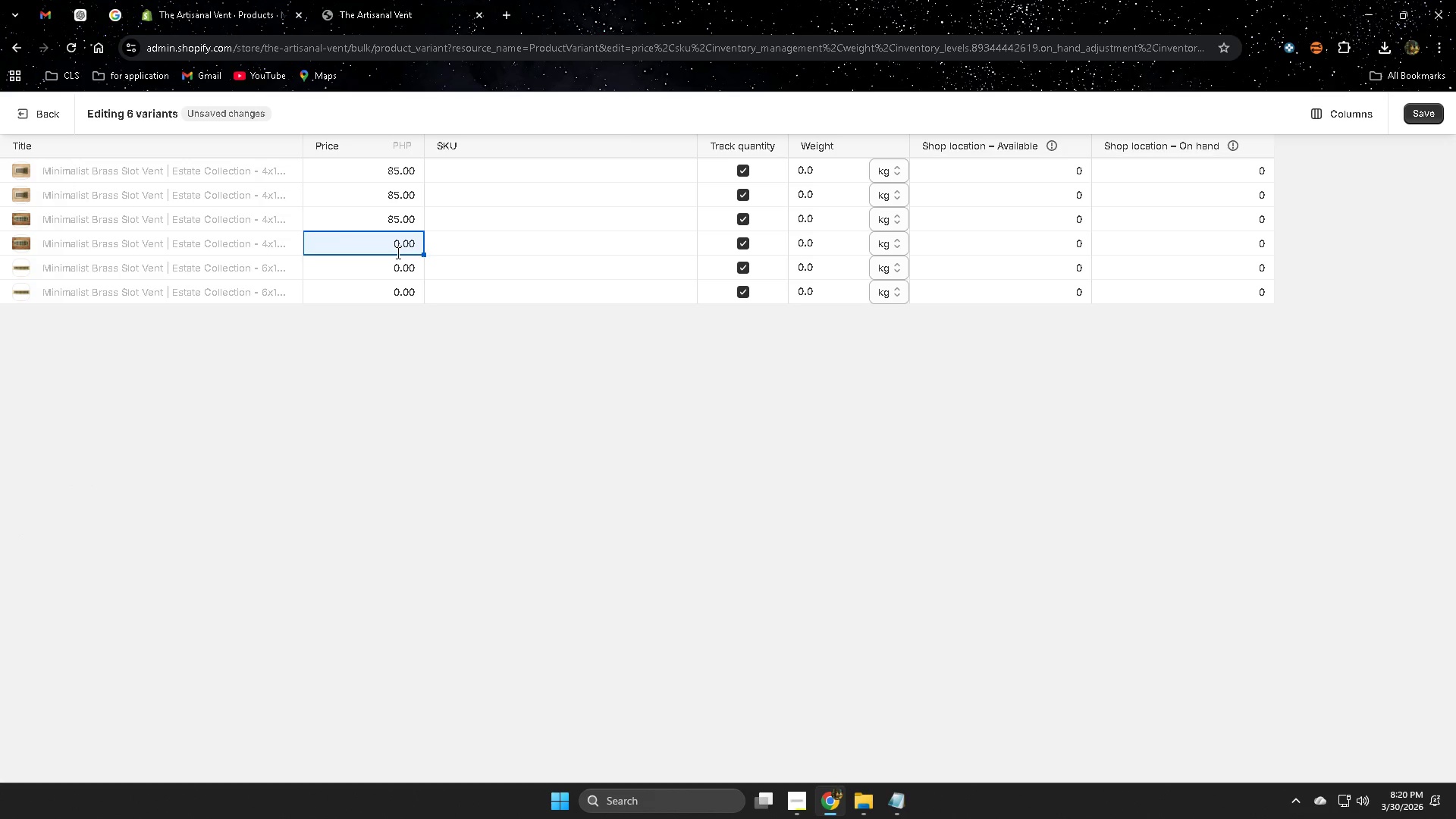 
key(Numpad8)
 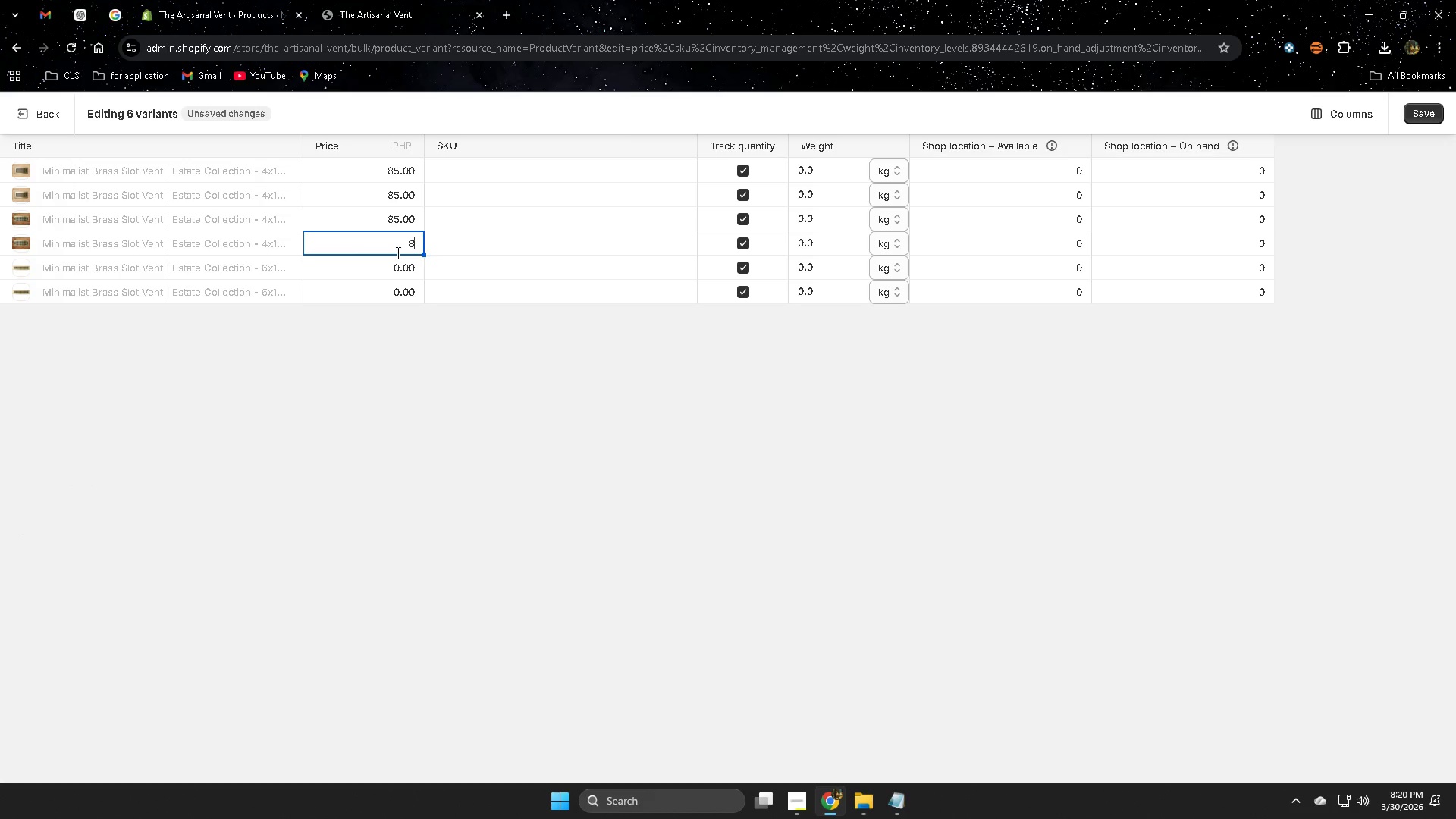 
key(Numpad5)
 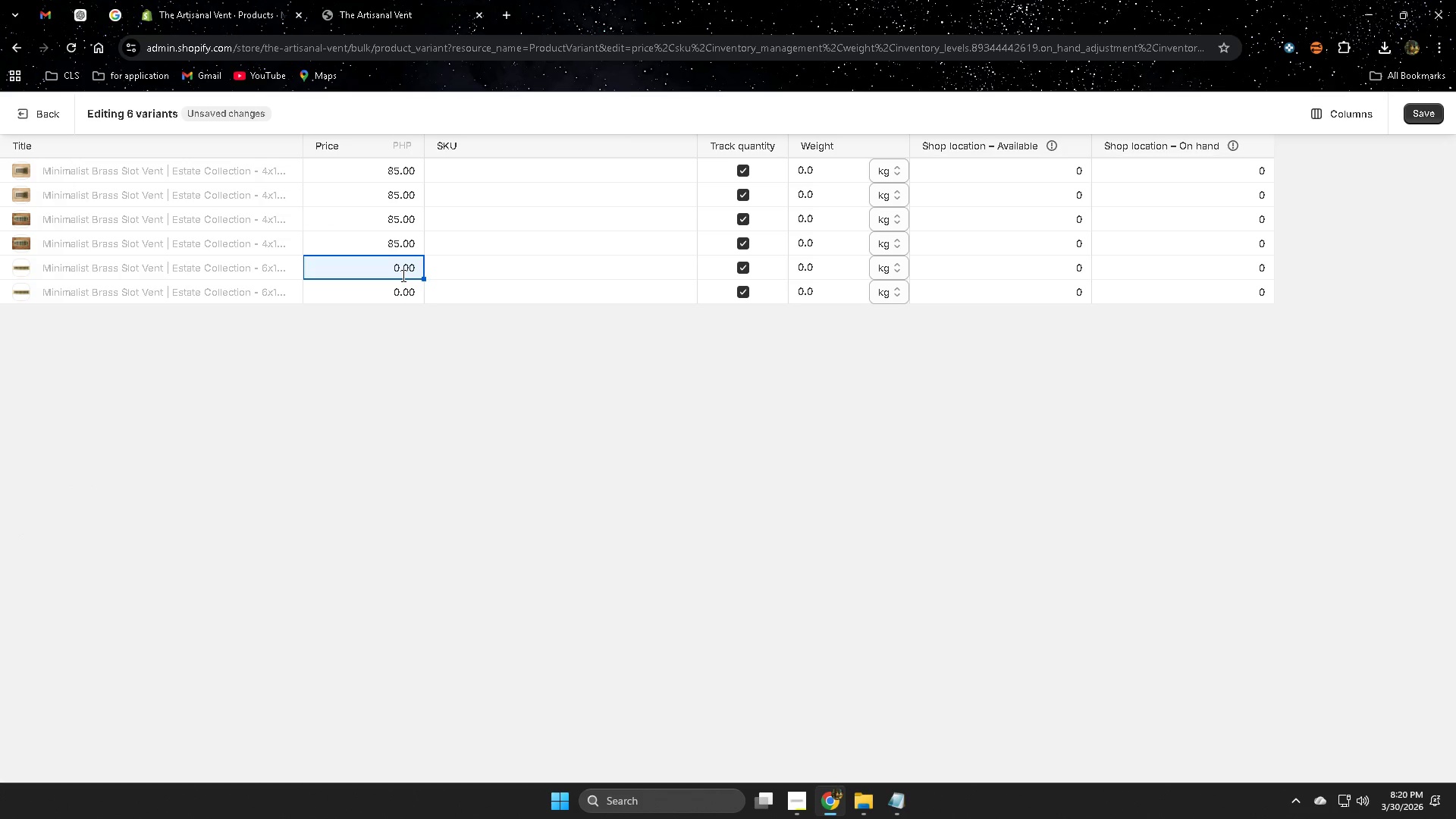 
key(Numpad1)
 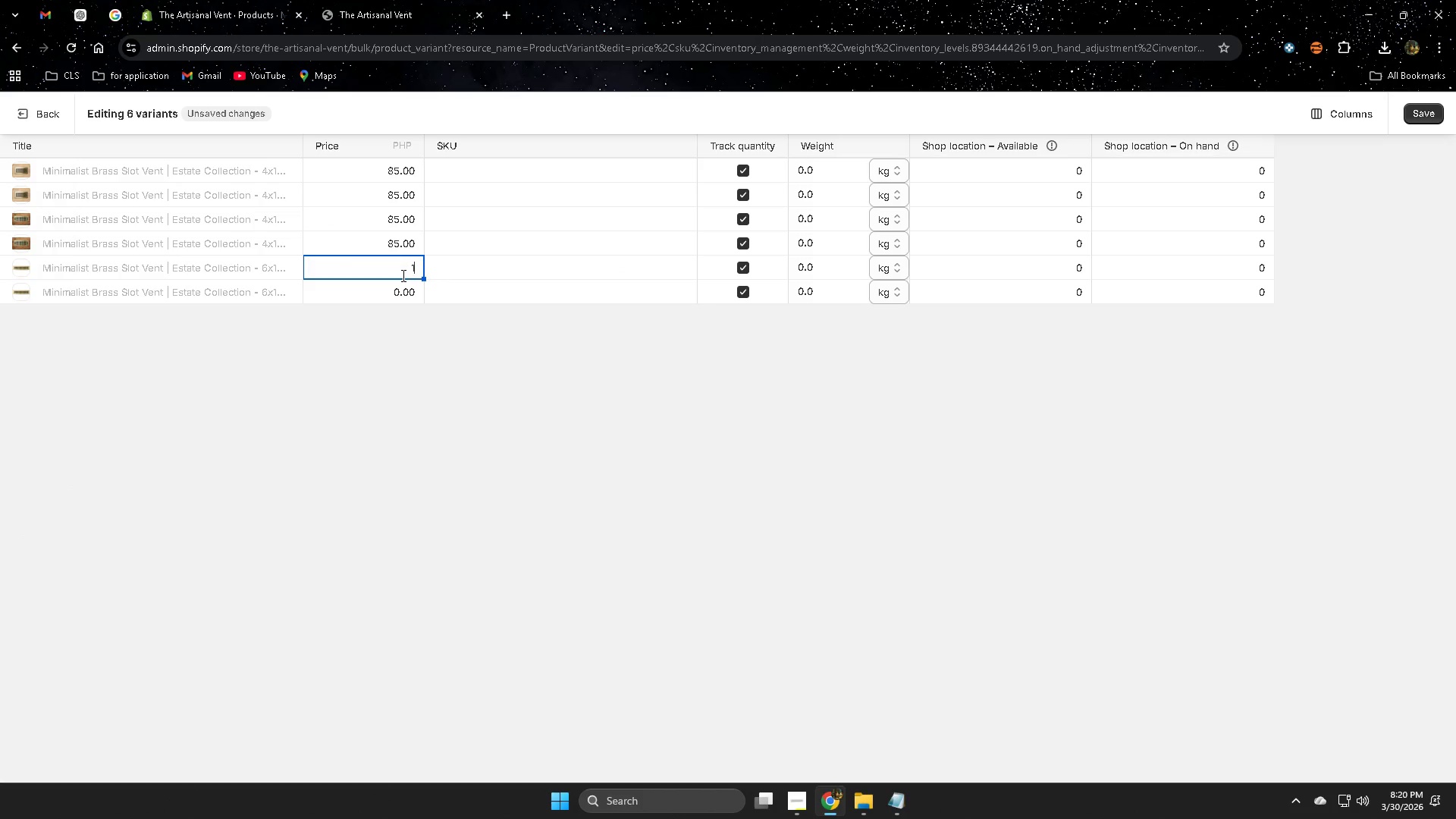 
key(Numpad1)
 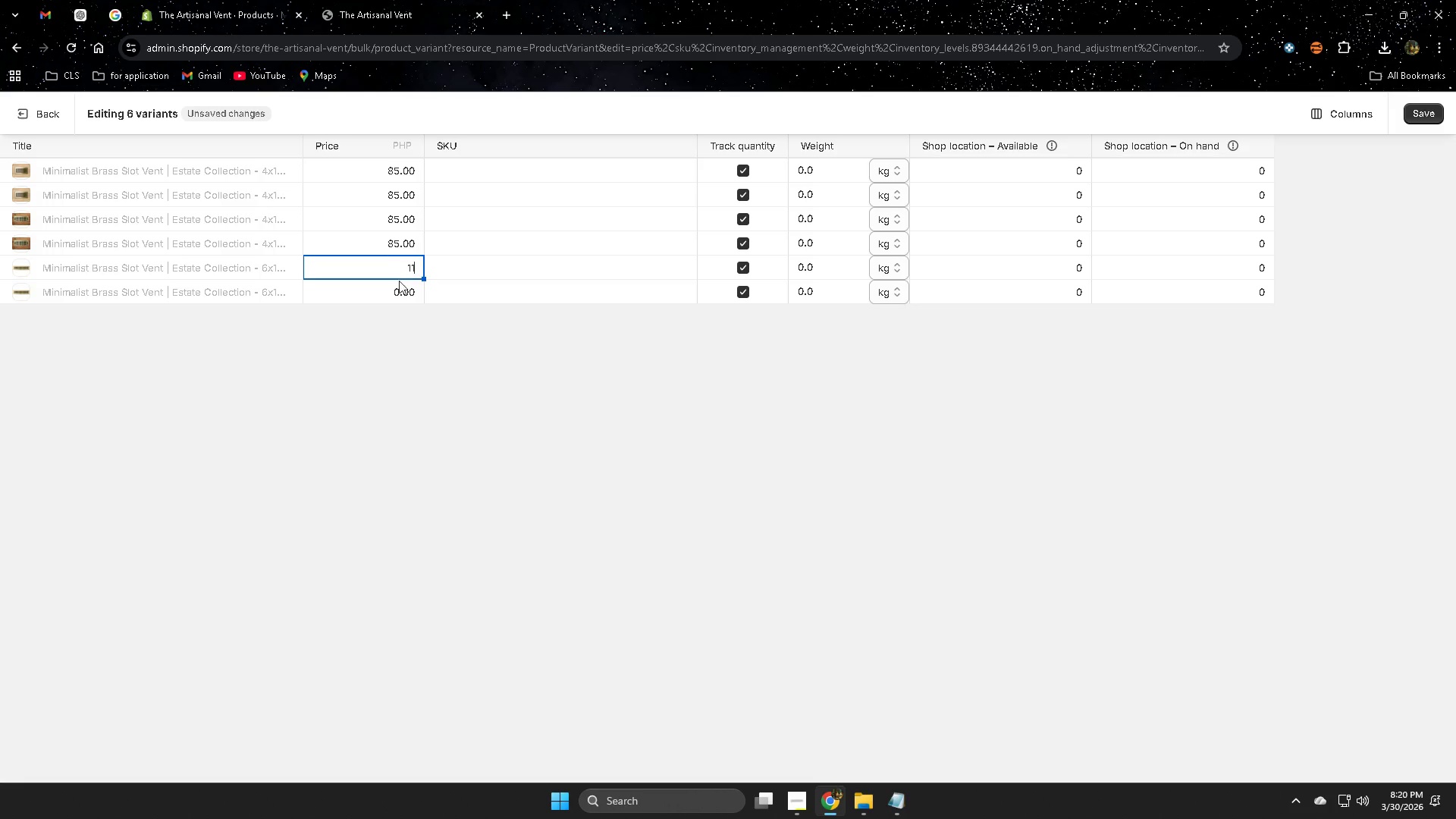 
key(Numpad0)
 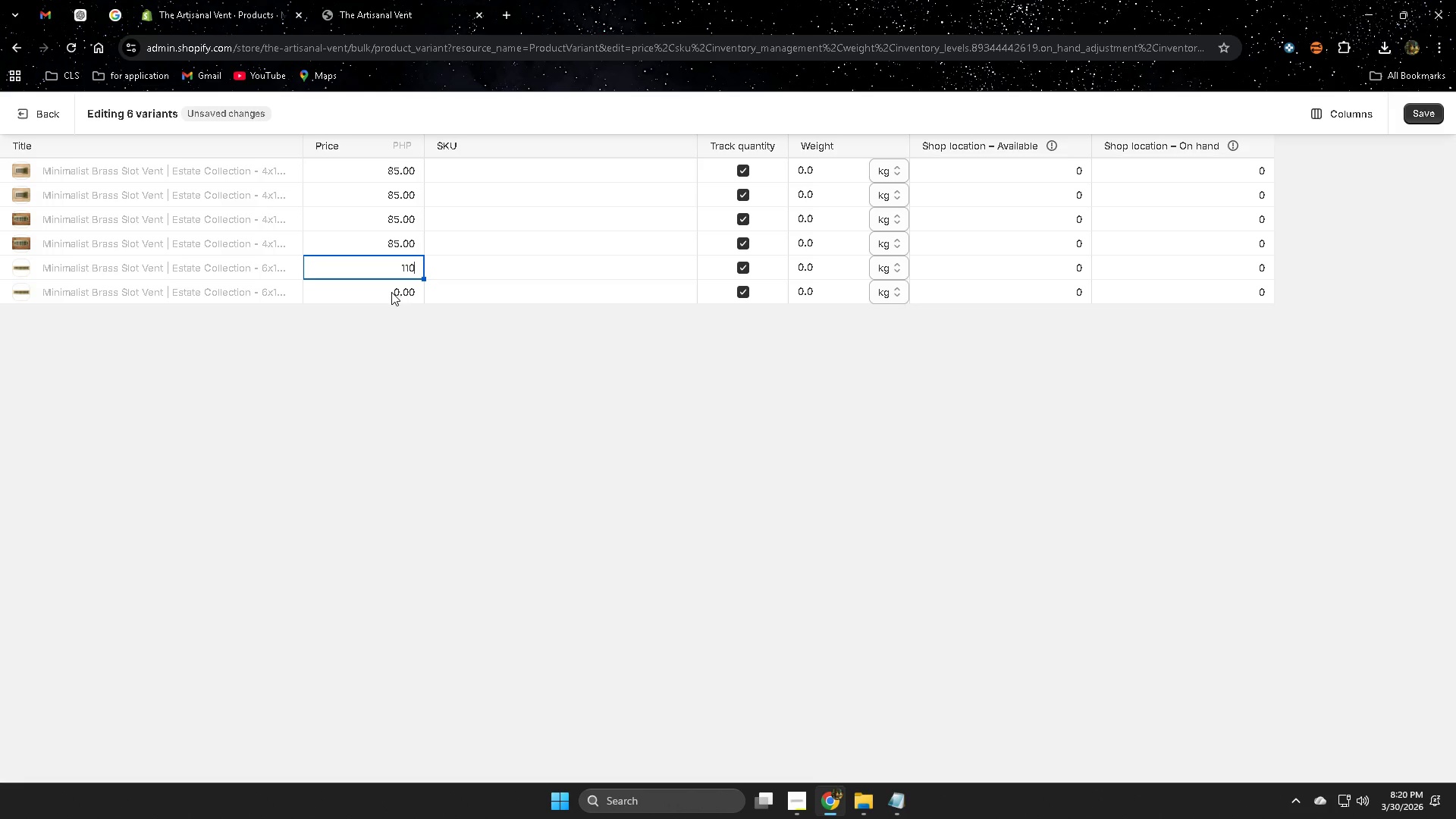 
left_click([391, 292])
 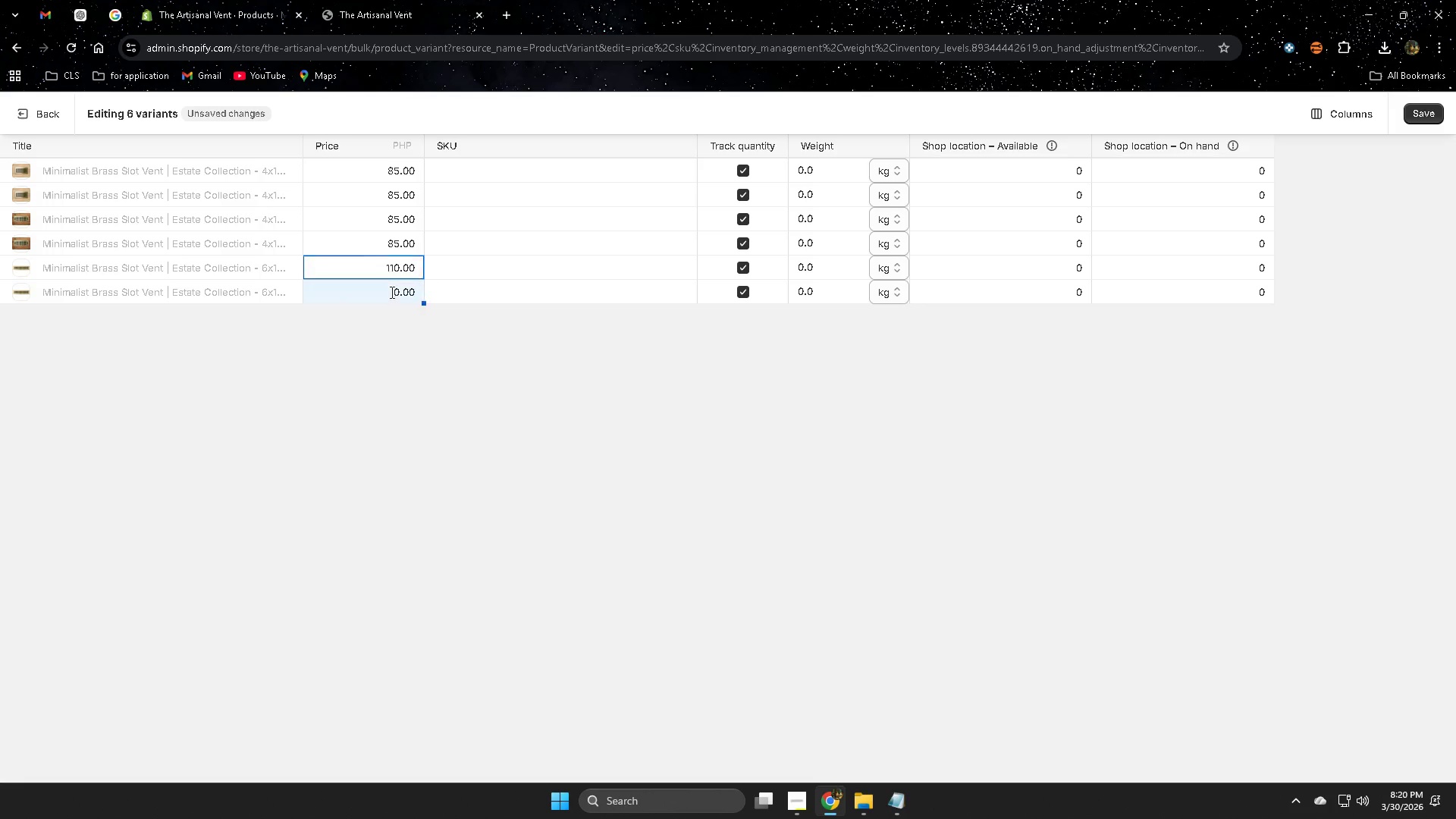 
key(Numpad1)
 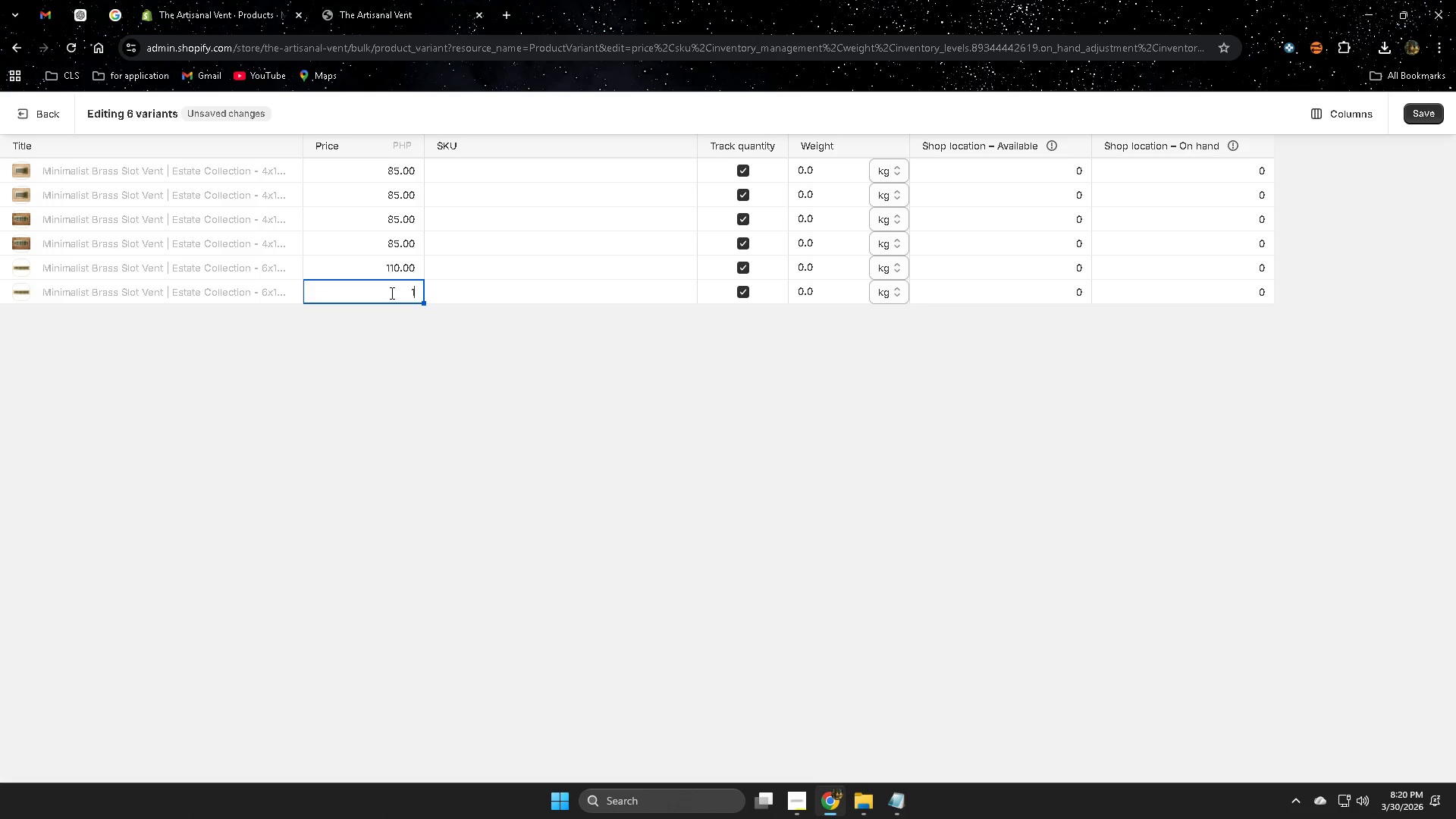 
key(Numpad1)
 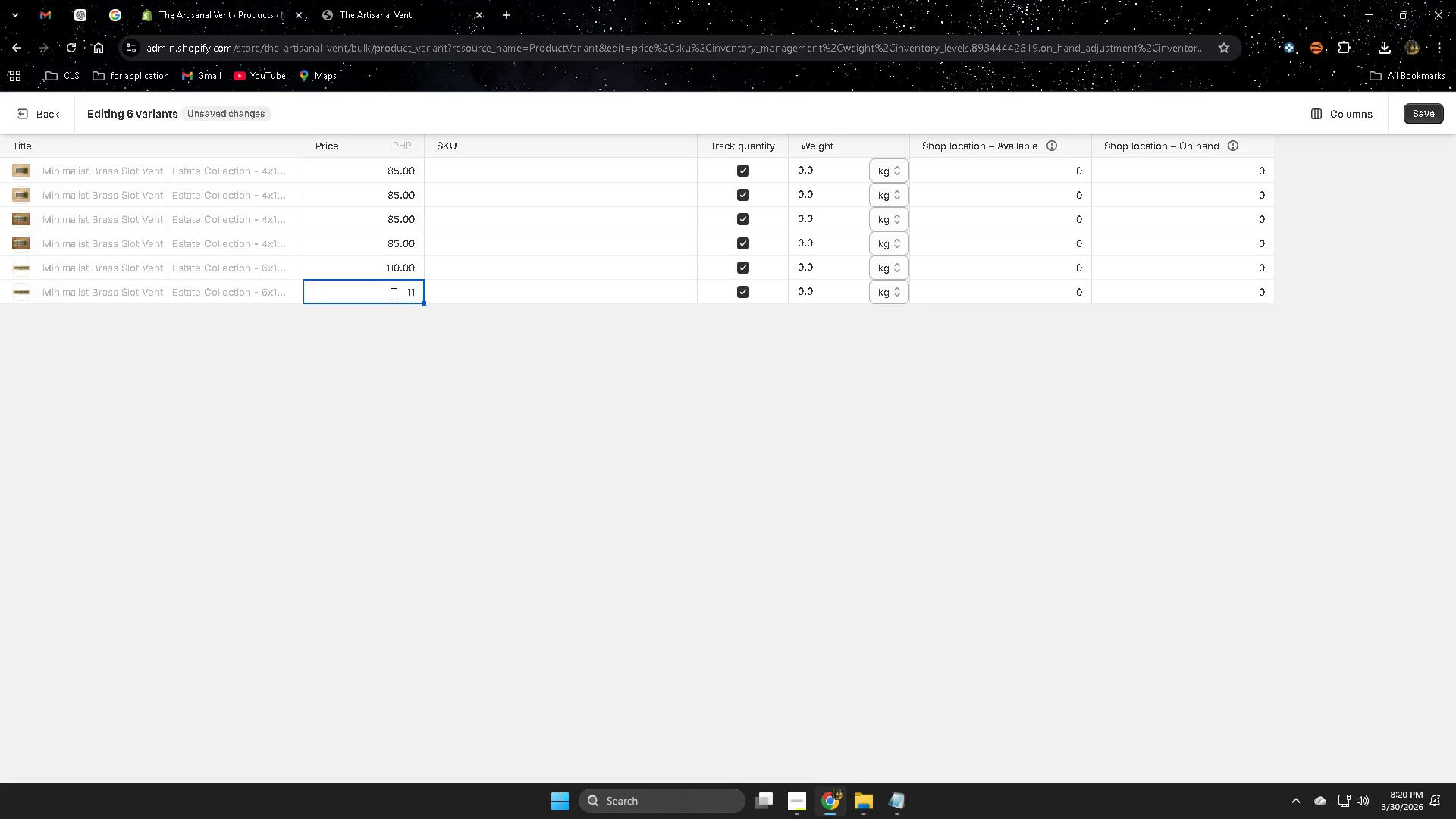 
key(Numpad0)
 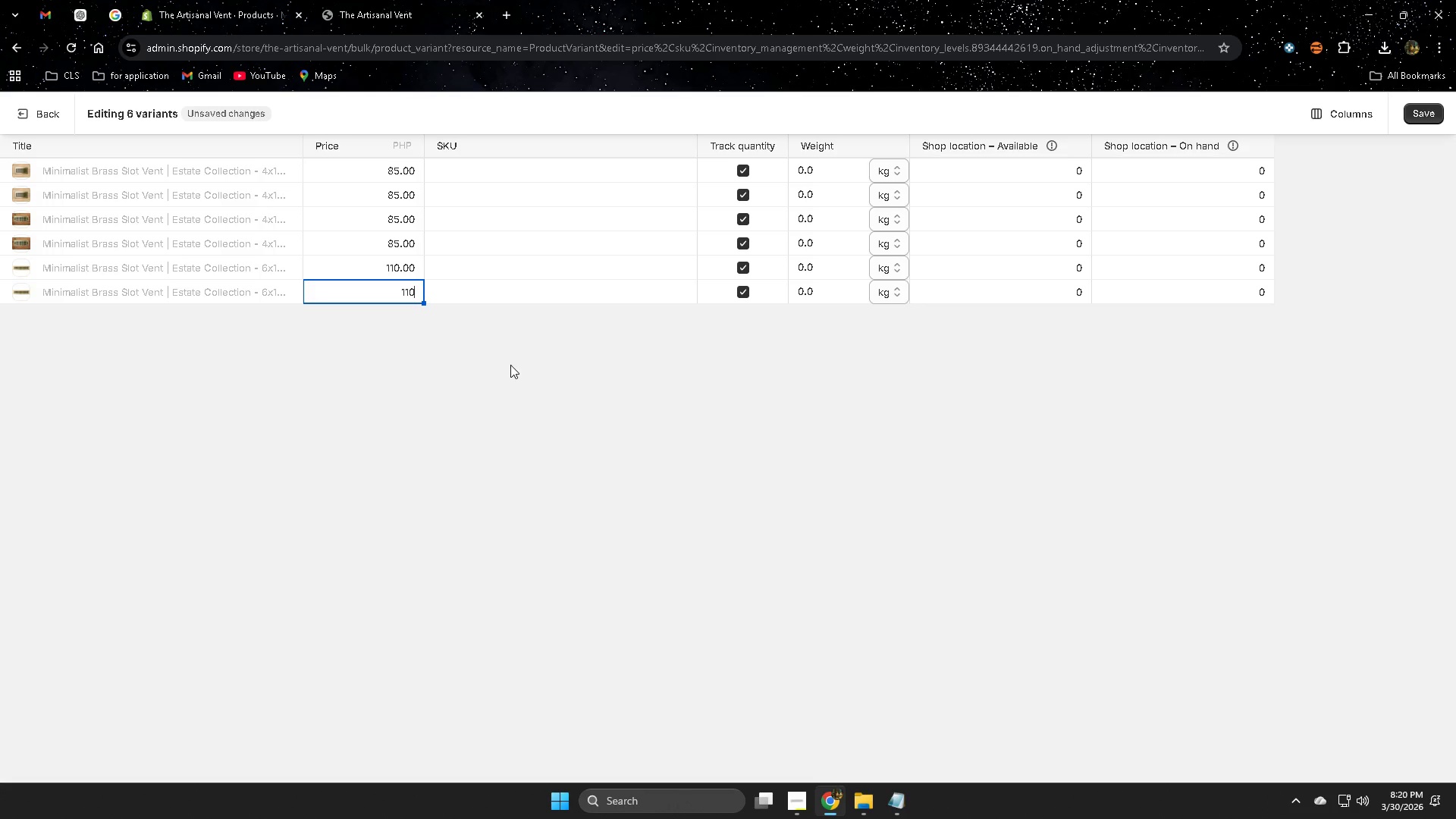 
left_click([510, 365])
 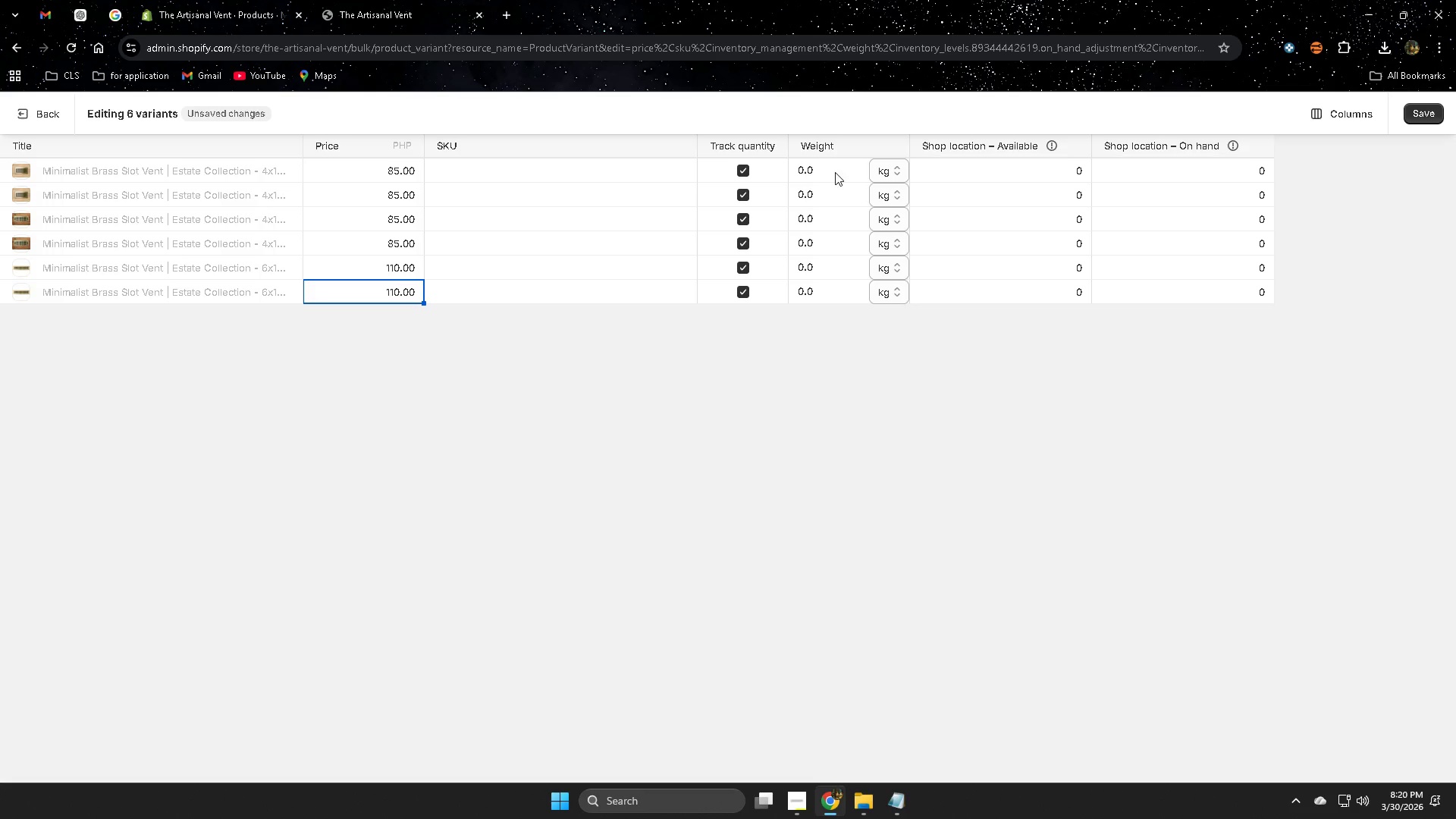 
left_click([1042, 177])
 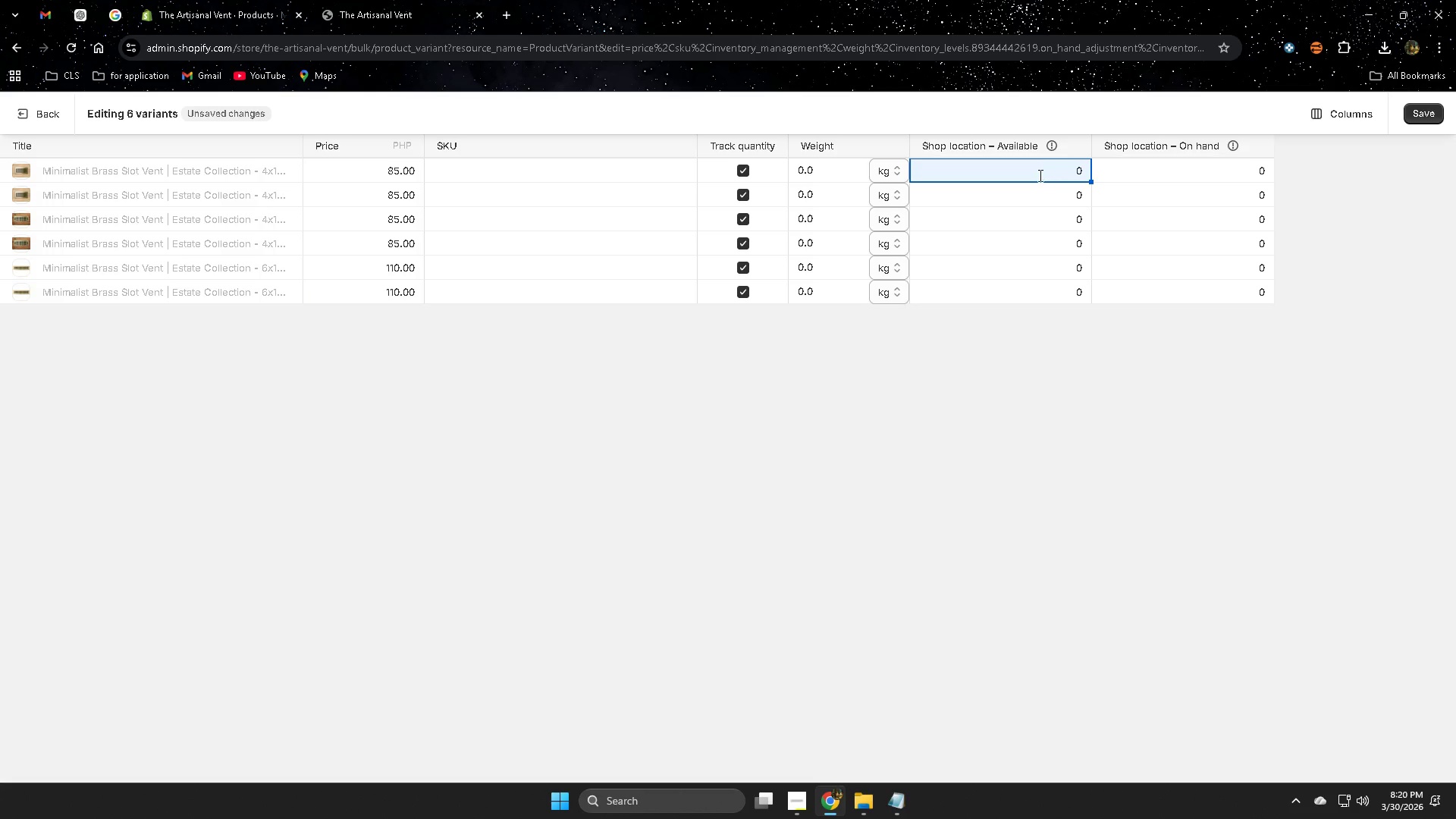 
key(Numpad1)
 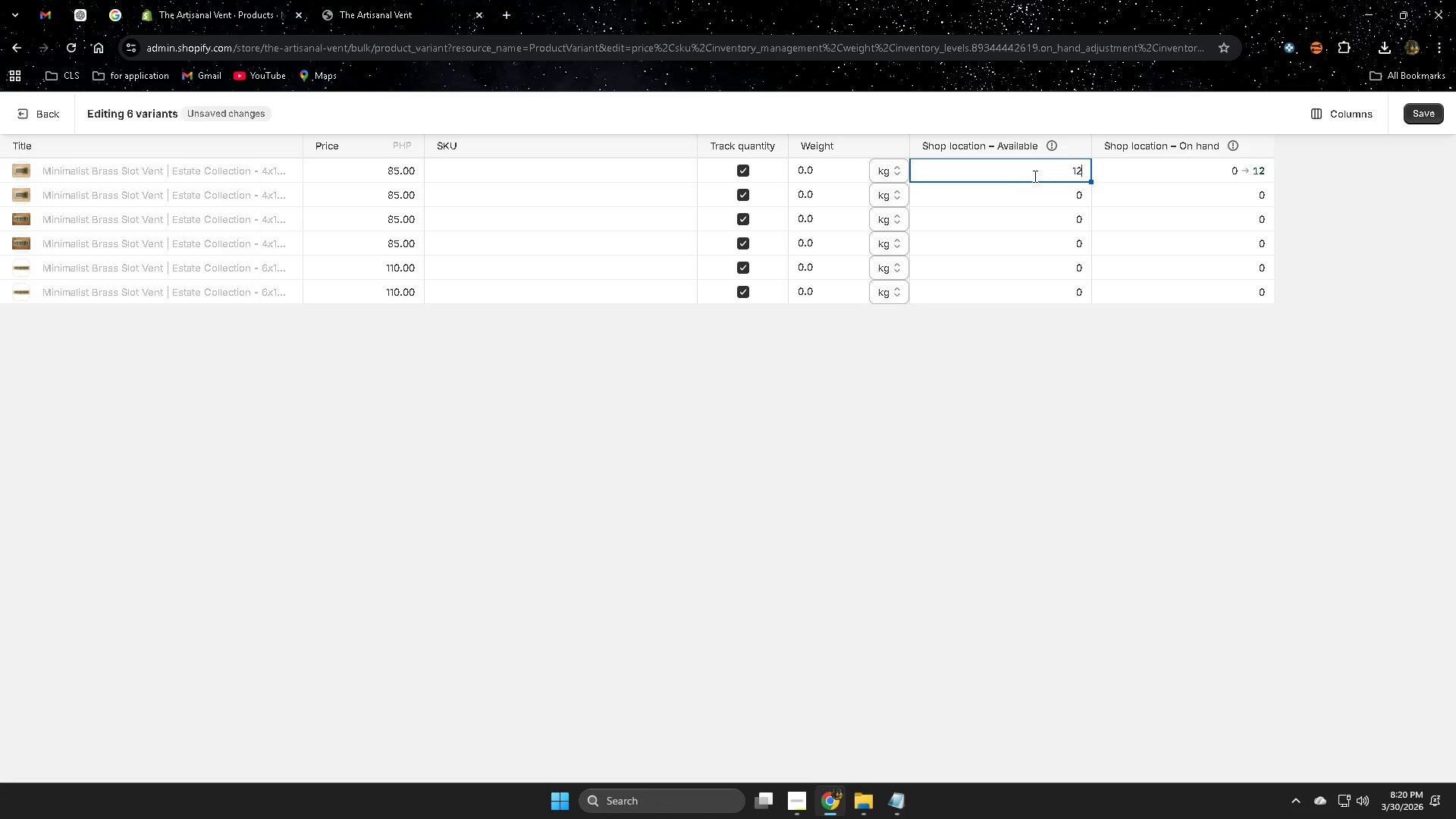 
key(Numpad2)
 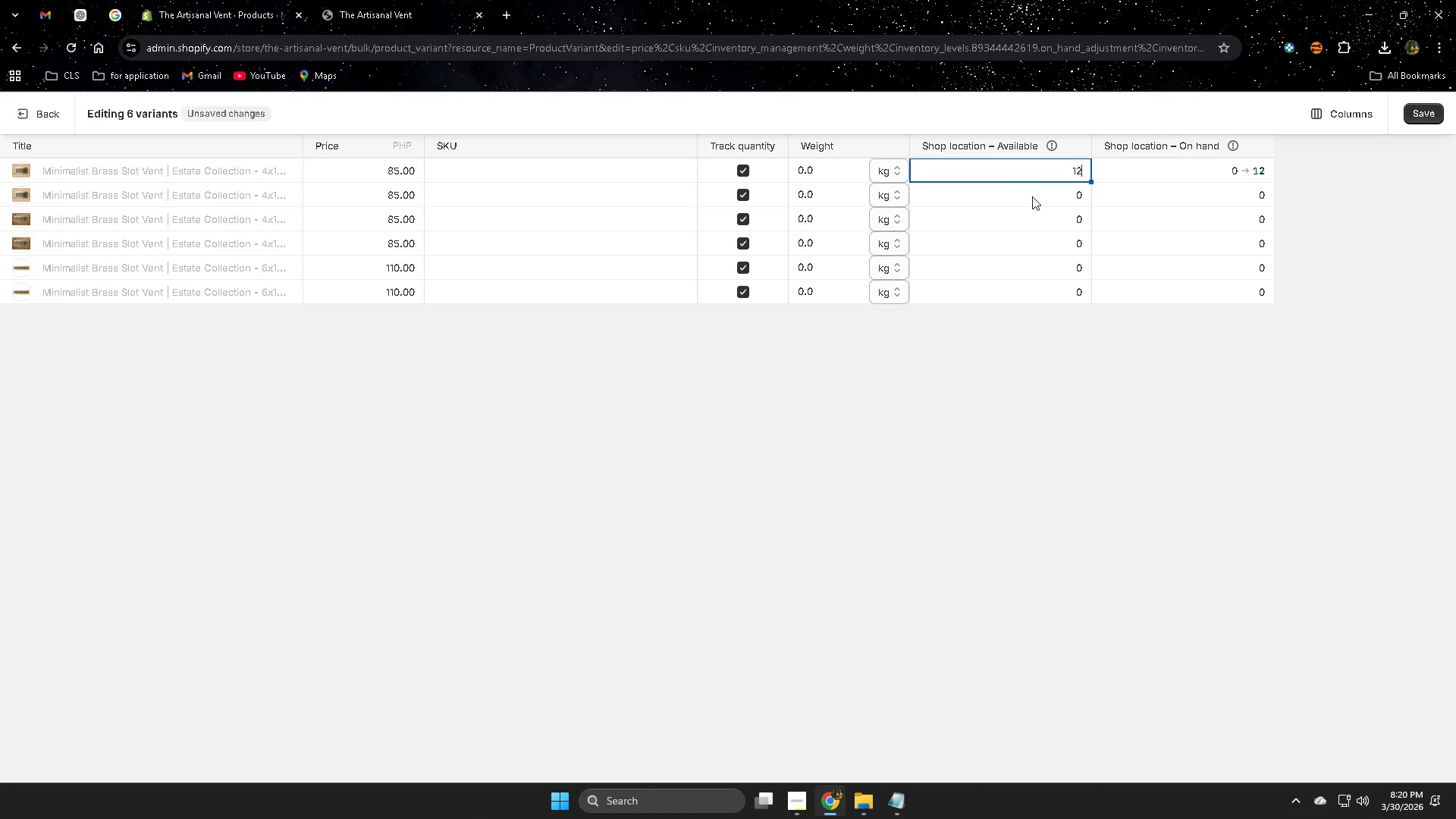 
left_click([1032, 196])
 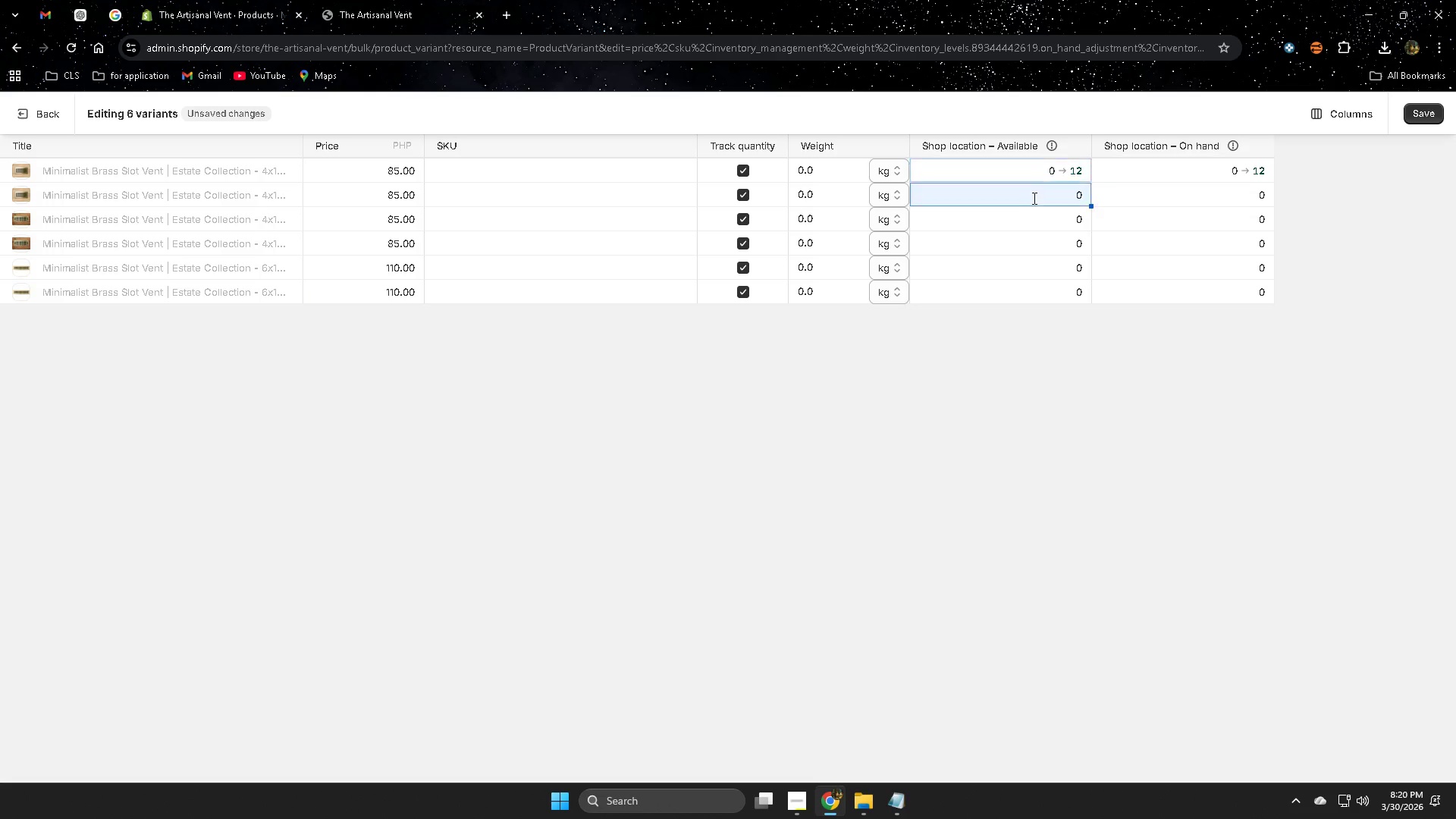 
key(Numpad1)
 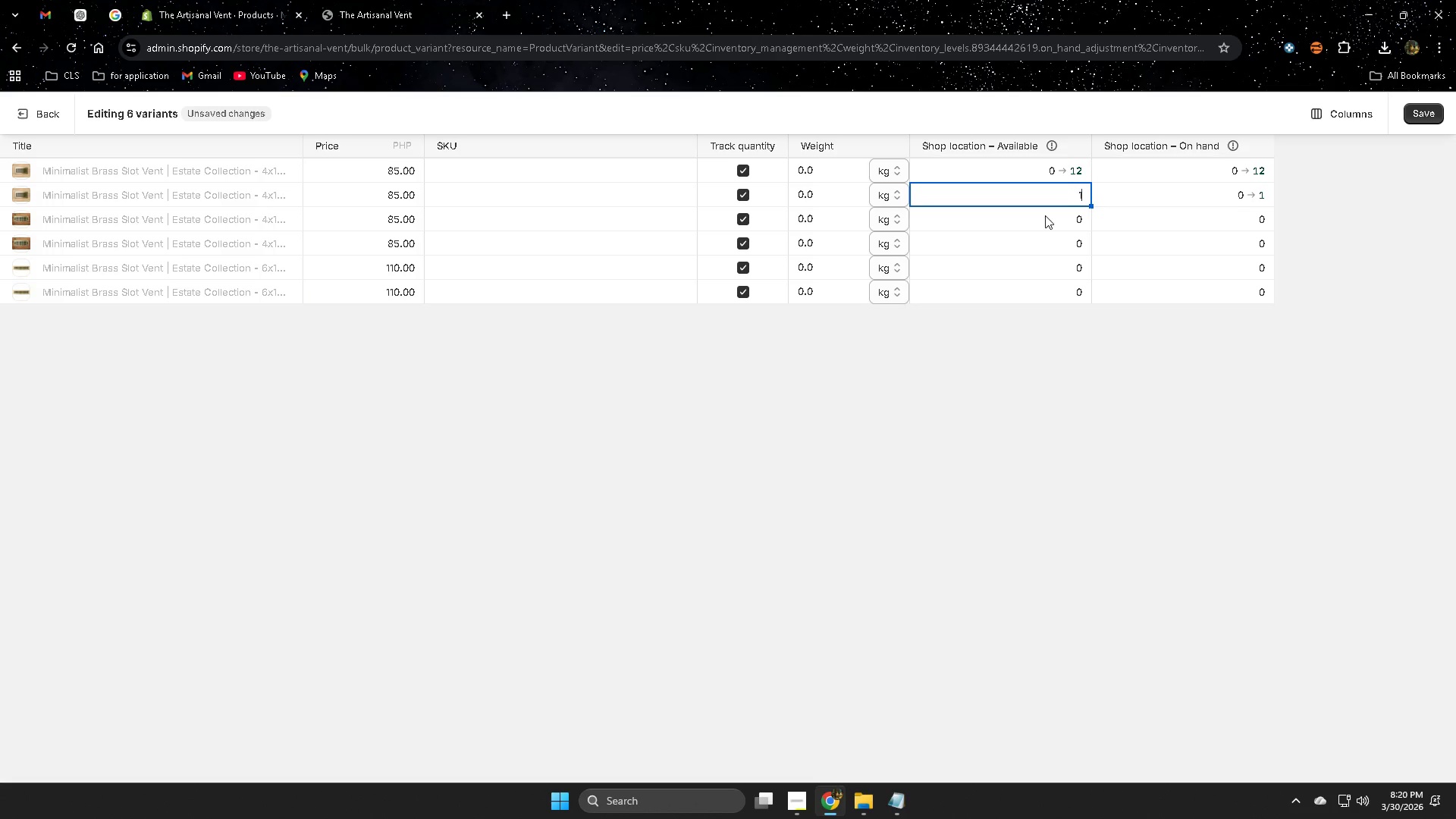 
key(Numpad2)
 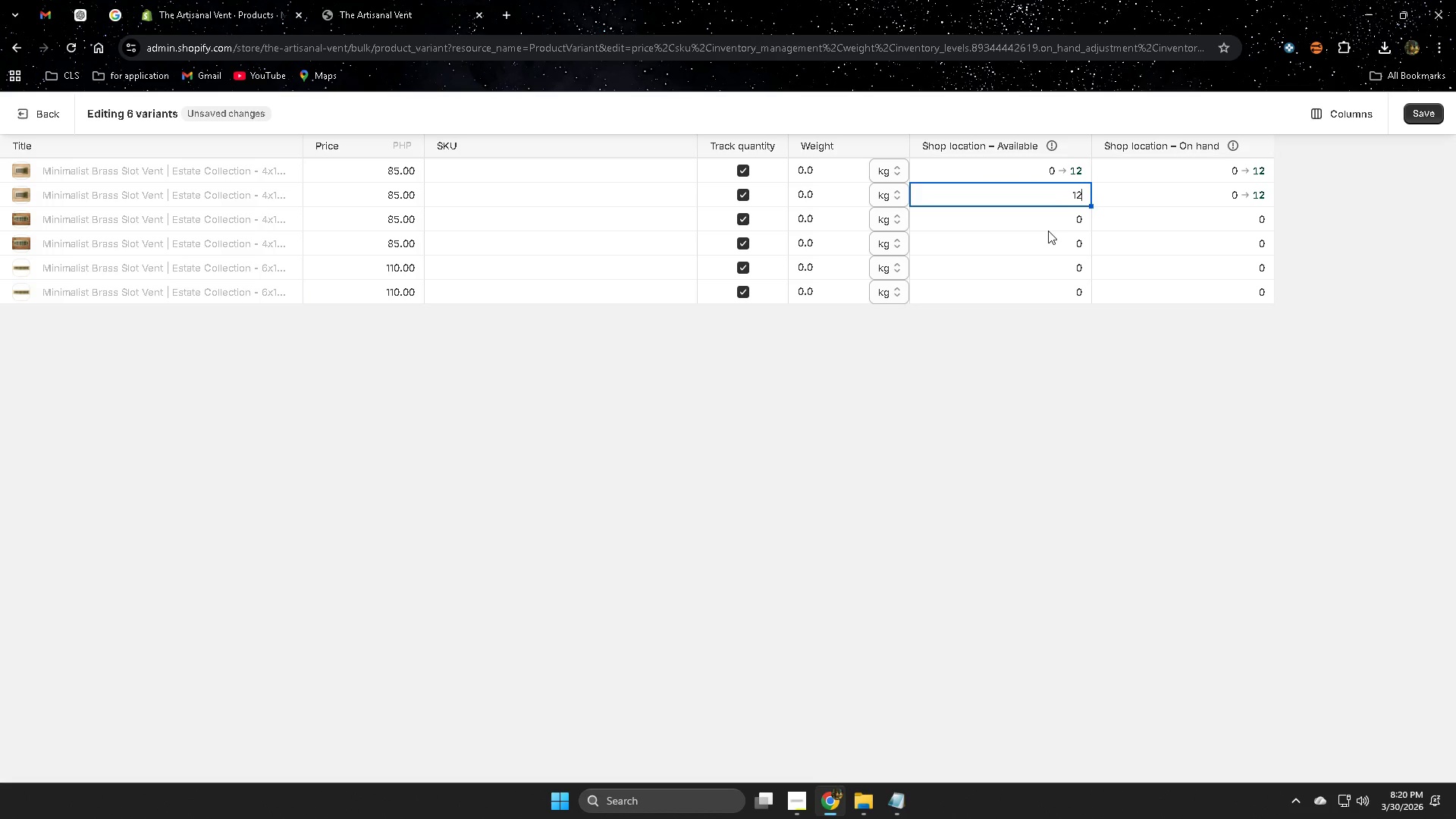 
double_click([1048, 231])
 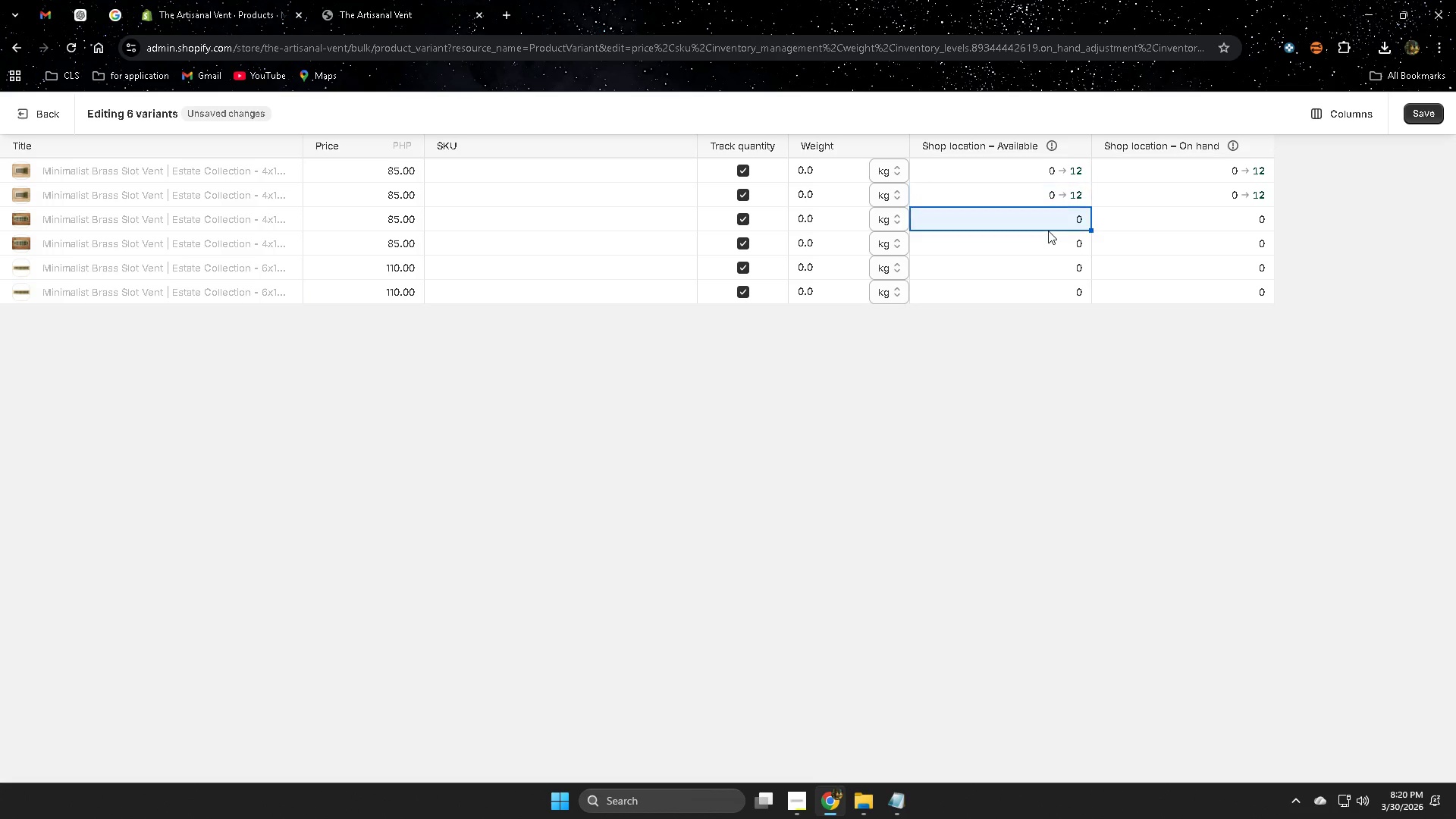 
key(Numpad1)
 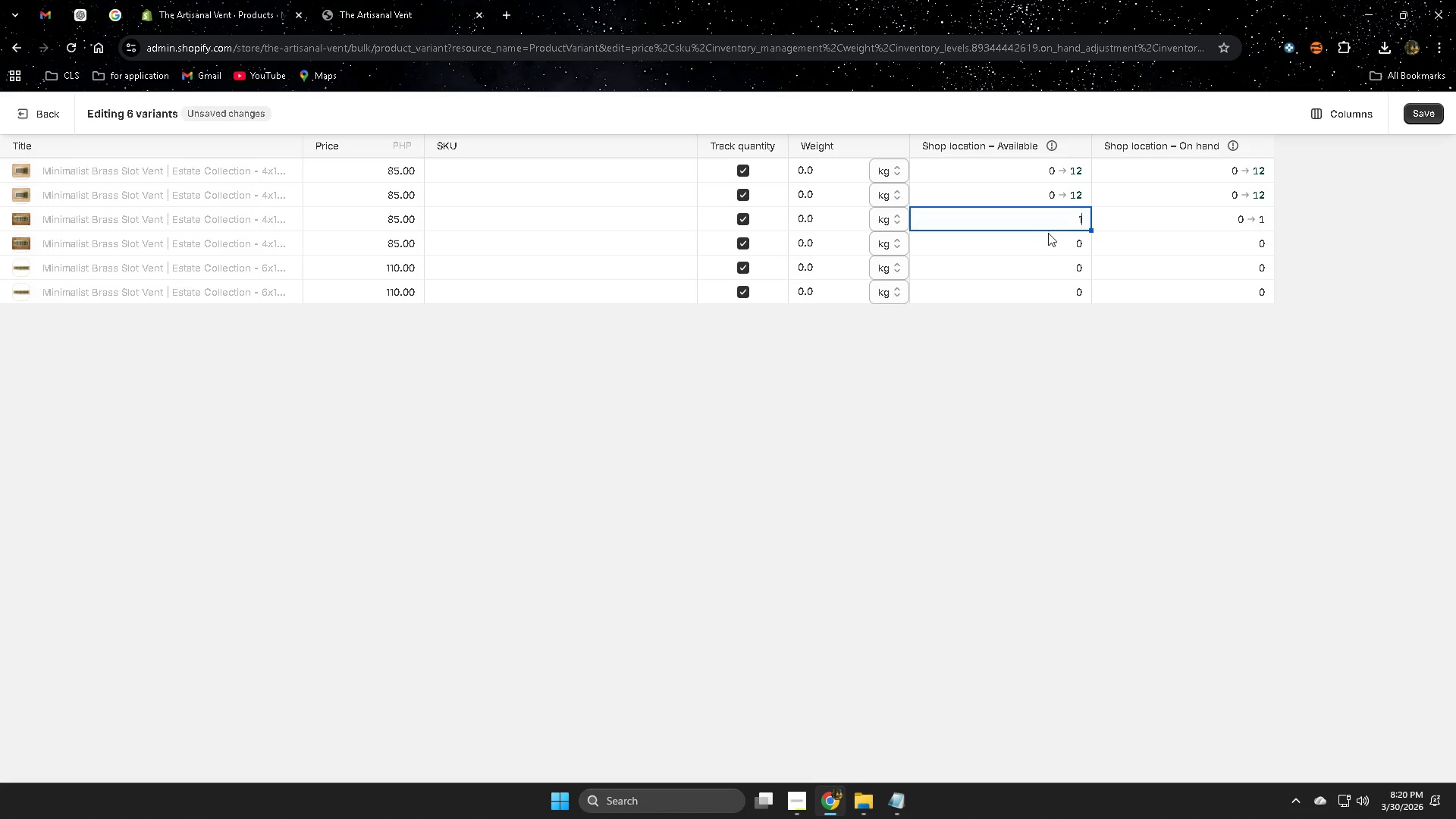 
key(Numpad2)
 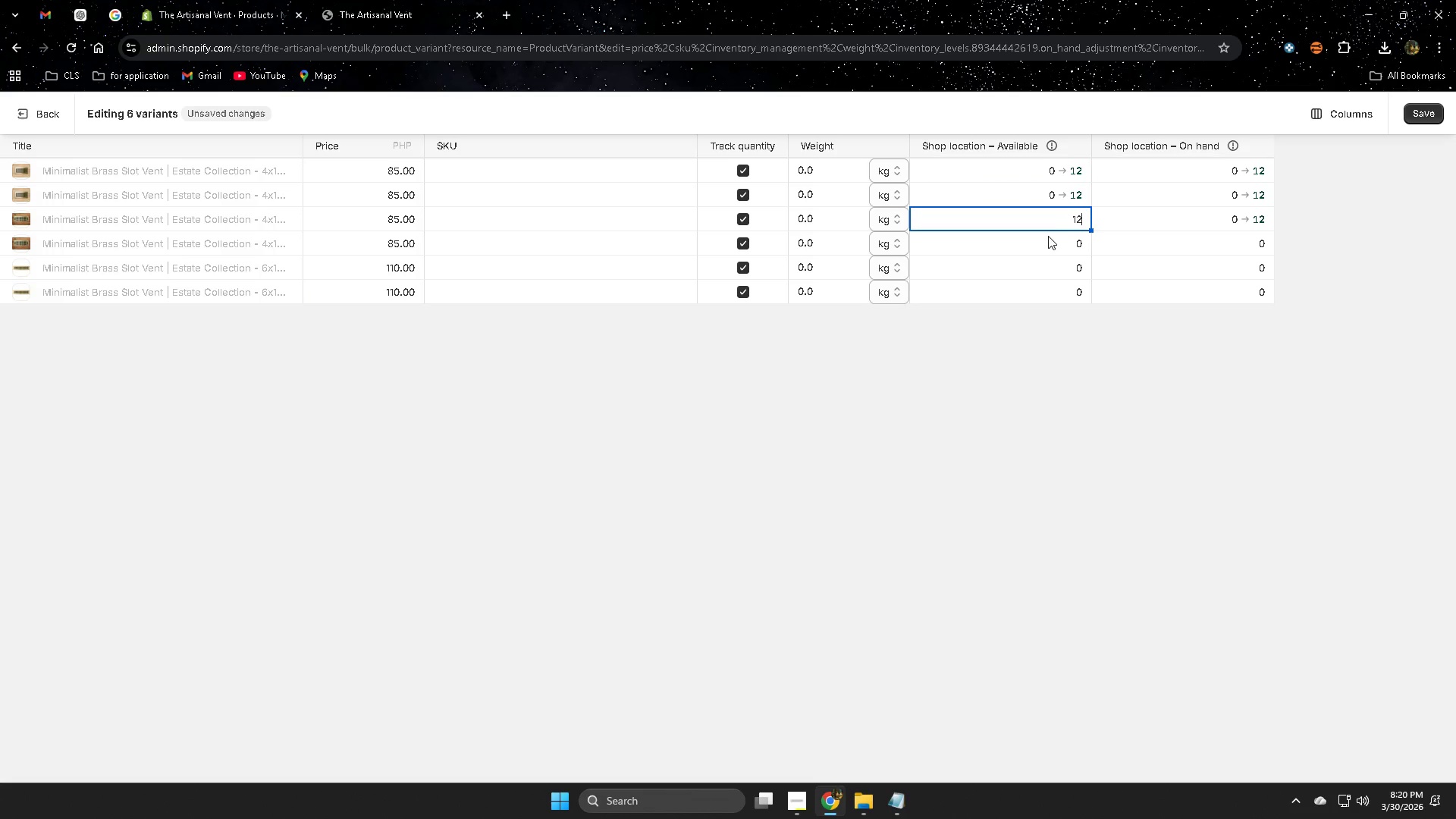 
left_click_drag(start_coordinate=[1048, 237], to_coordinate=[1046, 240])
 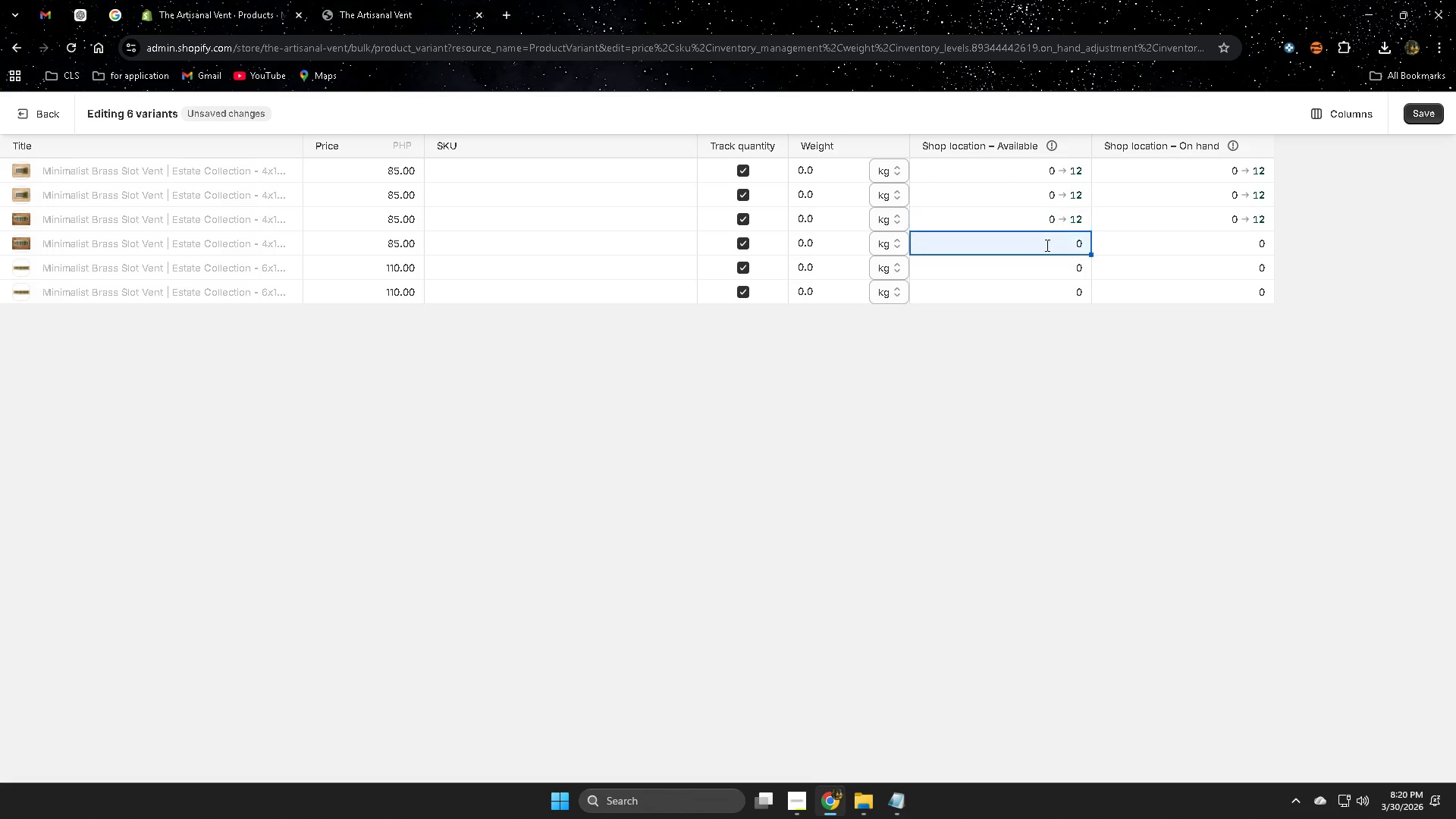 
key(Numpad1)
 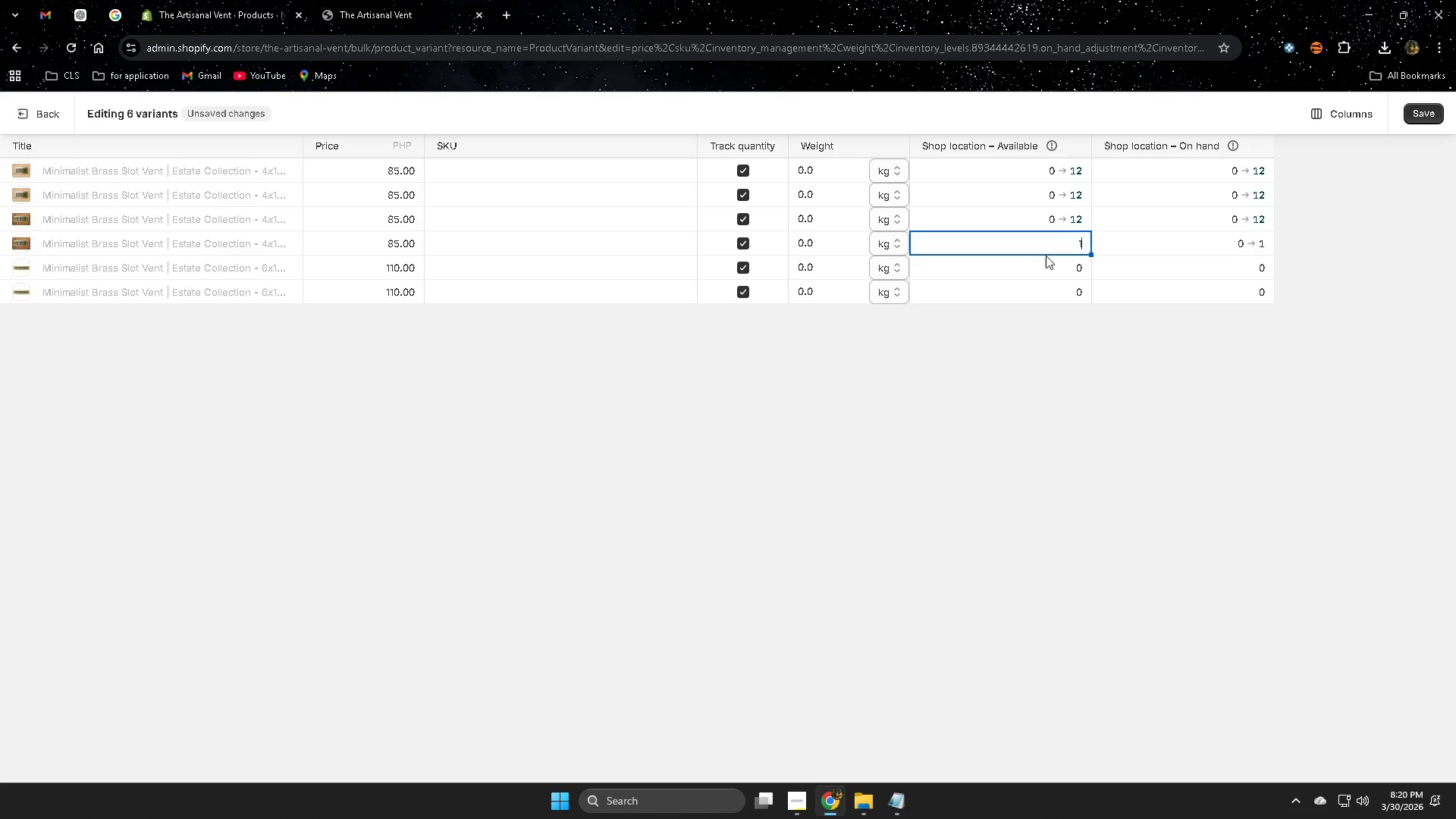 
key(Numpad2)
 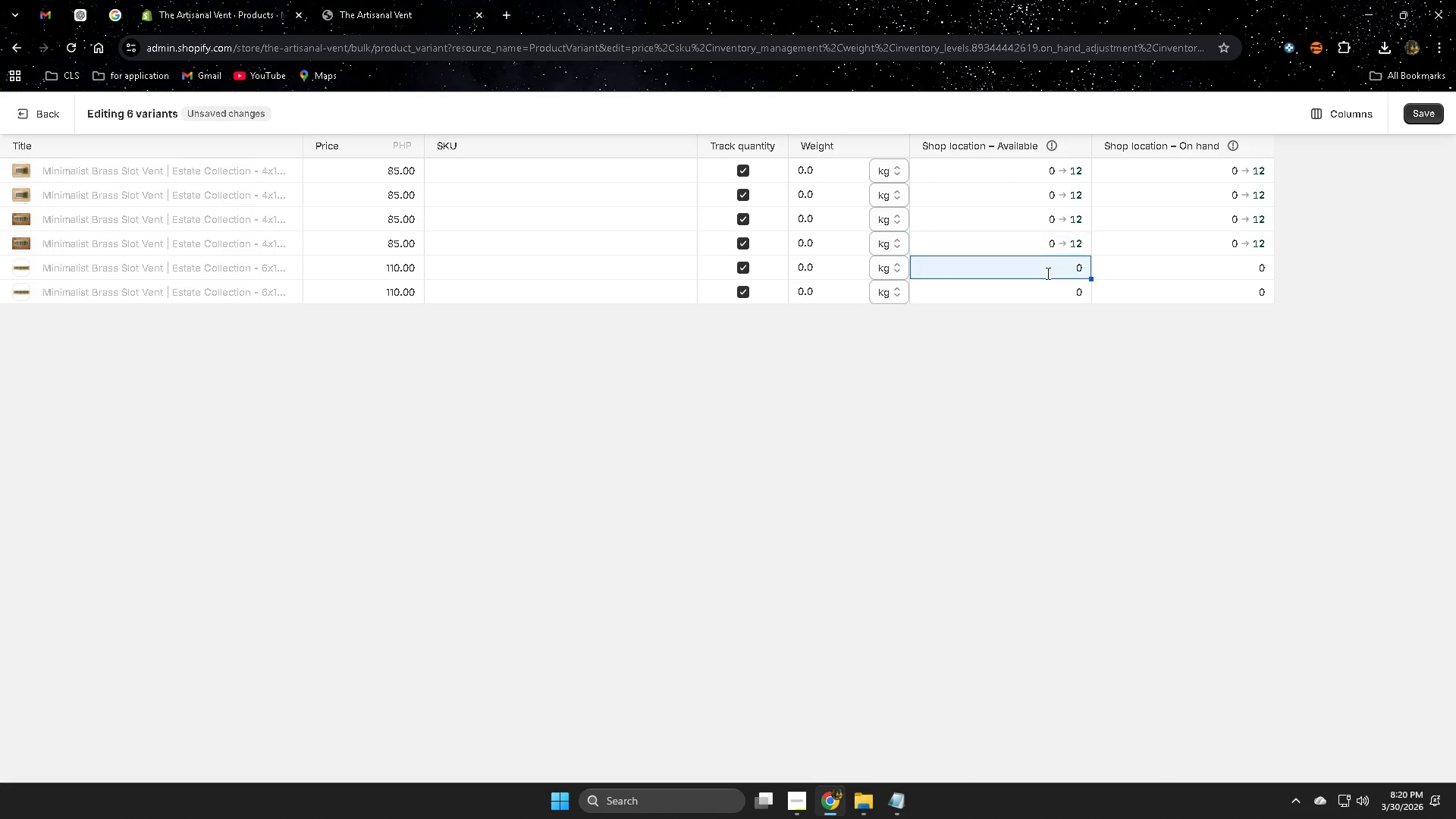 
key(Numpad1)
 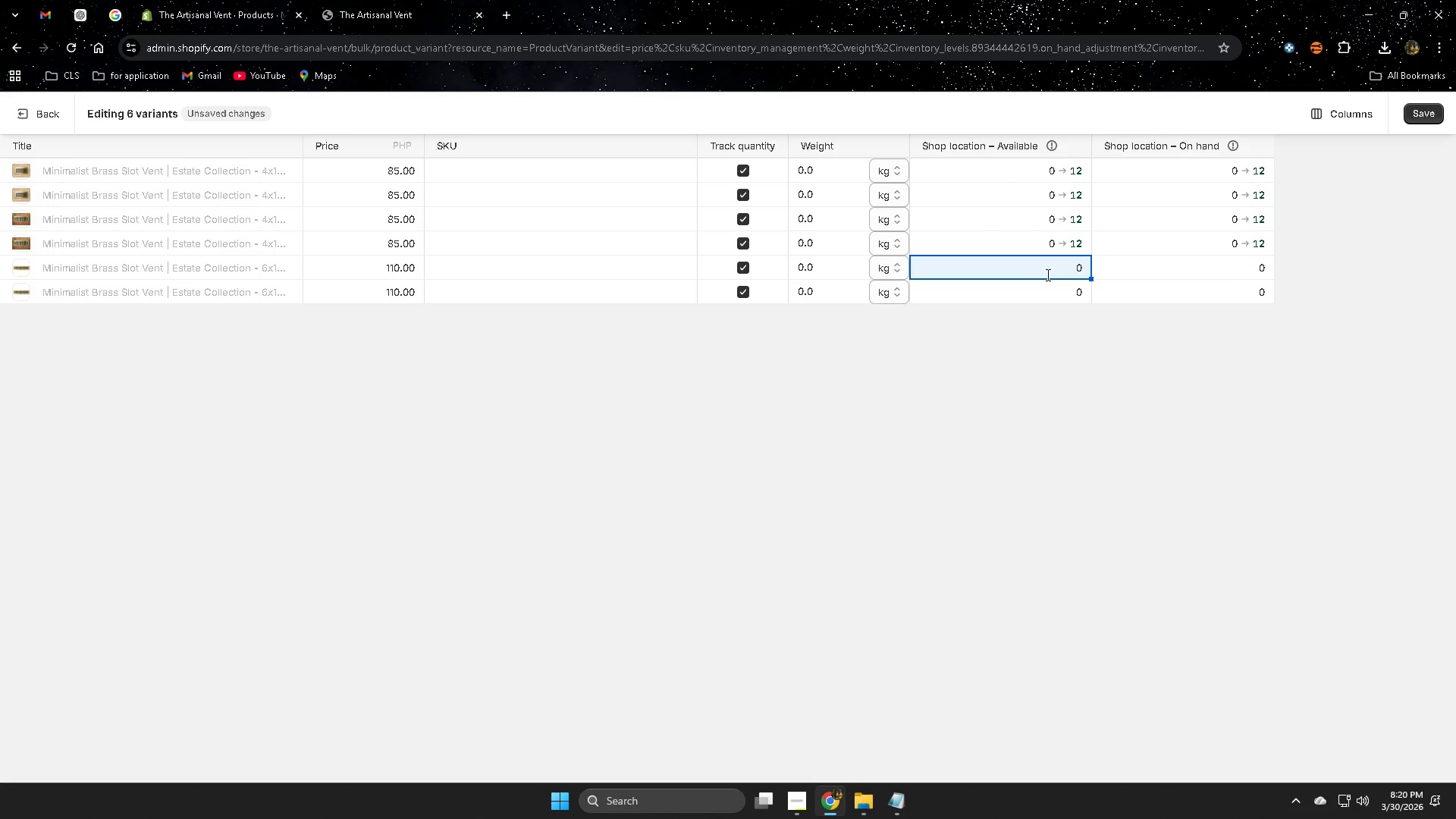 
key(Numpad2)
 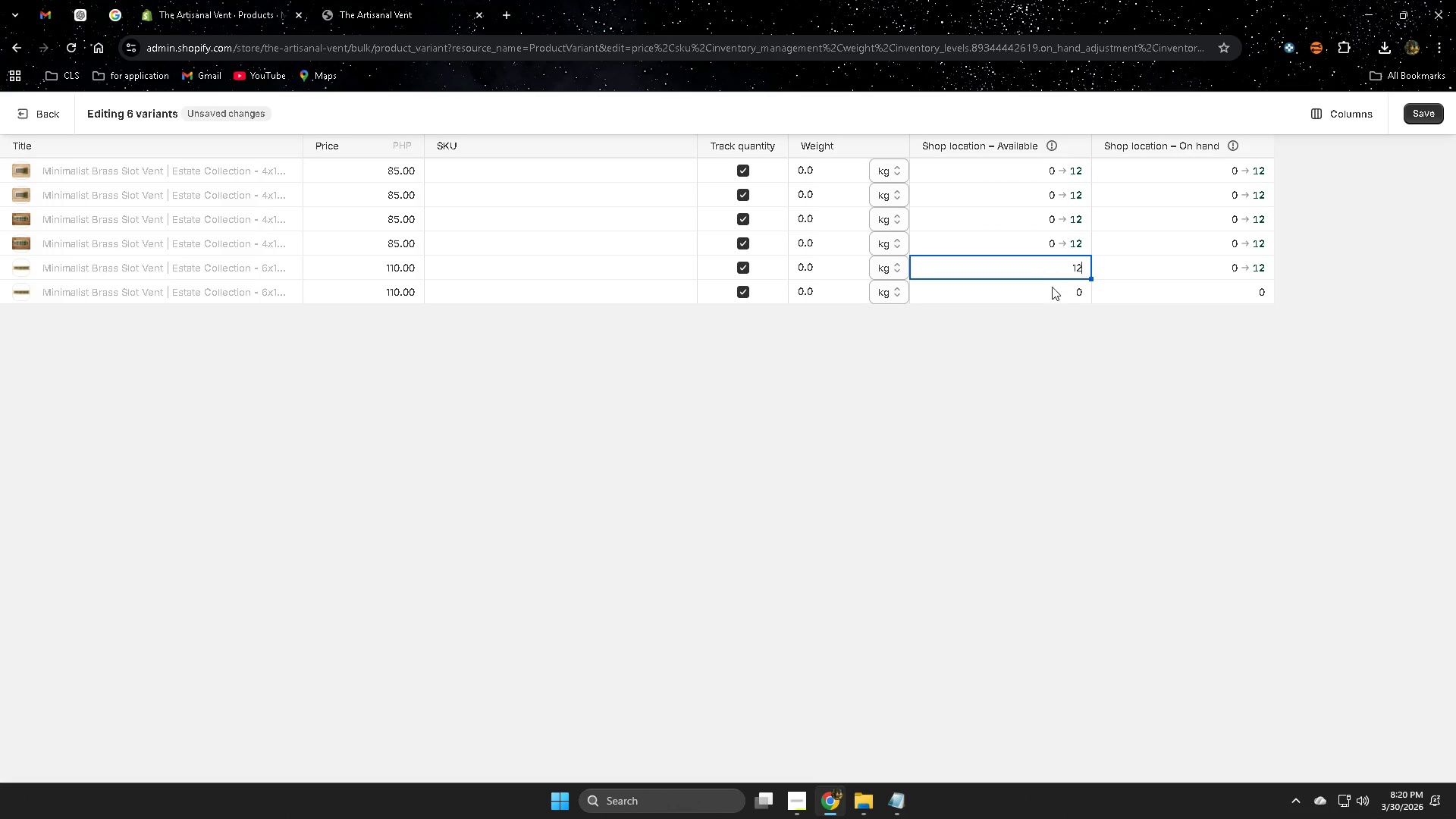 
left_click([1073, 304])
 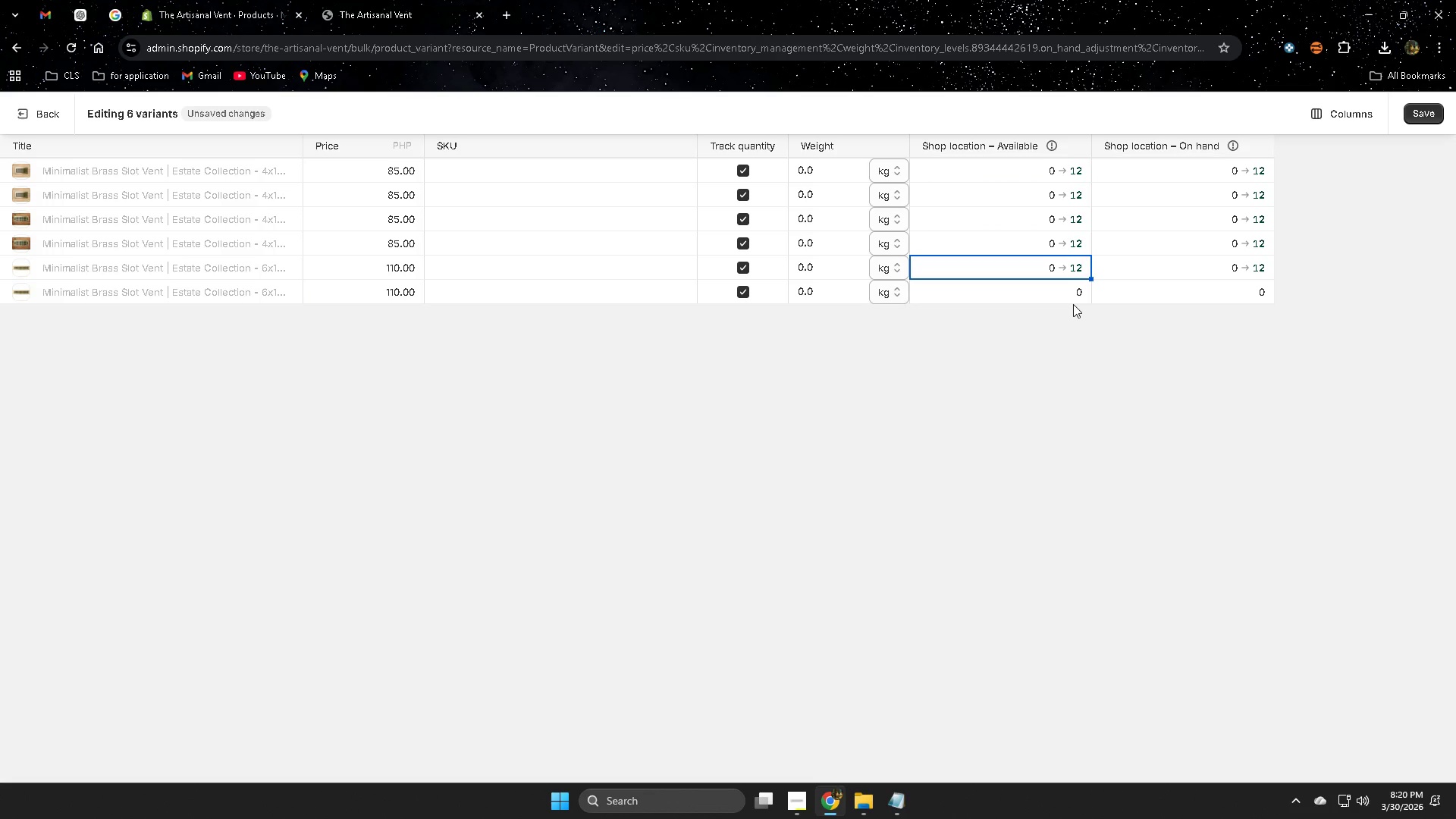 
key(Numpad1)
 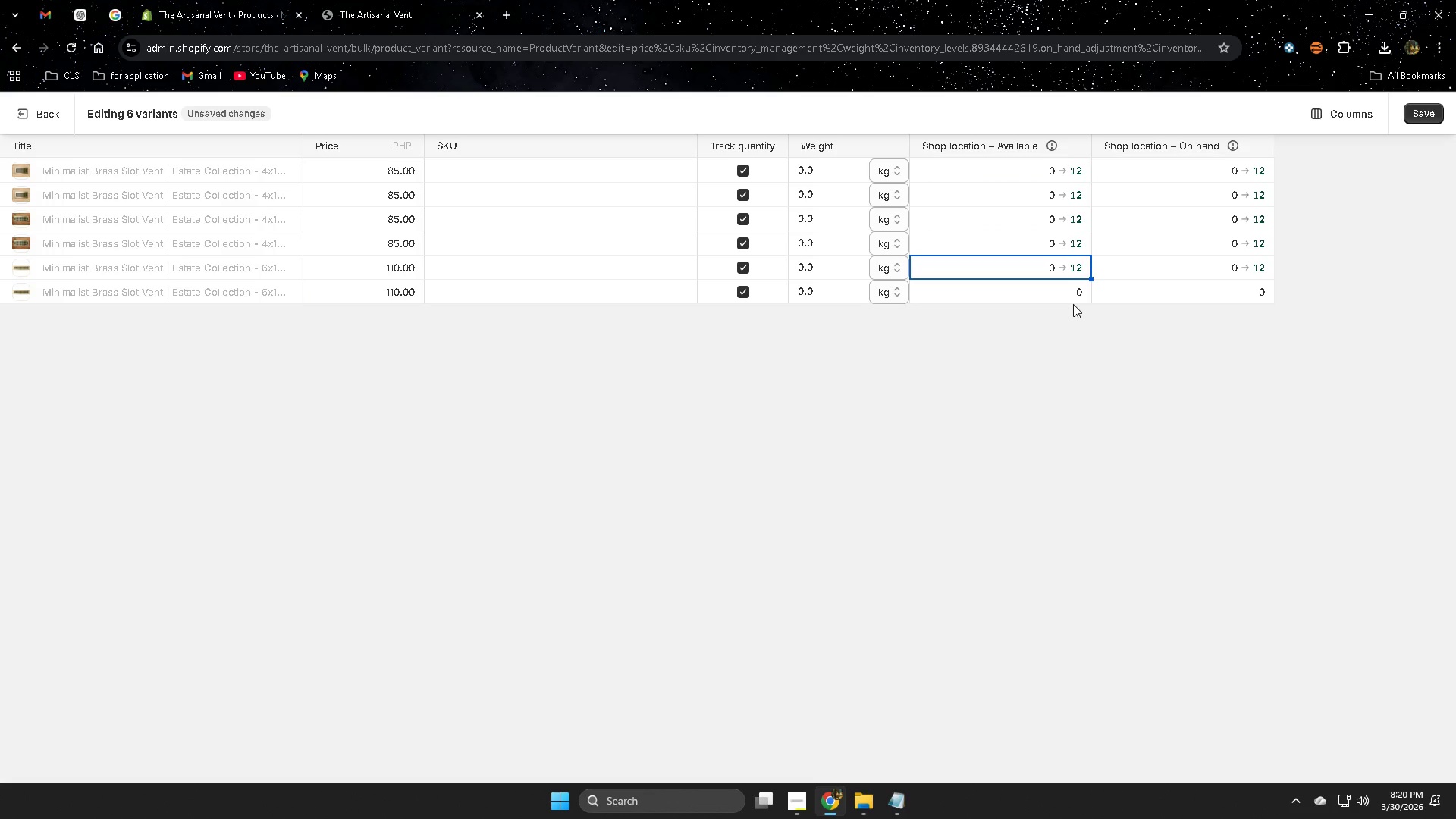 
key(Numpad2)
 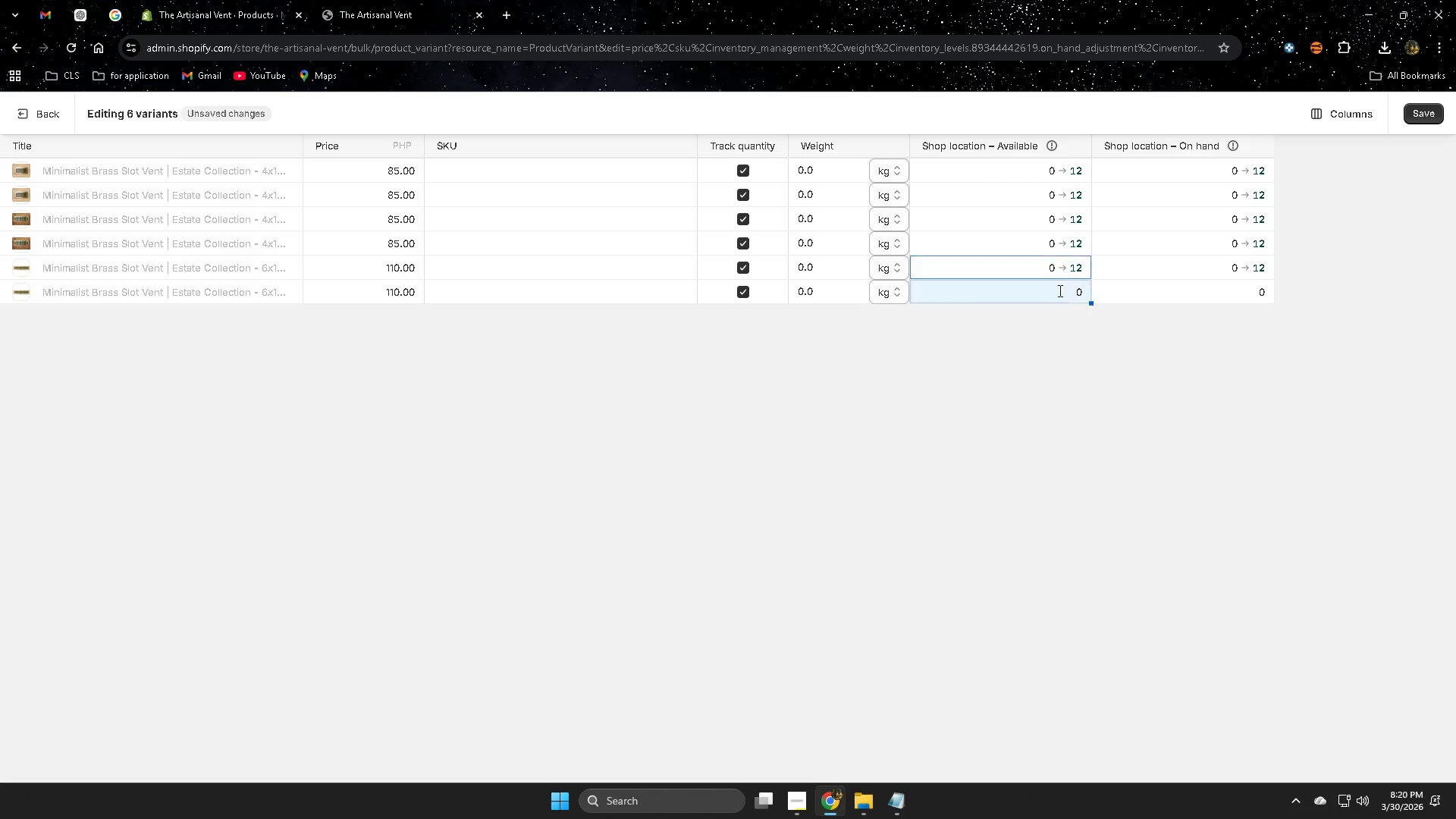 
key(Numpad1)
 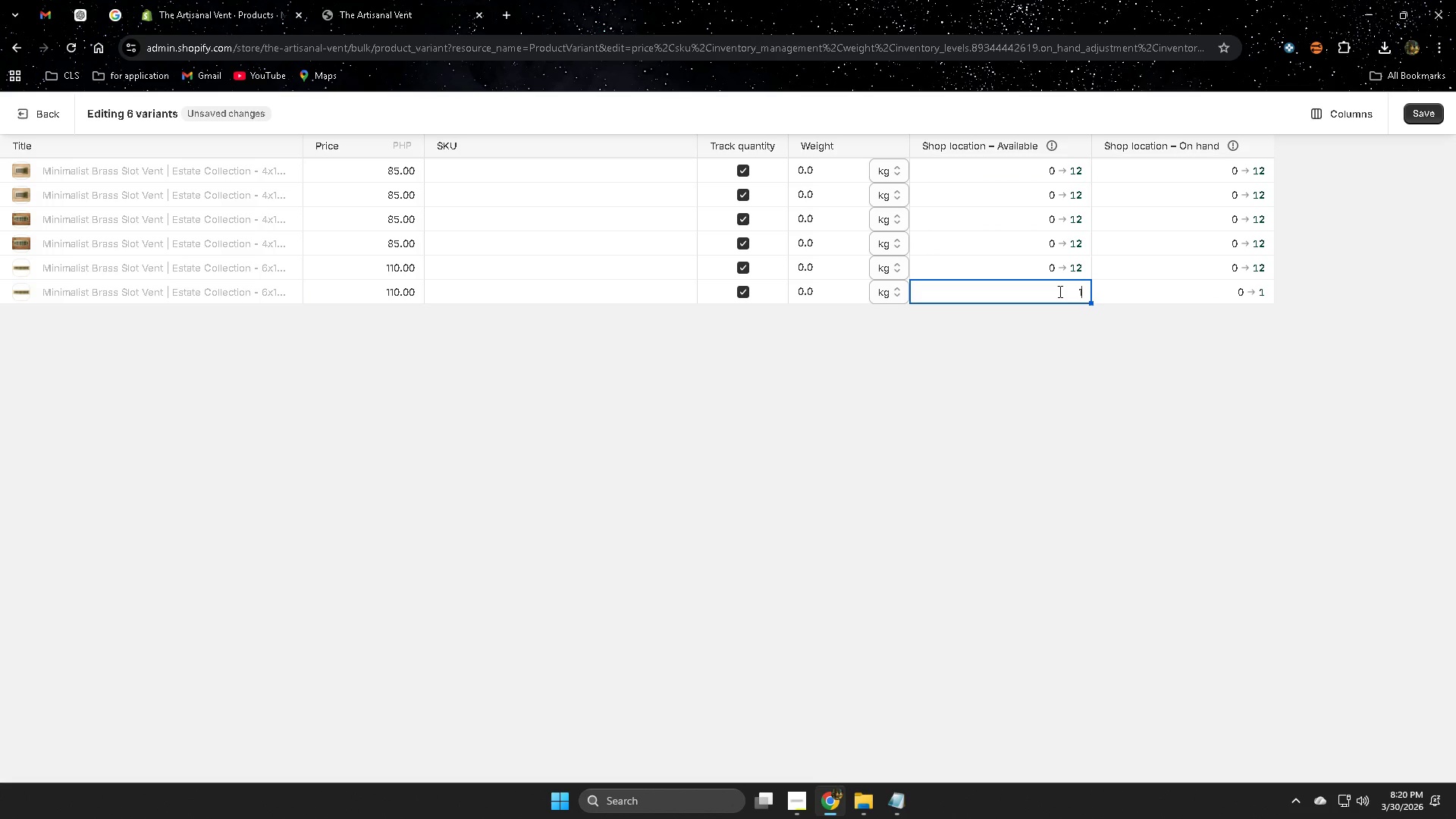 
key(Numpad2)
 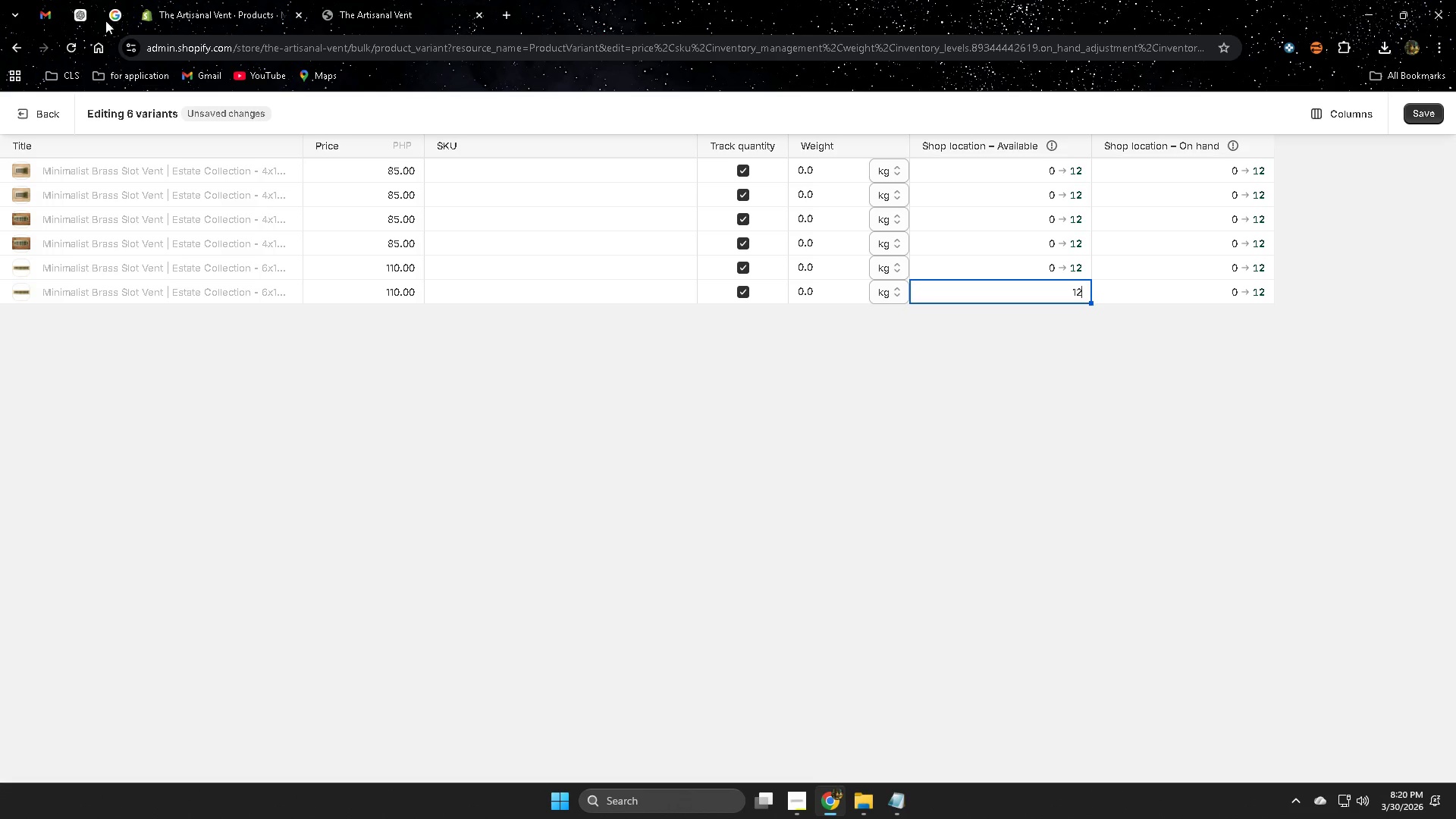 
left_click([106, 14])
 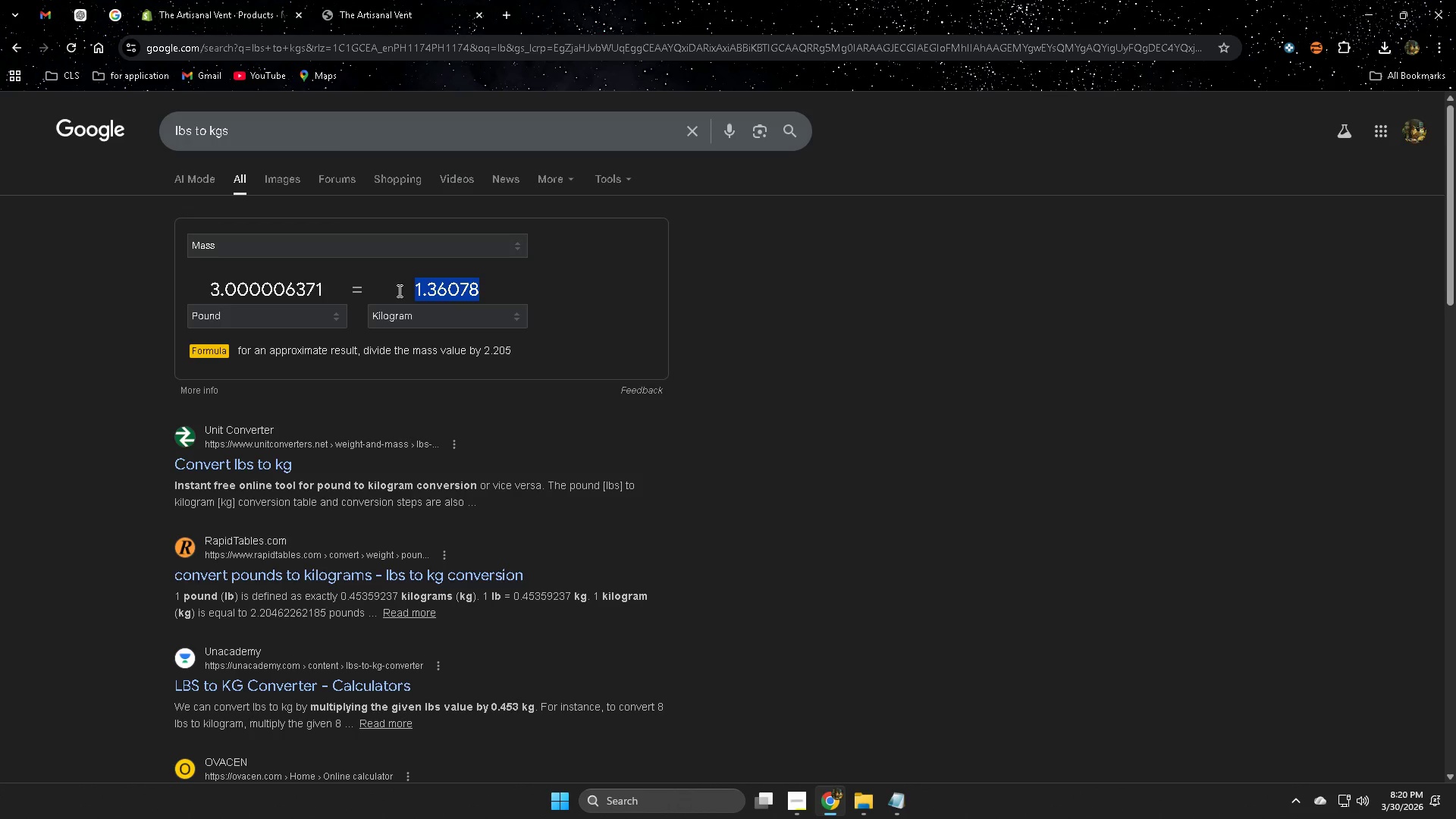 
left_click([418, 290])
 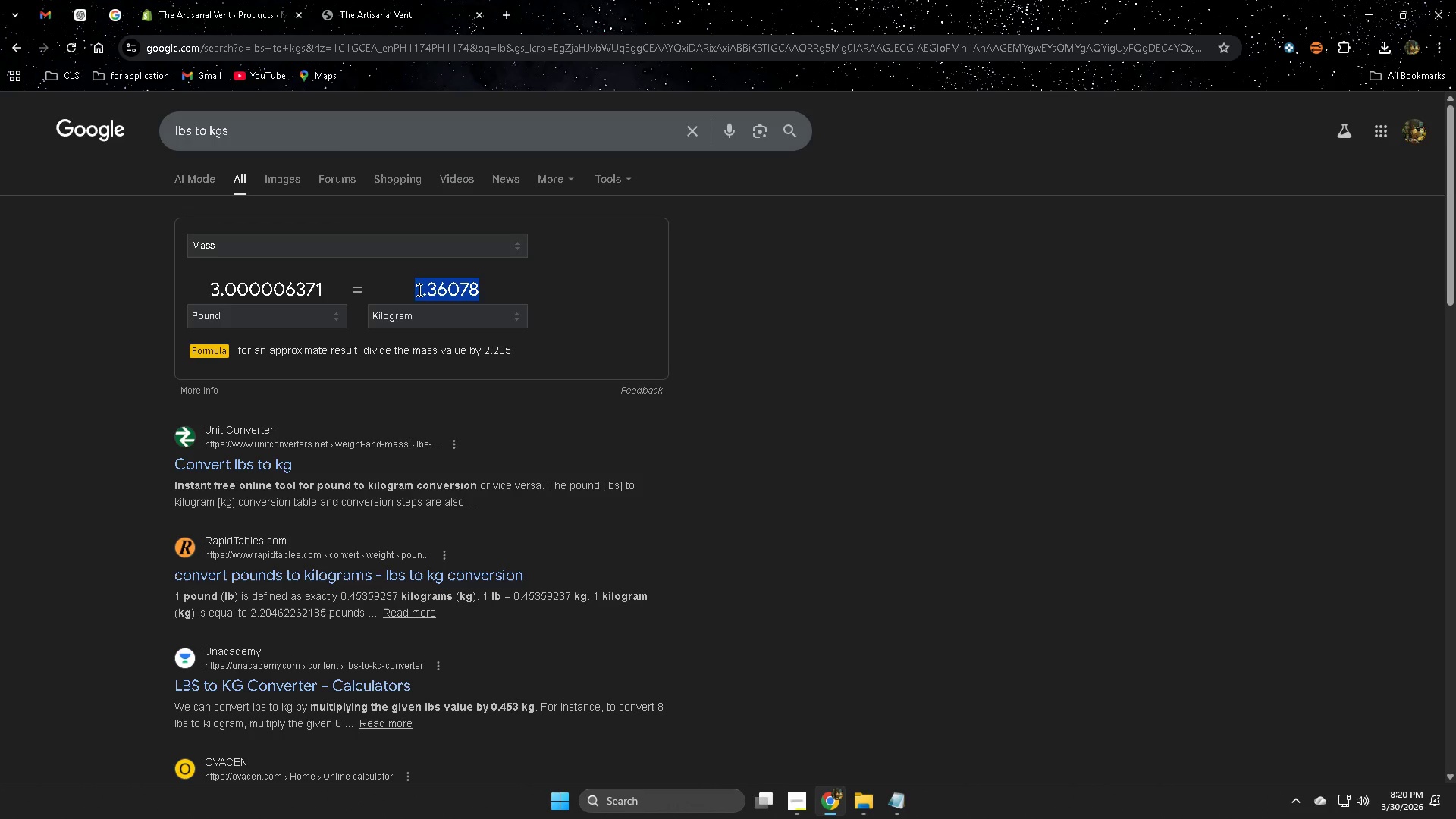 
left_click_drag(start_coordinate=[418, 290], to_coordinate=[496, 293])
 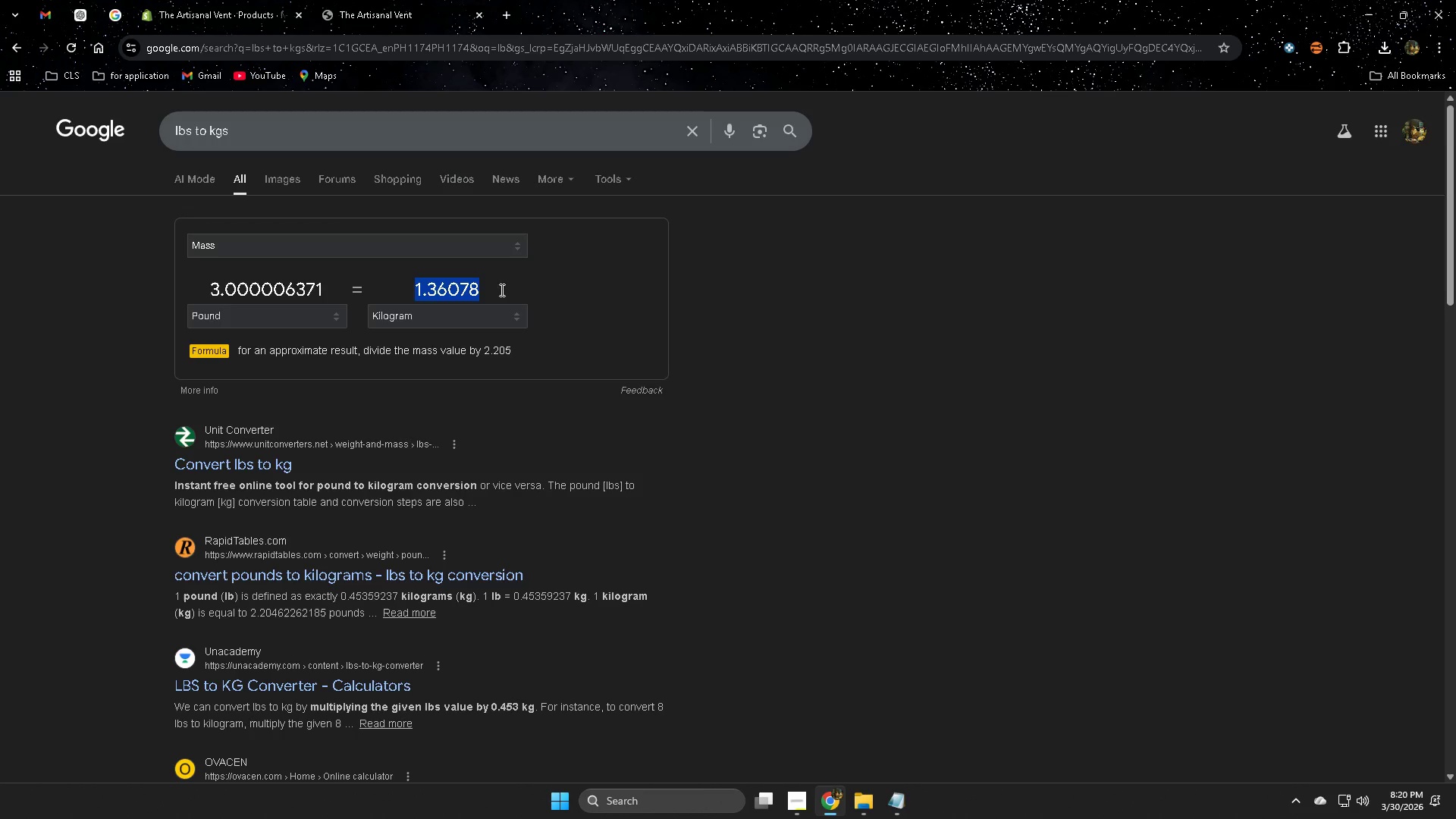 
key(Control+ControlLeft)
 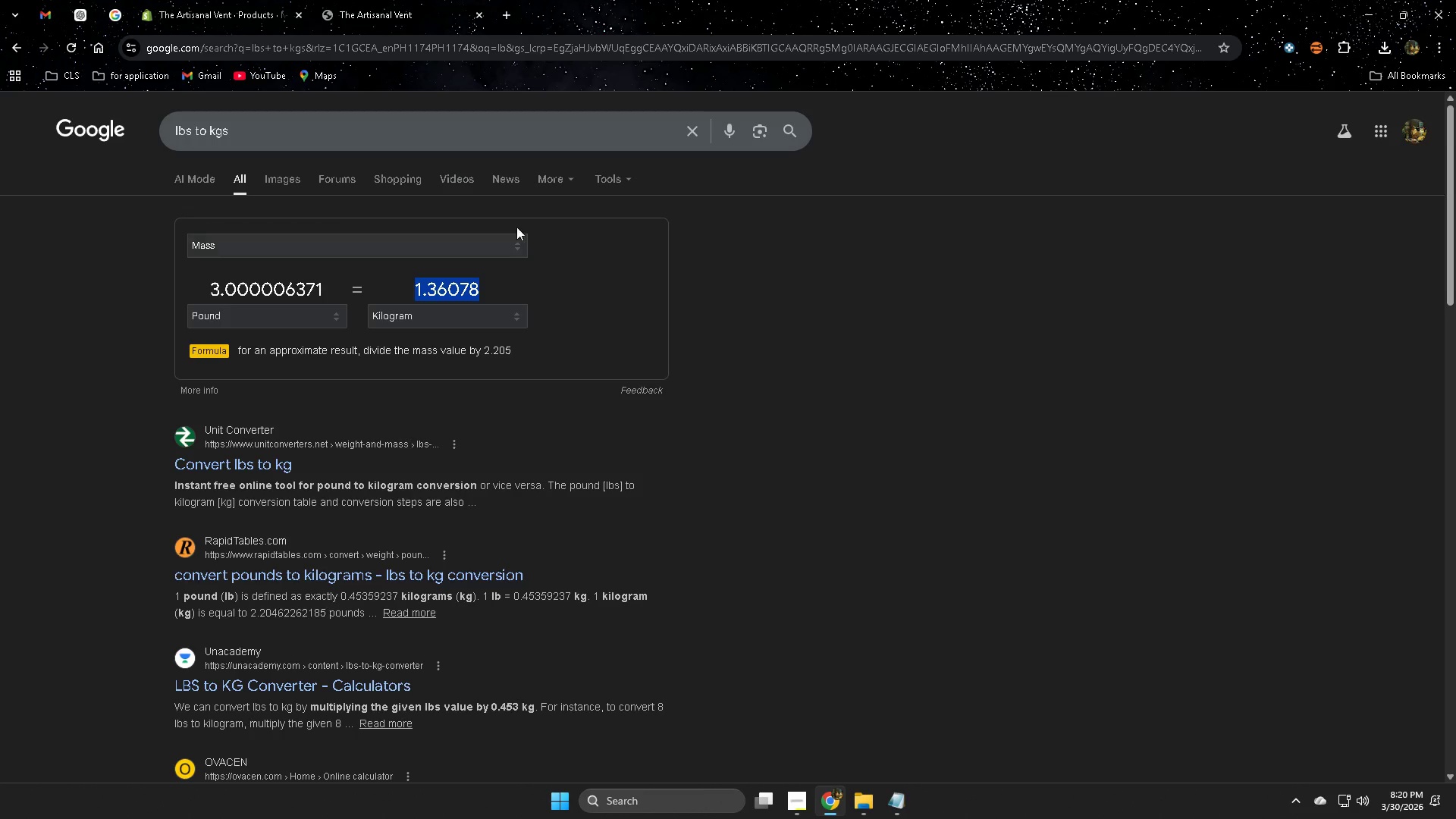 
key(Control+C)
 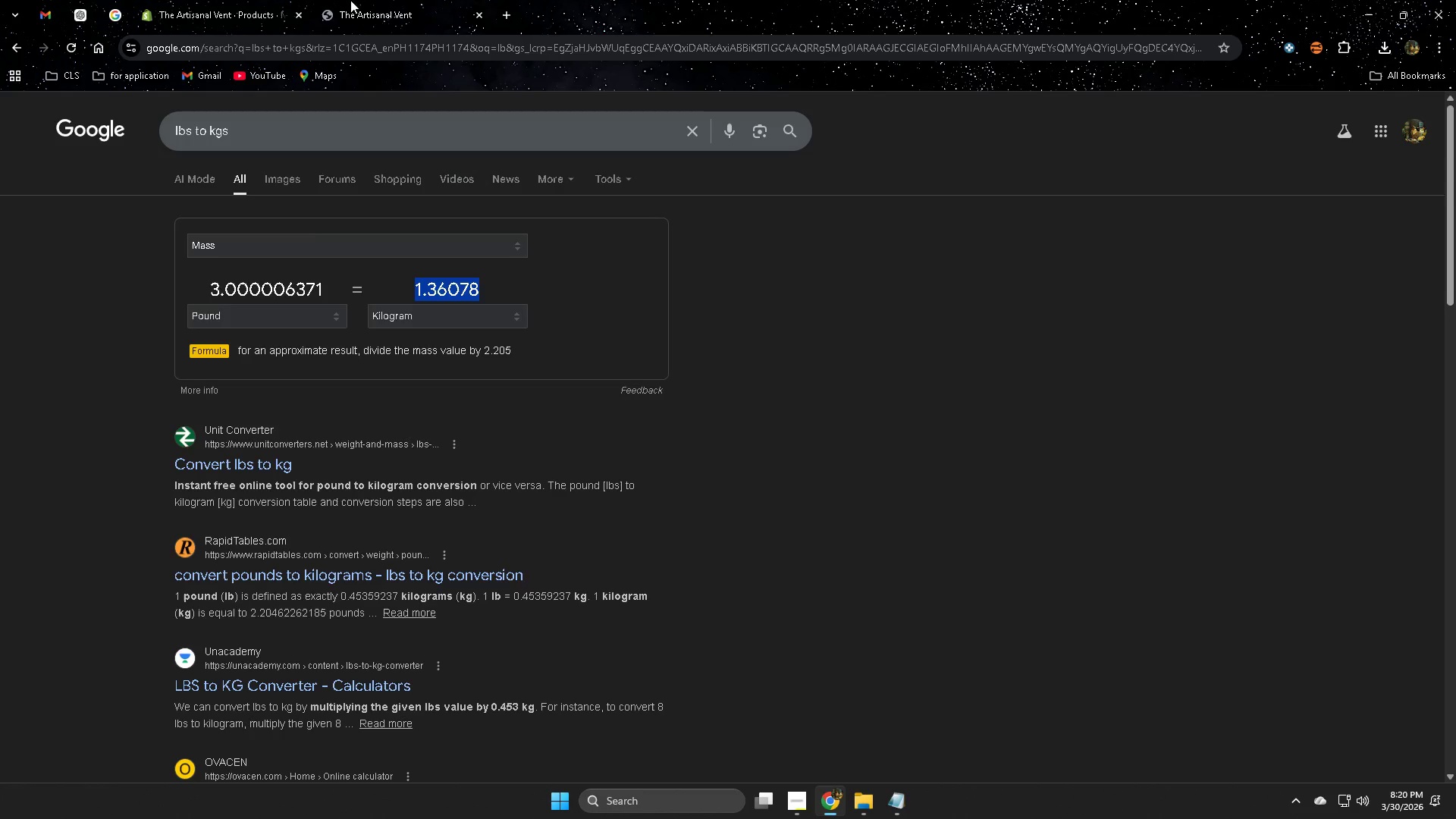 
left_click([378, 2])
 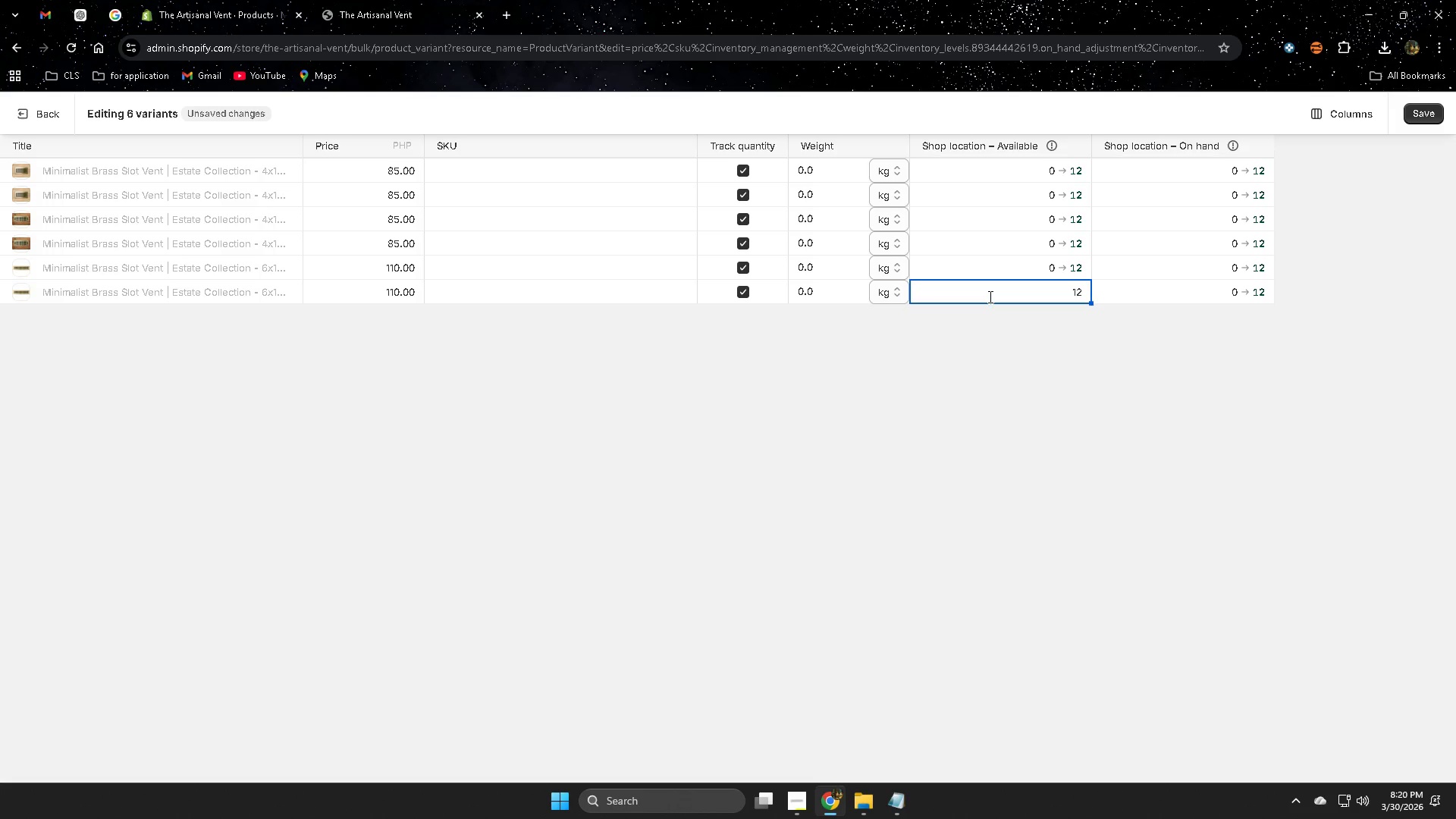 
double_click([989, 295])
 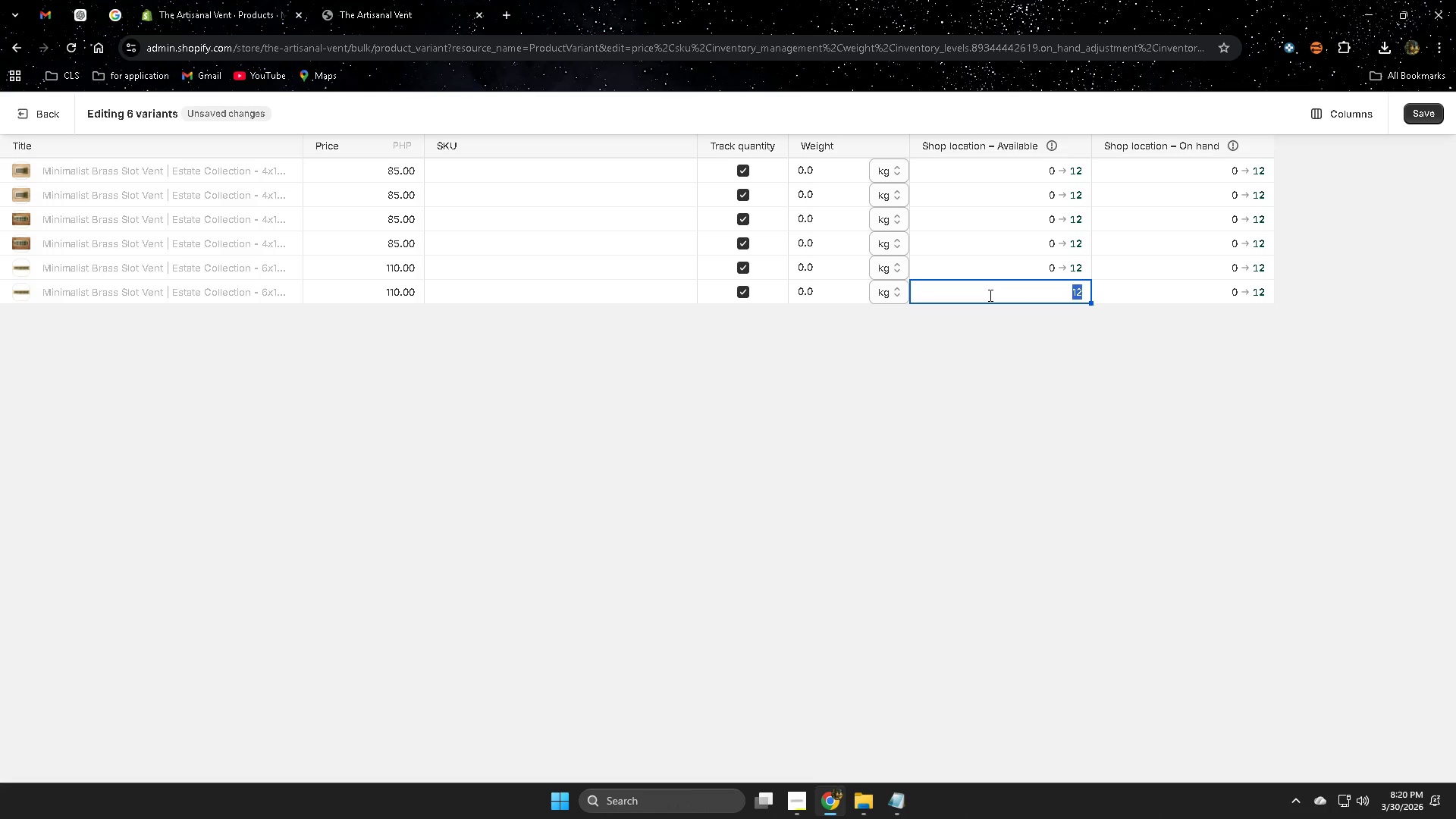 
key(Control+V)
 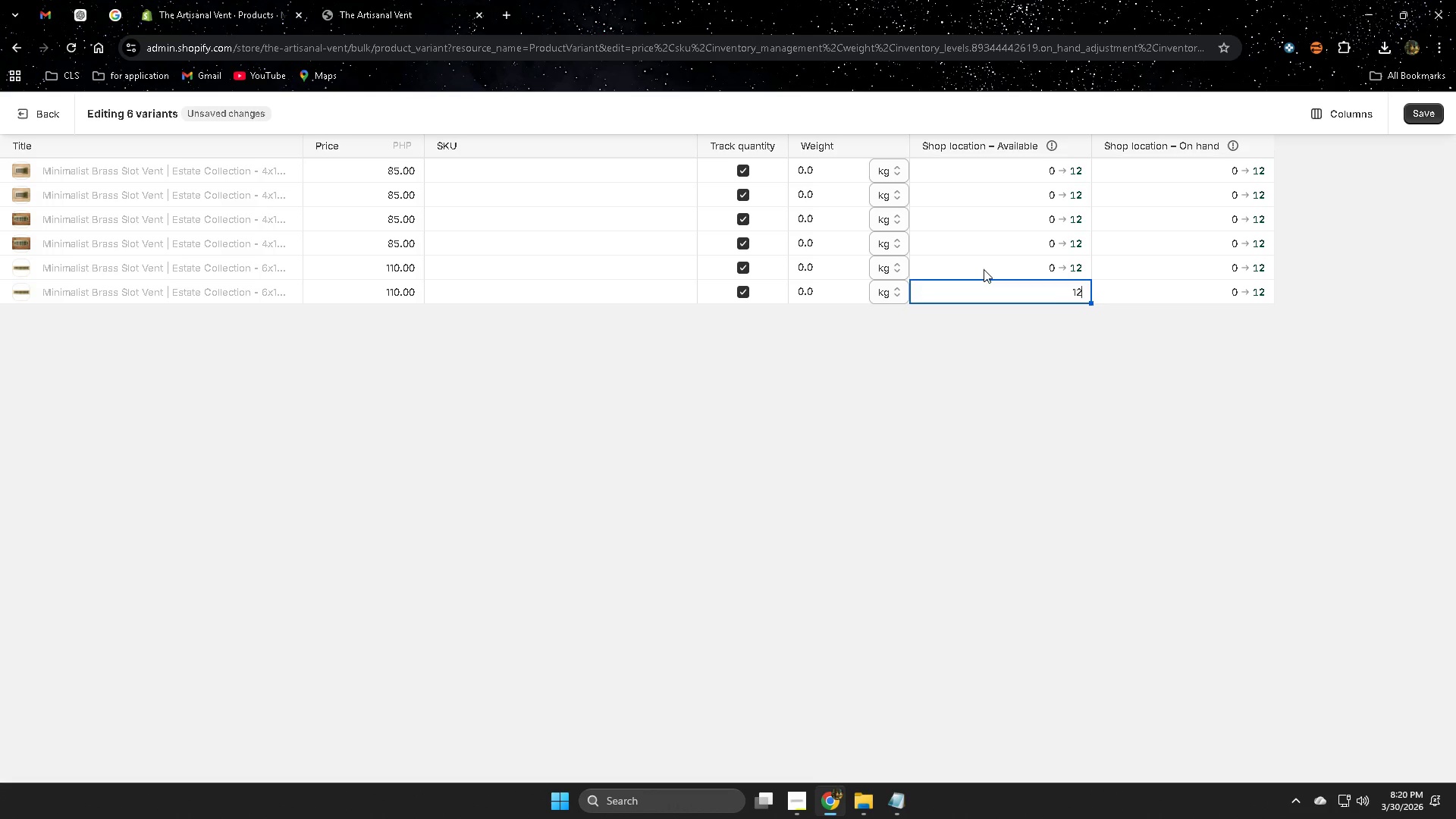 
left_click([984, 267])
 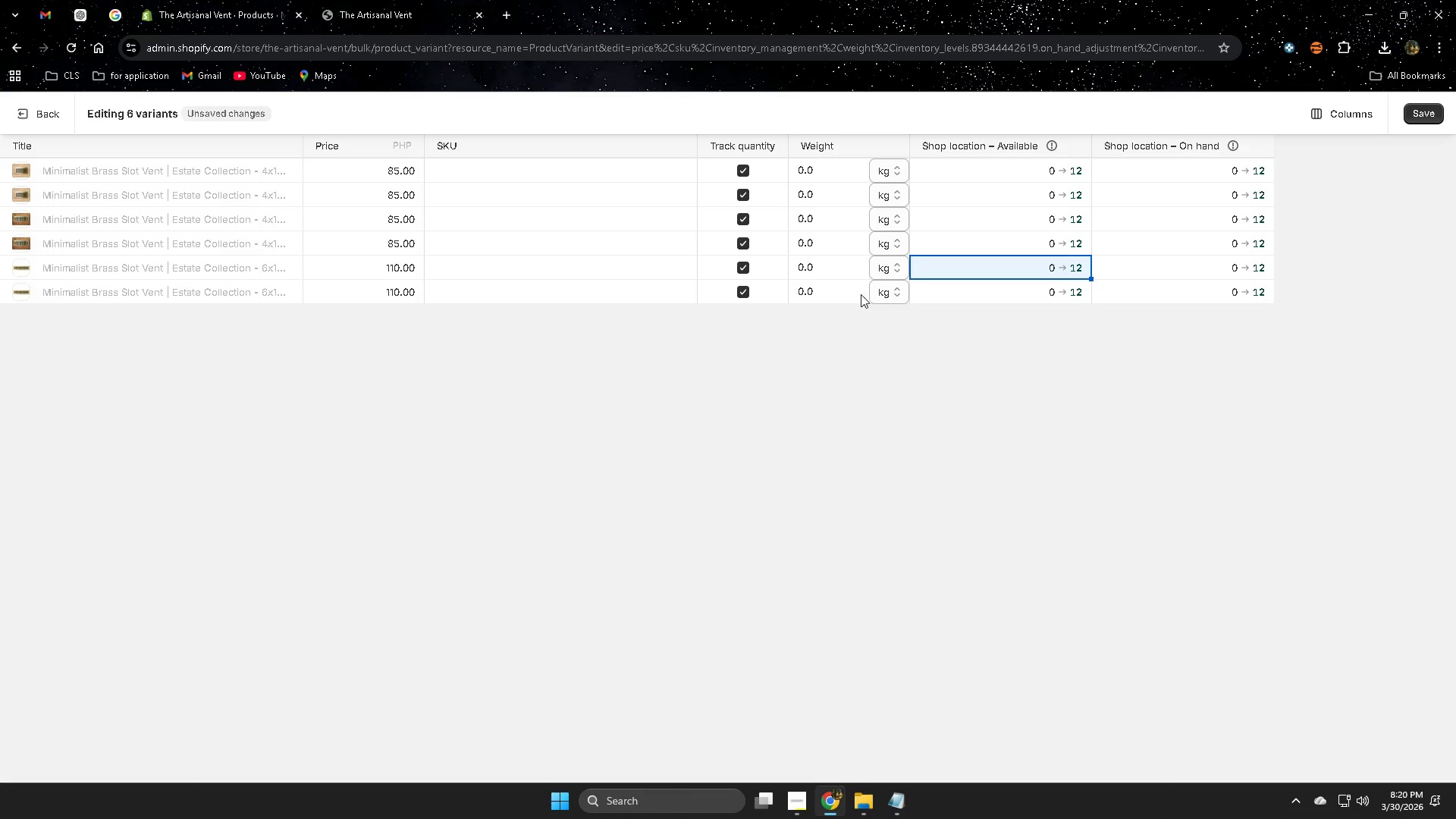 
double_click([827, 288])
 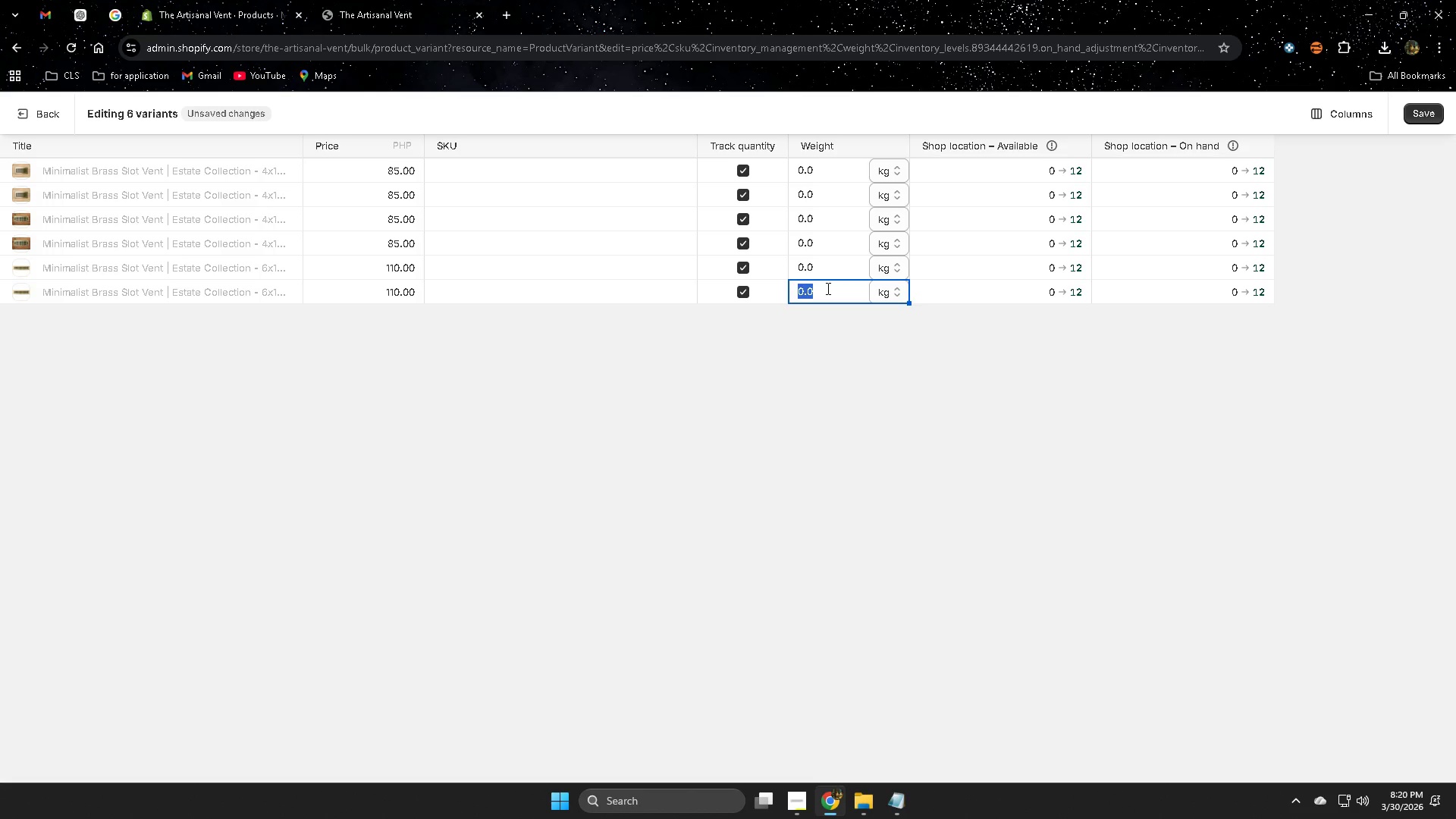 
key(Control+ControlLeft)
 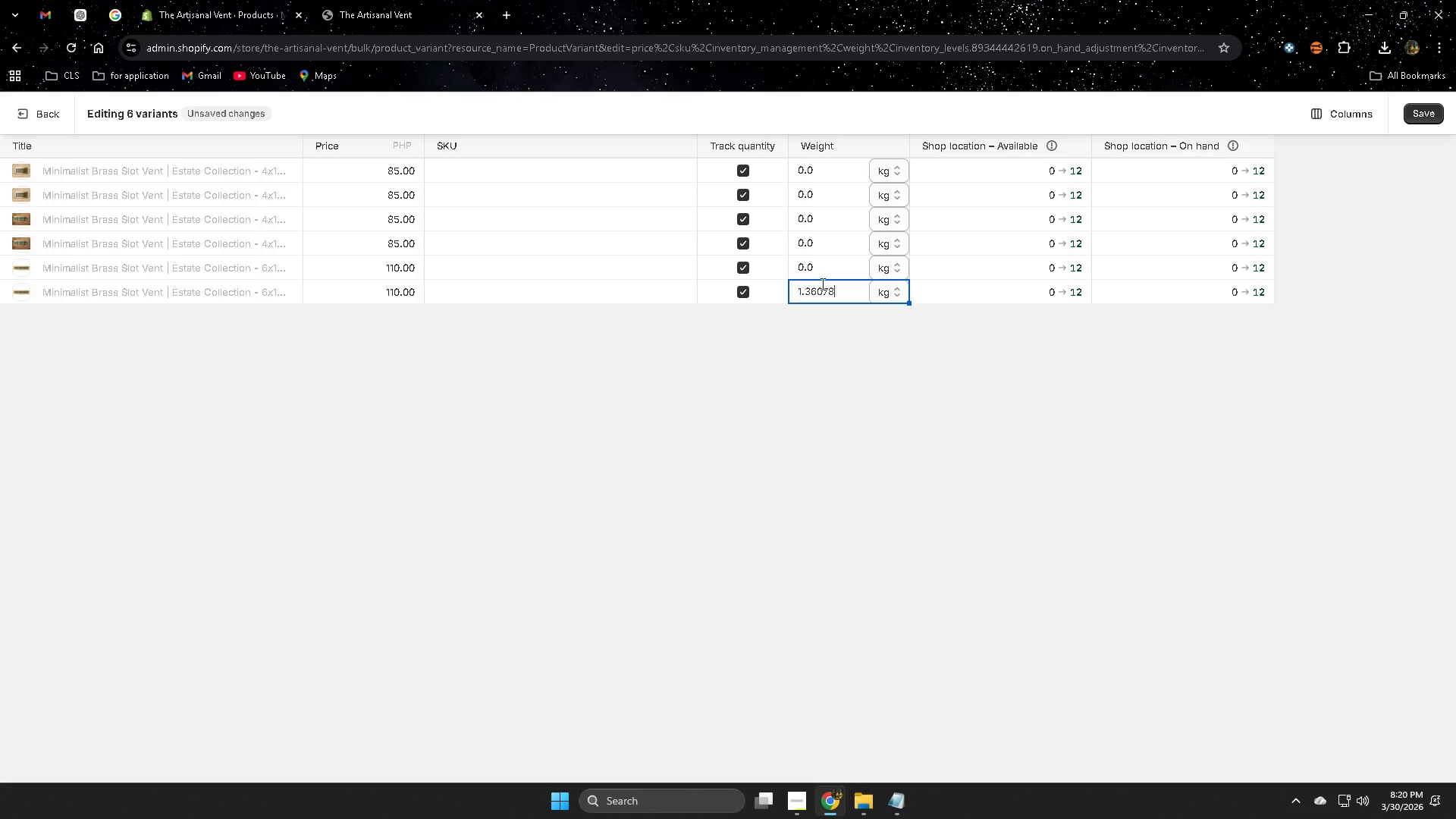 
key(Control+V)
 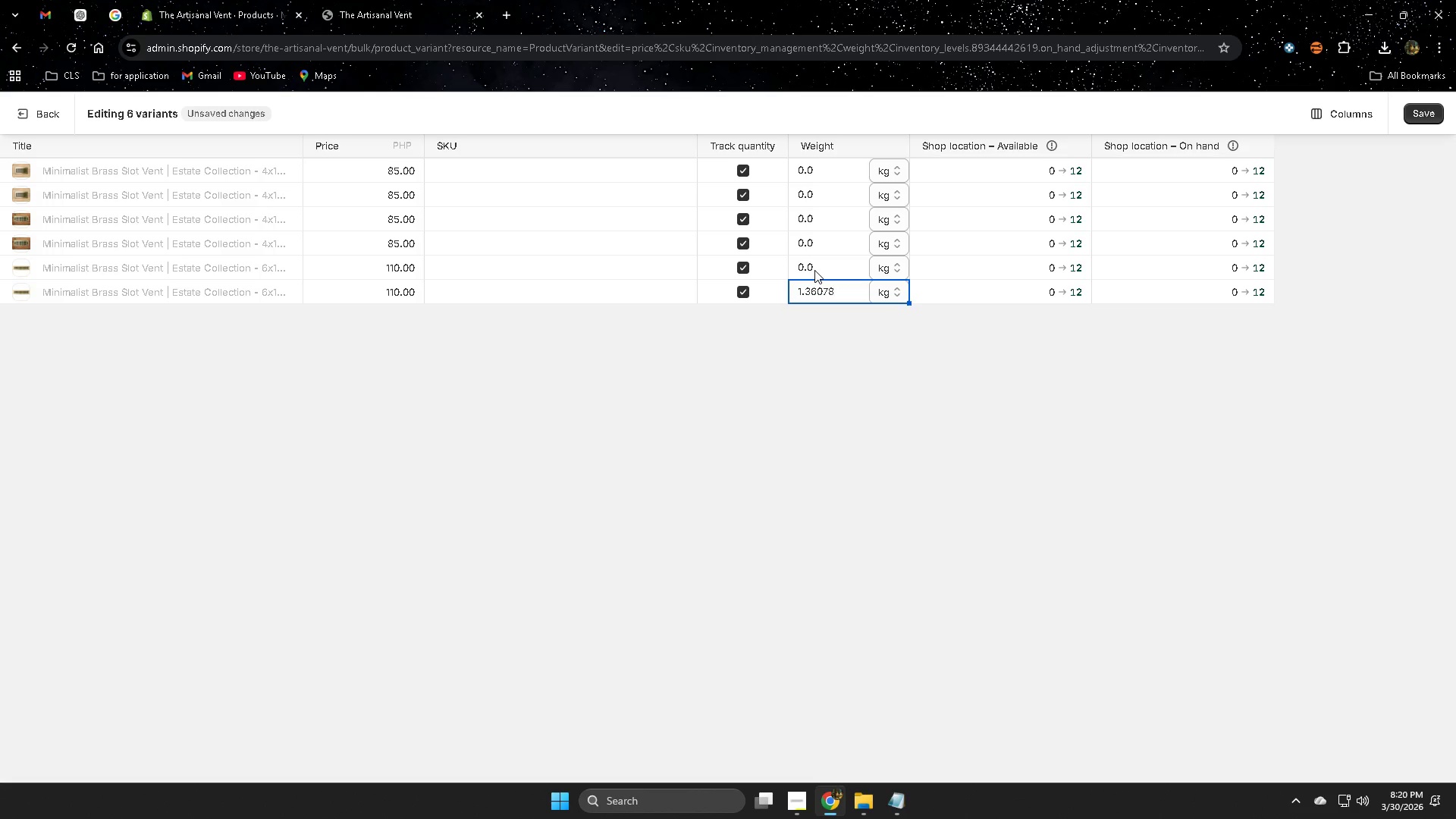 
double_click([814, 270])
 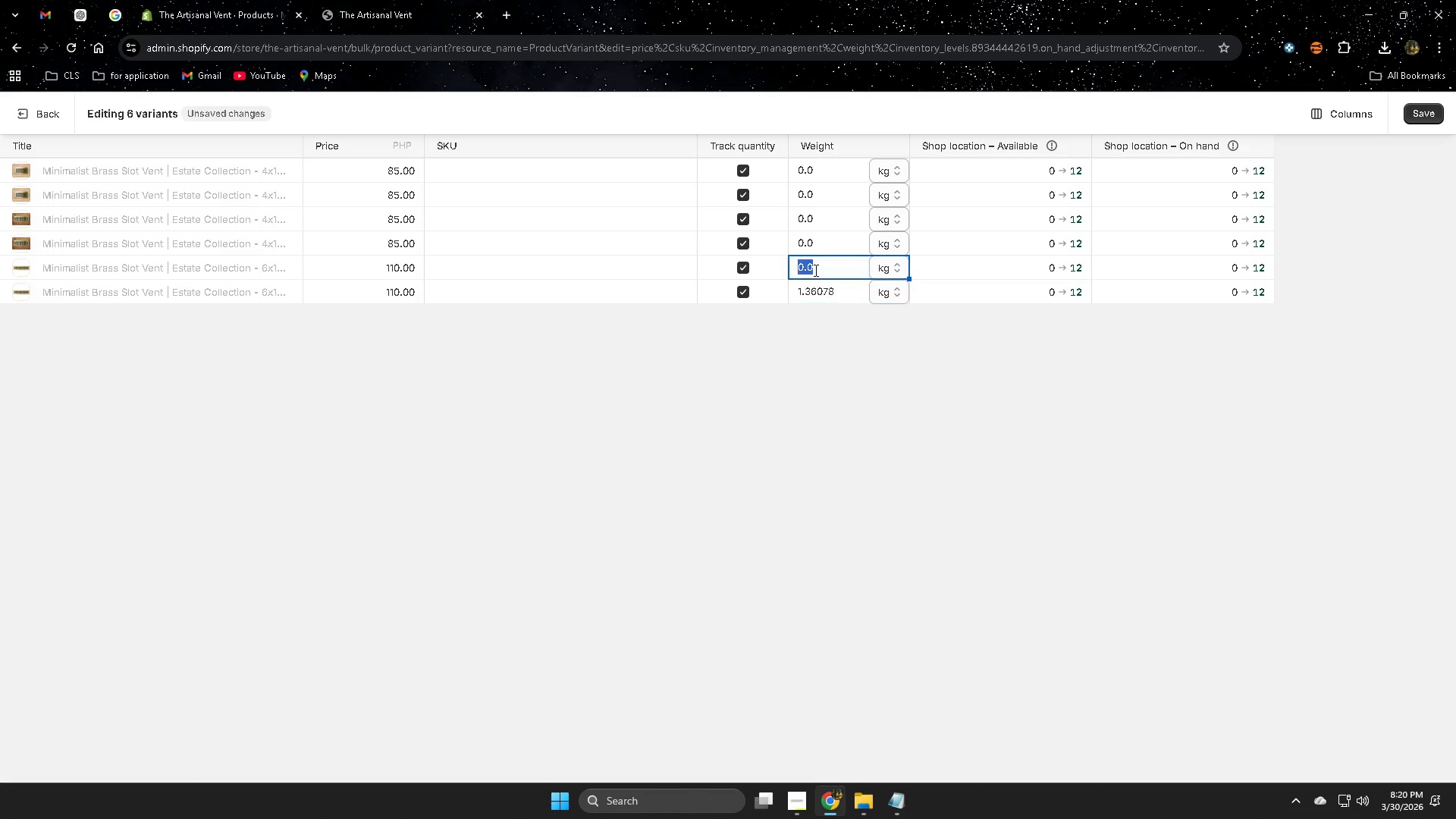 
key(Control+ControlLeft)
 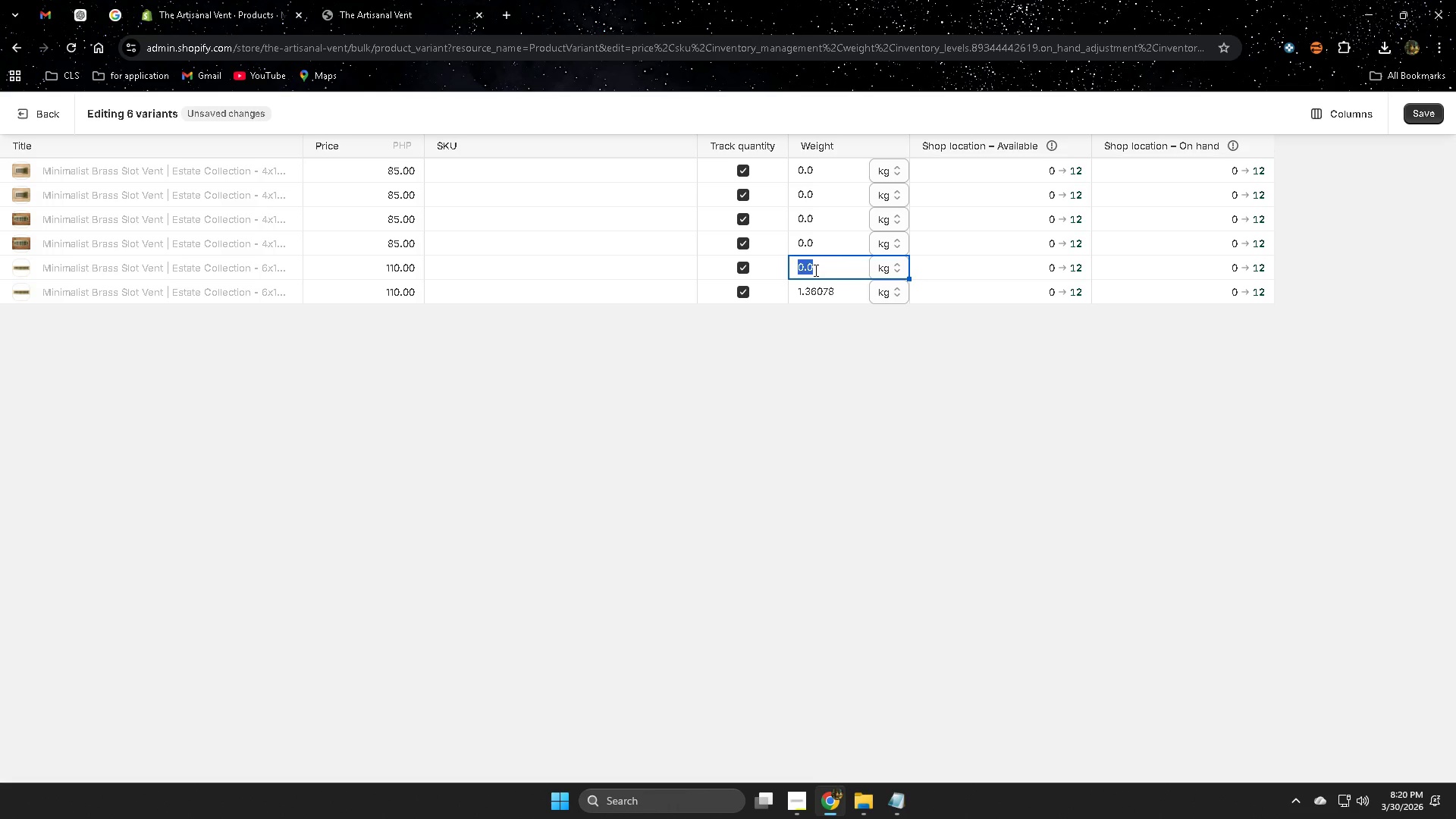 
key(Control+V)
 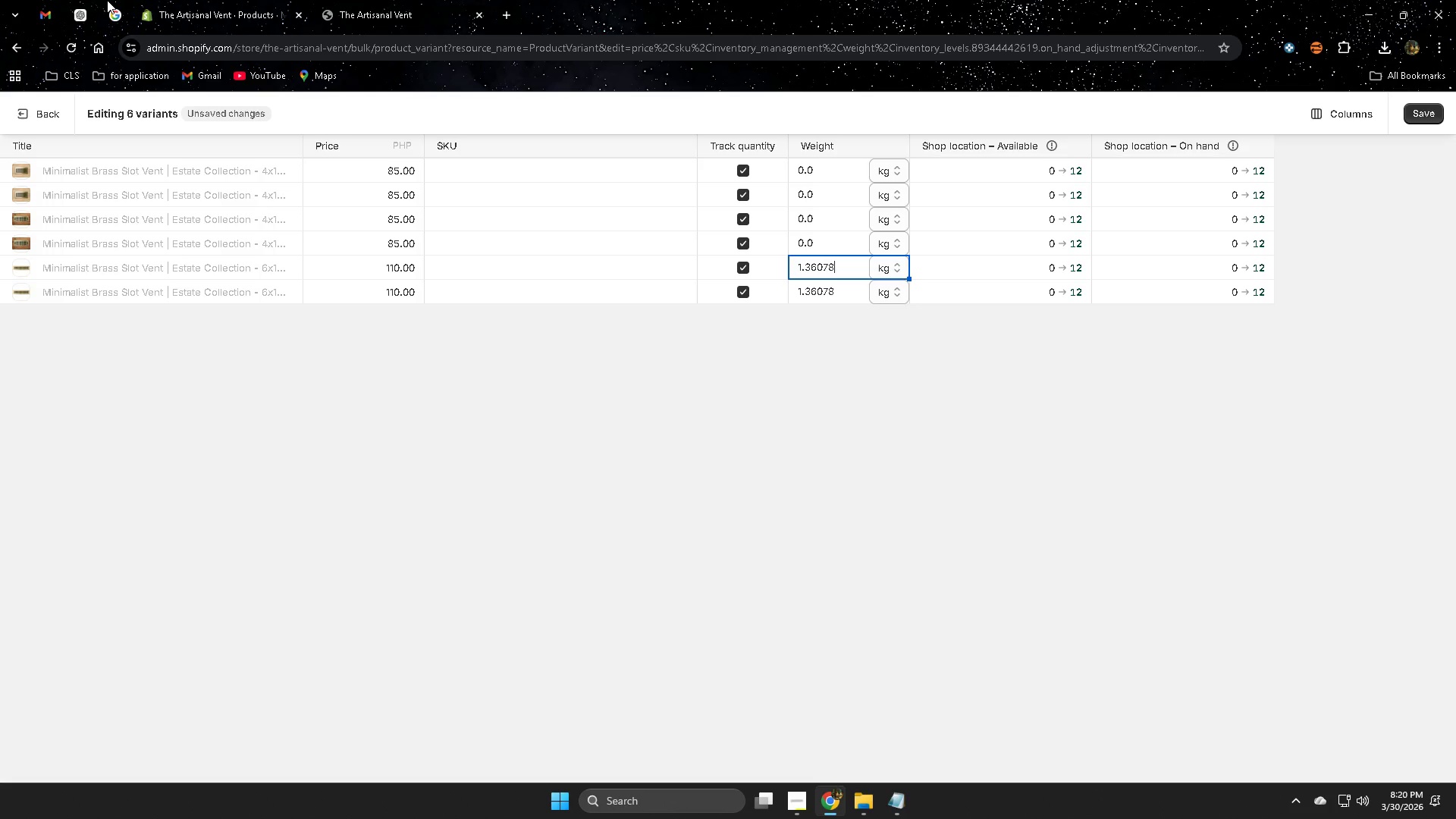 
left_click([83, 15])
 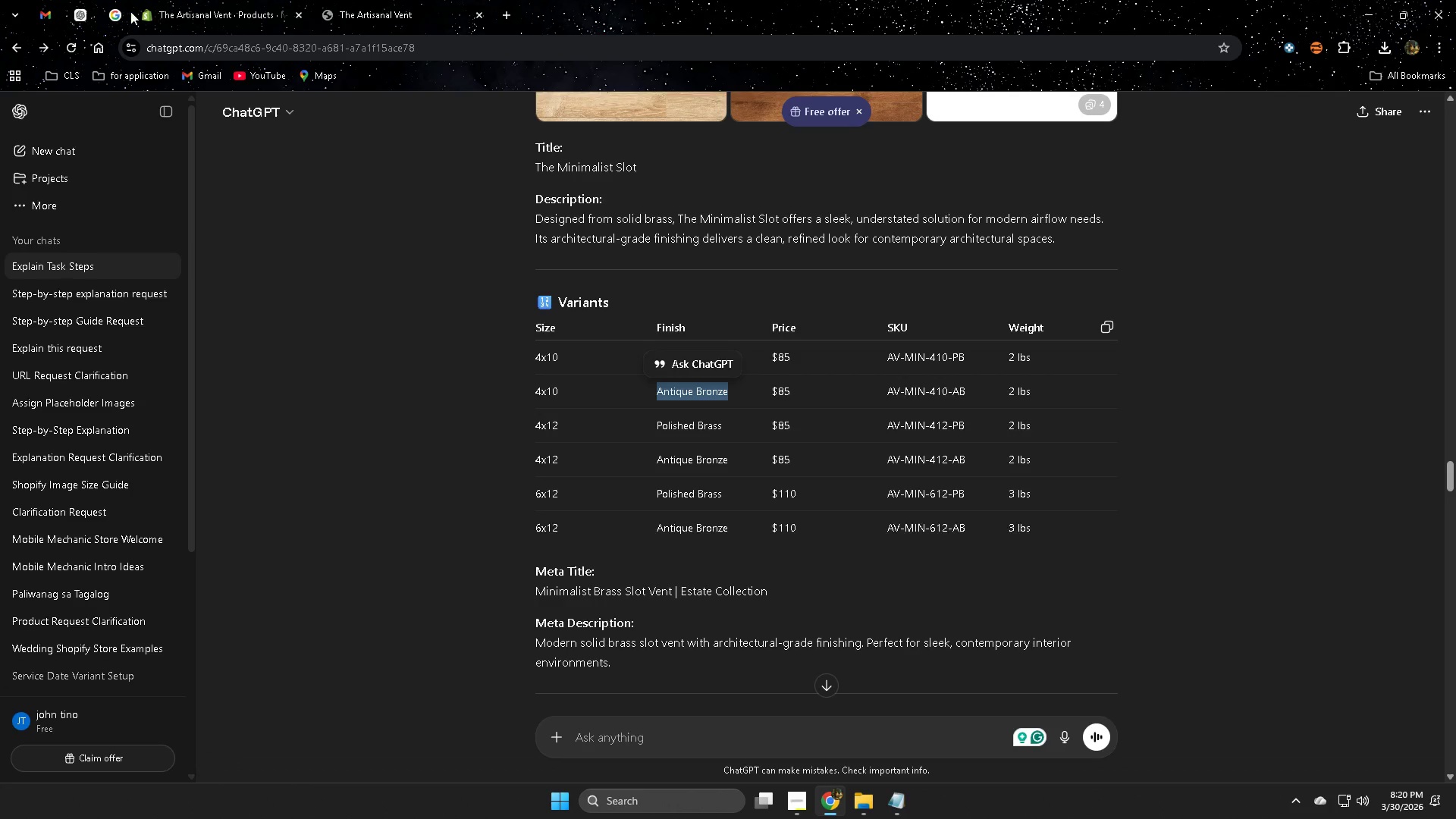 
left_click([130, 13])
 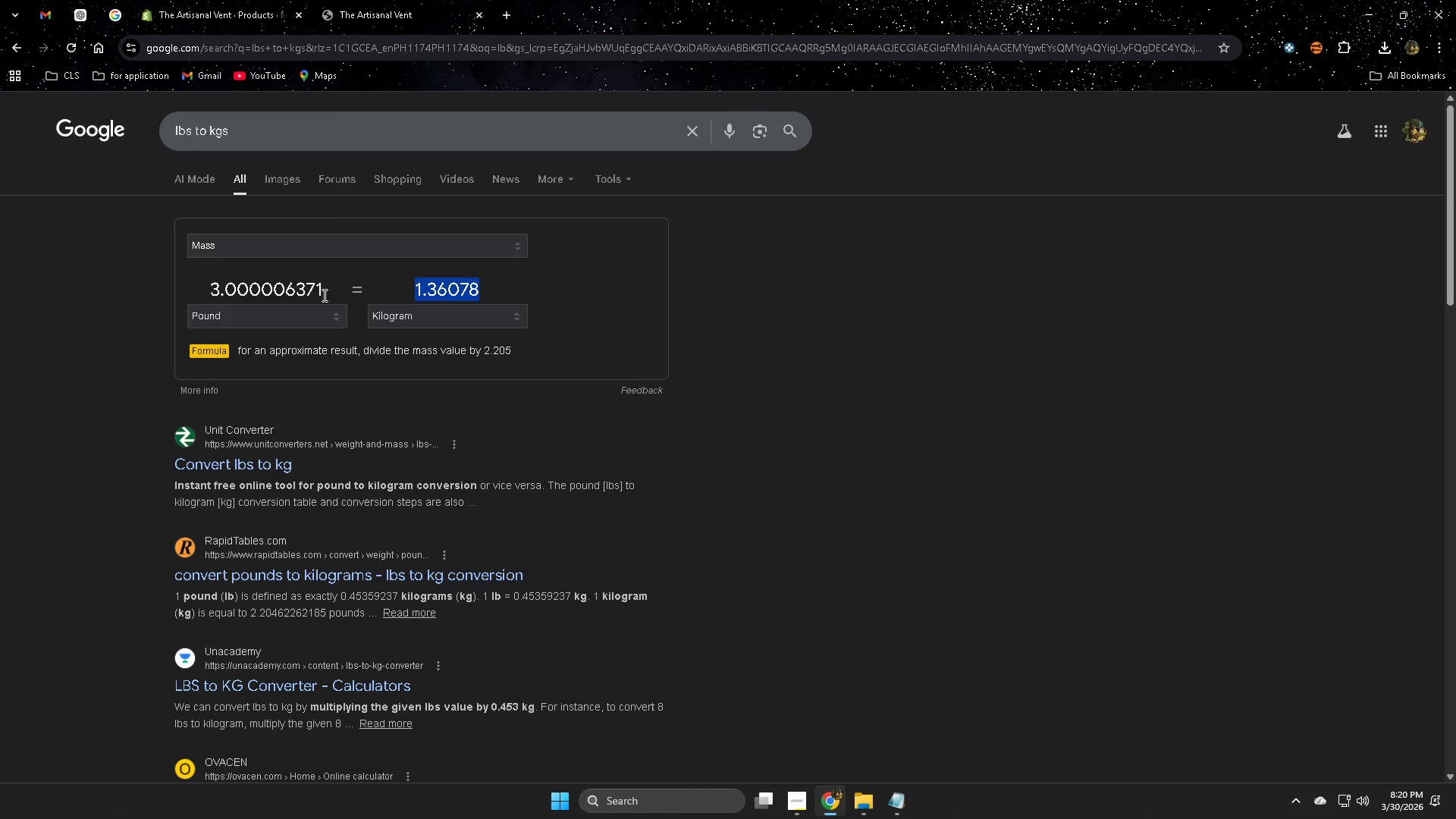 
double_click([323, 292])
 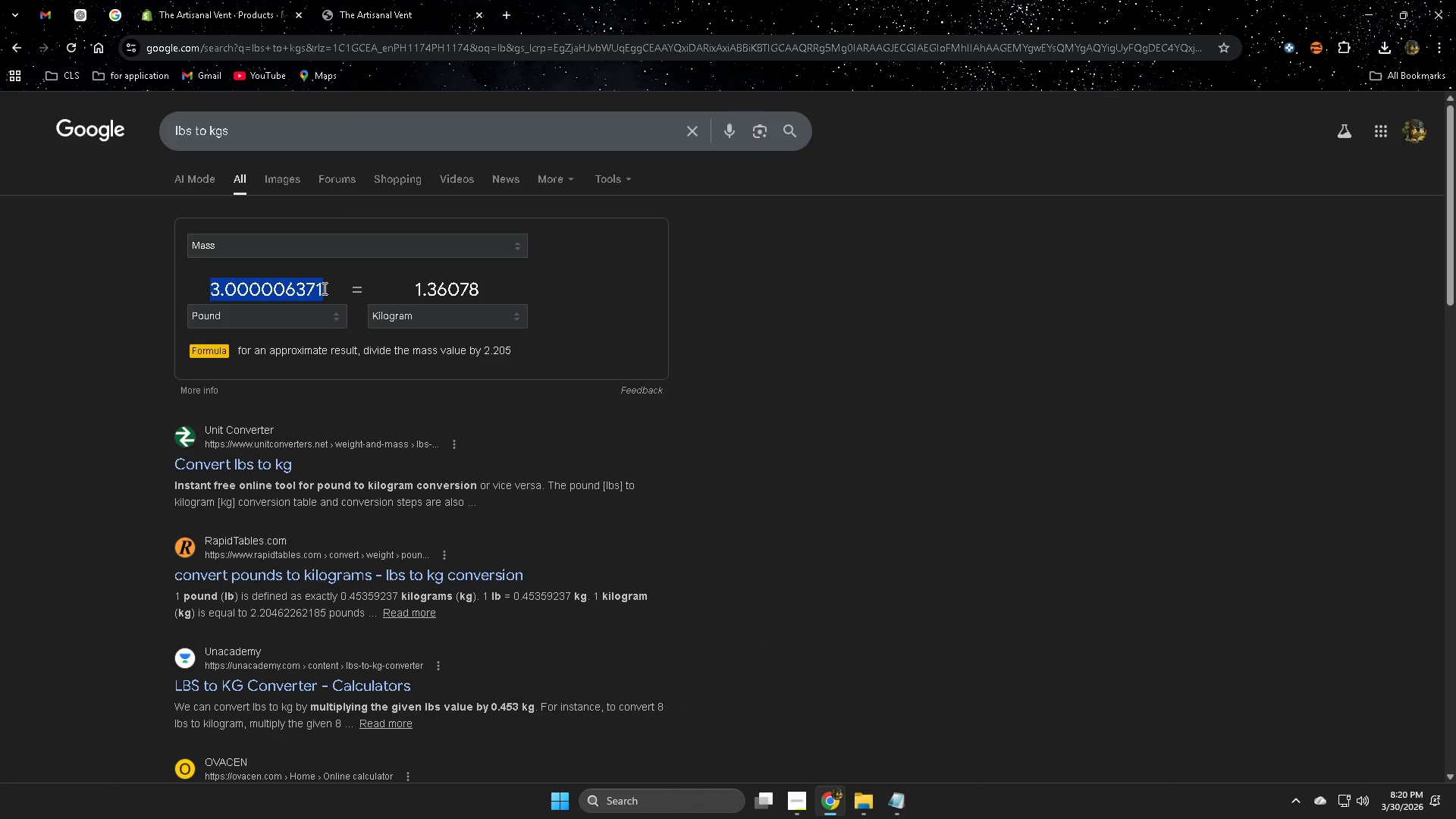 
key(Numpad2)
 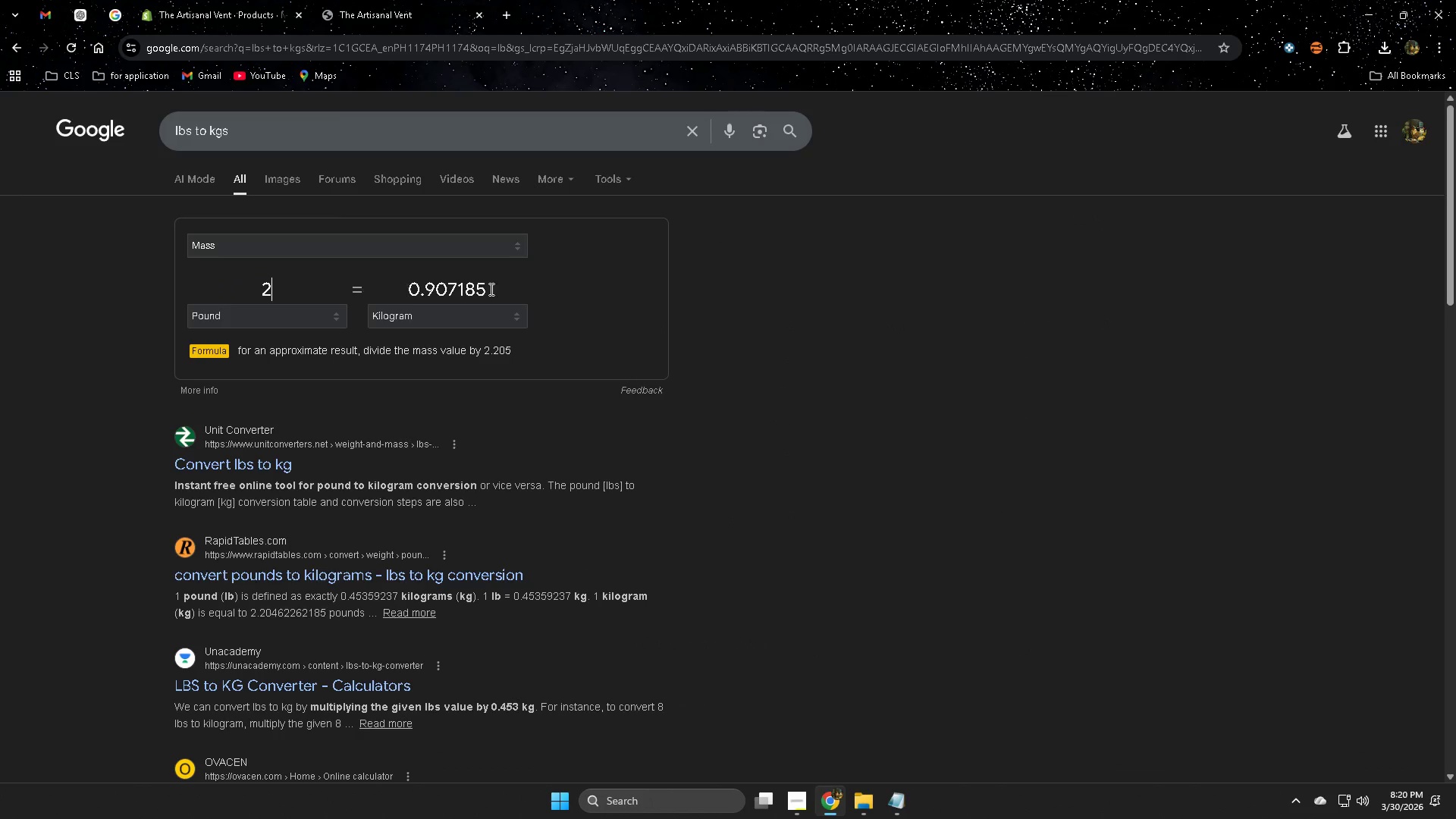 
left_click([587, 310])
 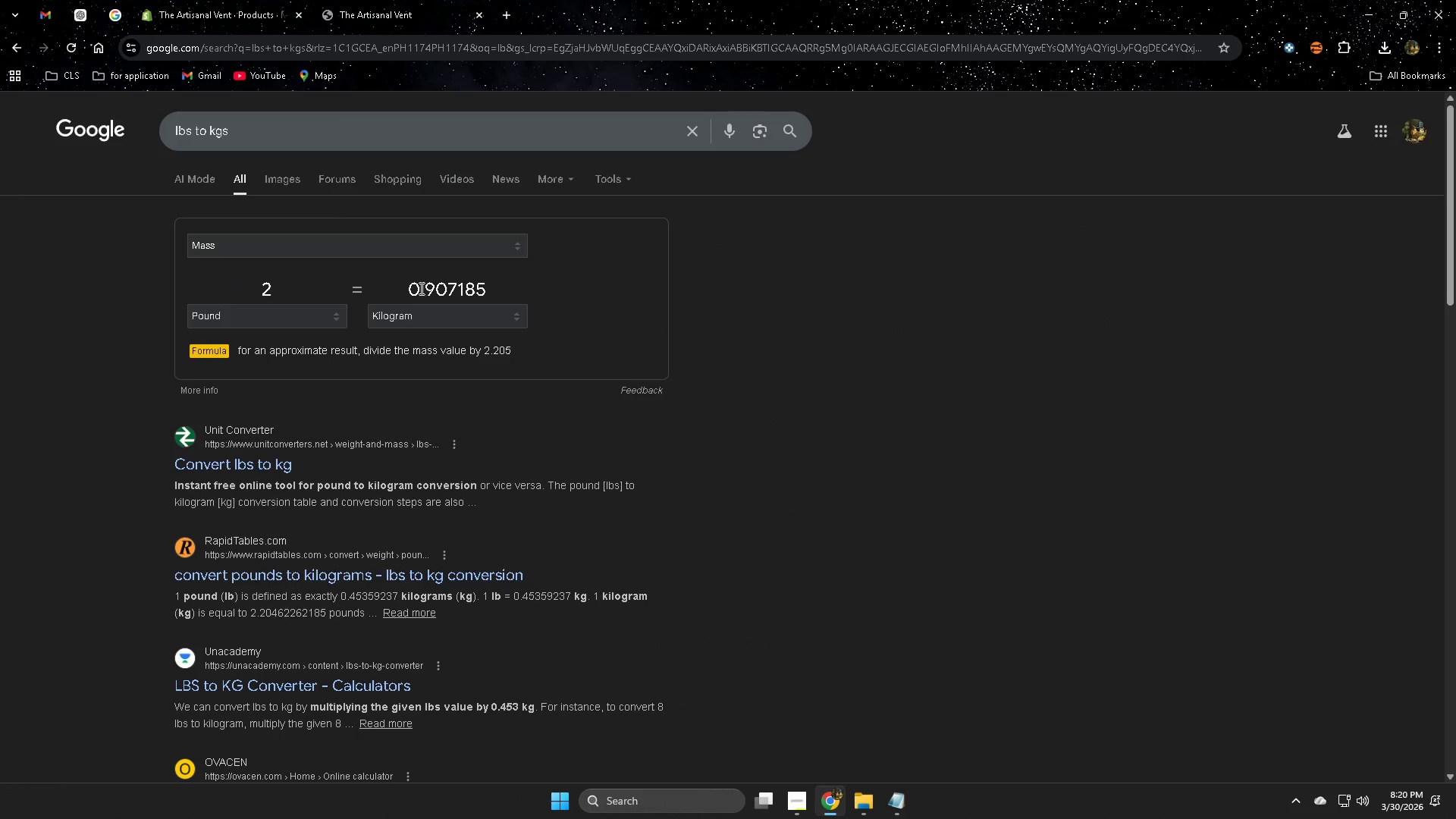 
double_click([420, 288])
 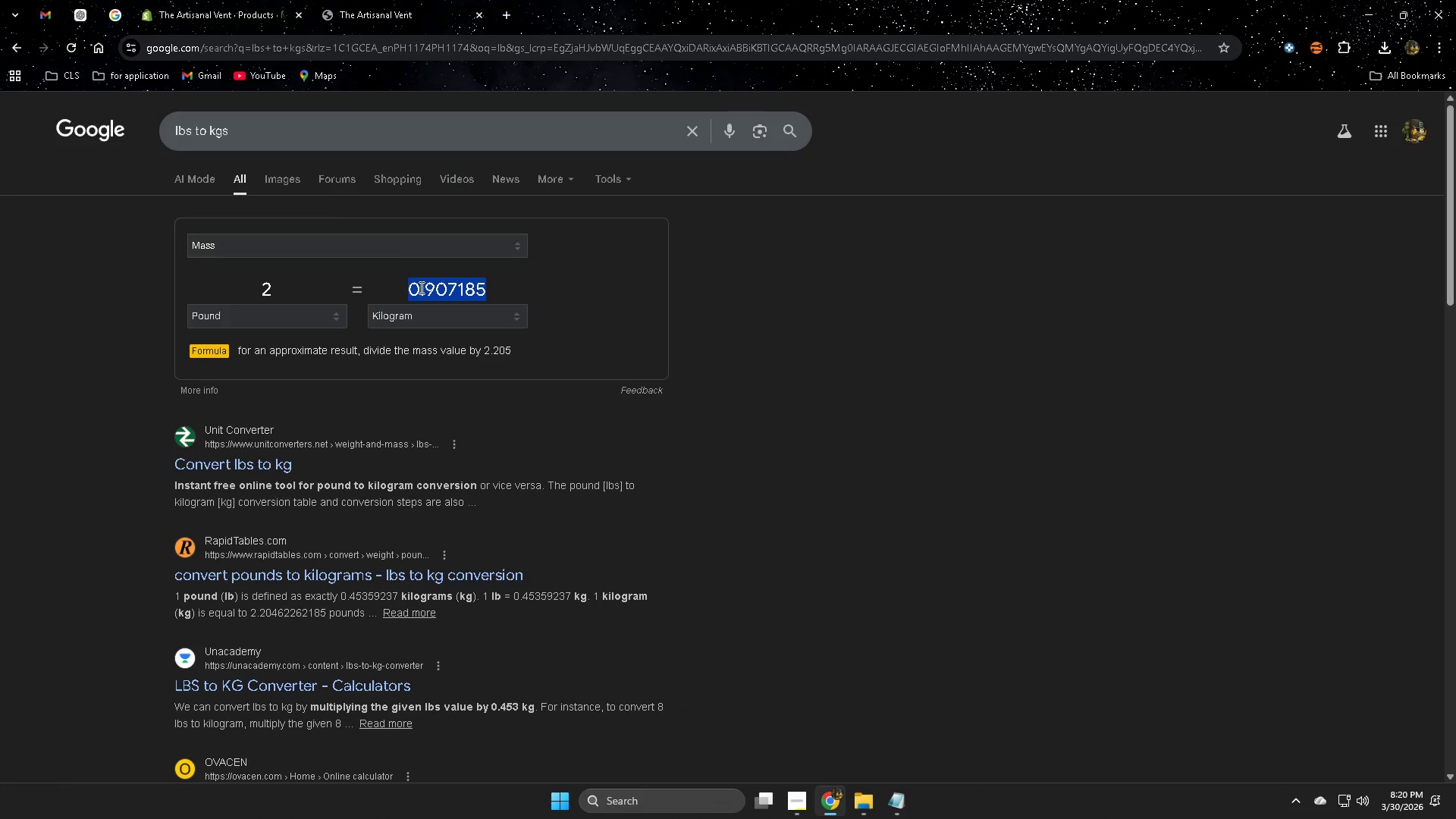 
key(Control+ControlLeft)
 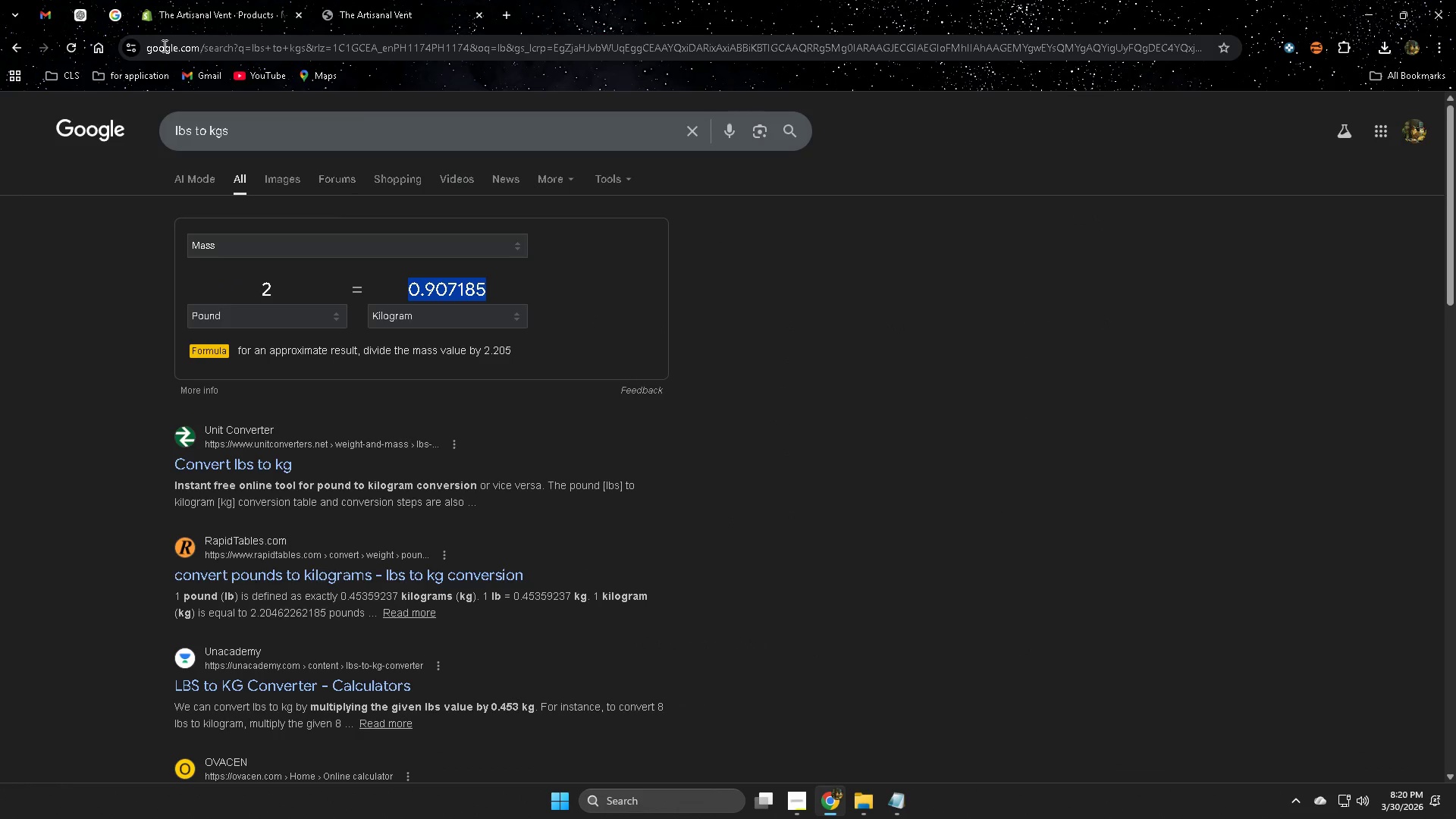 
key(Control+C)
 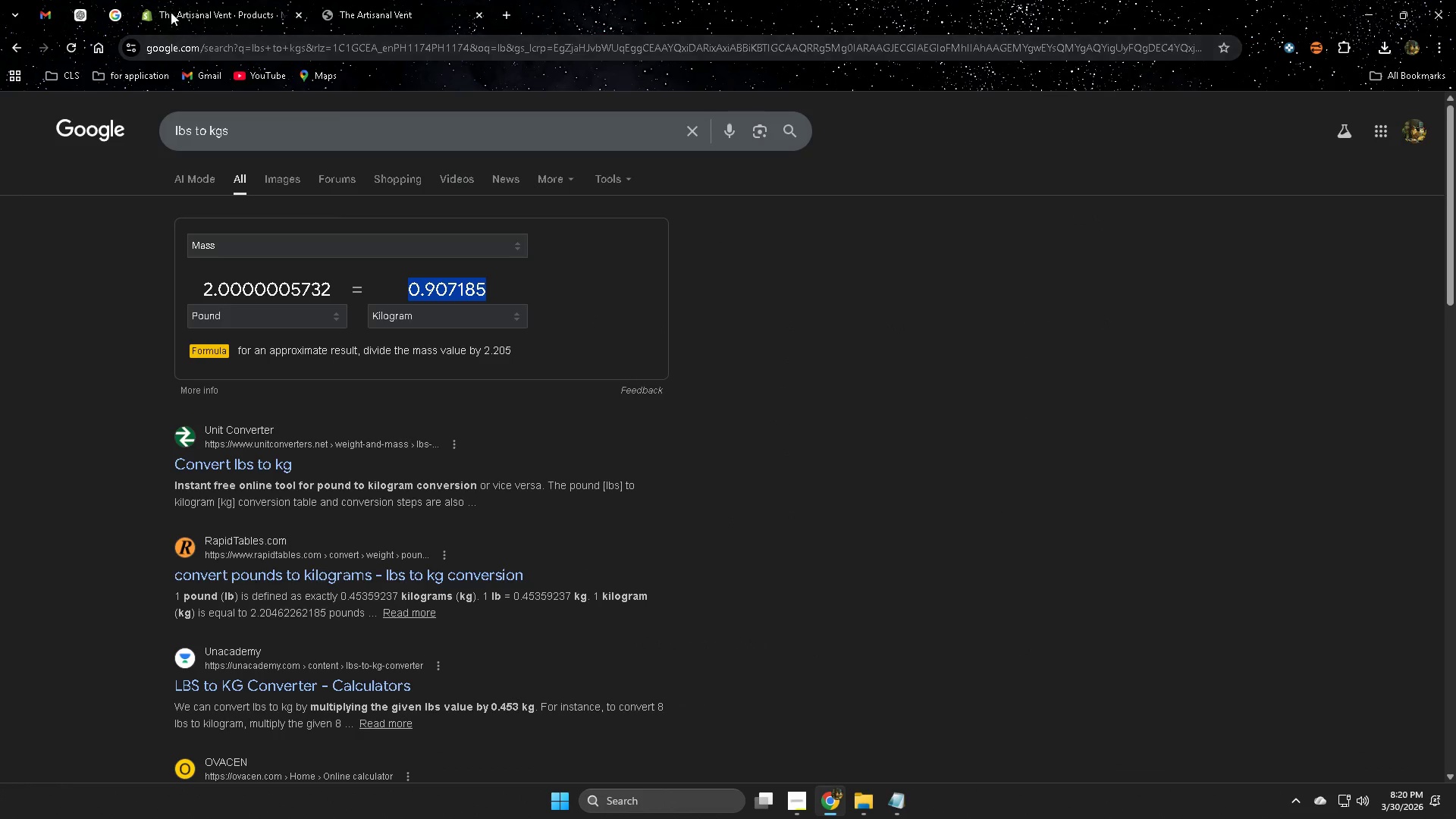 
left_click([171, 11])
 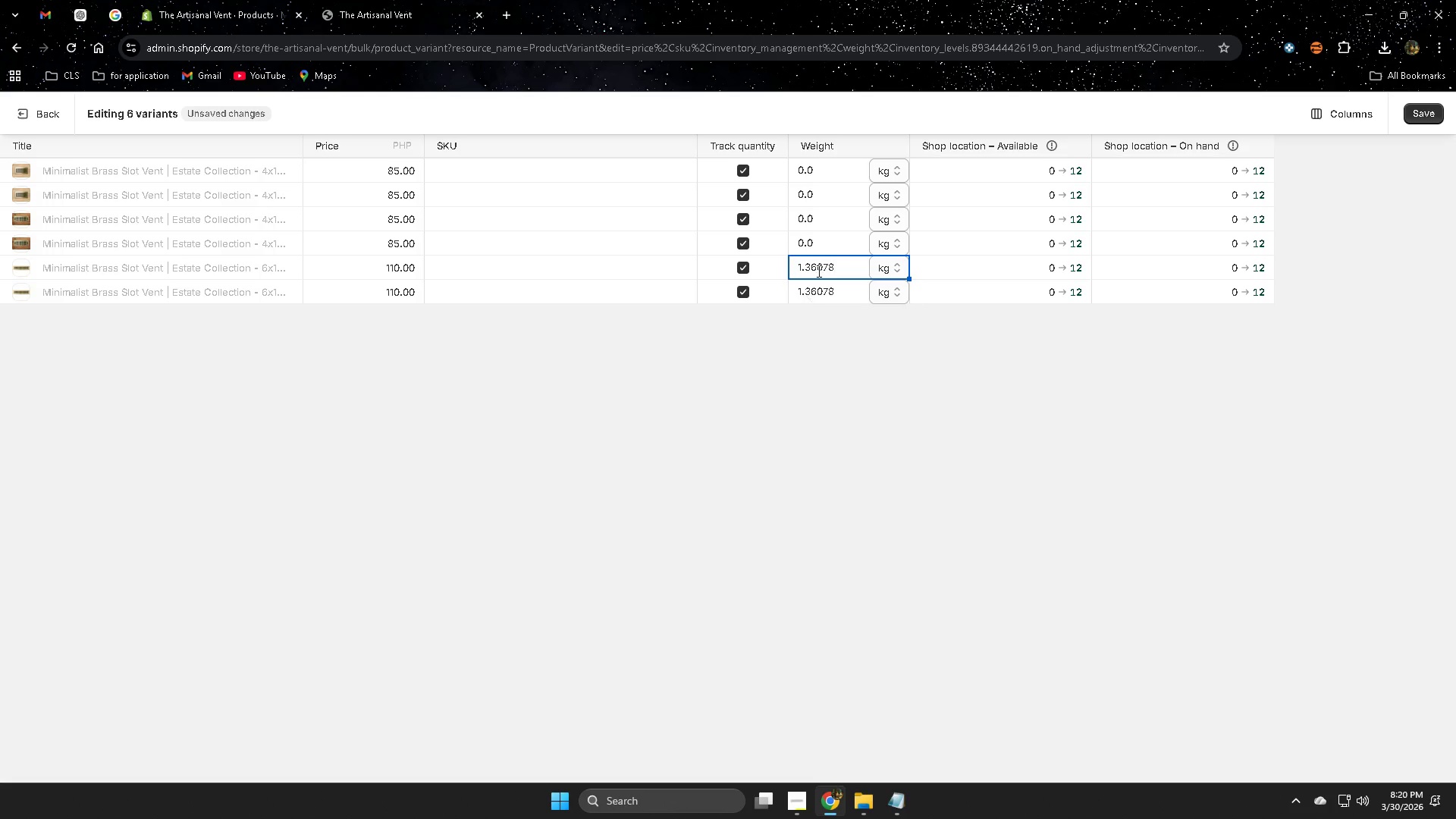 
double_click([833, 243])
 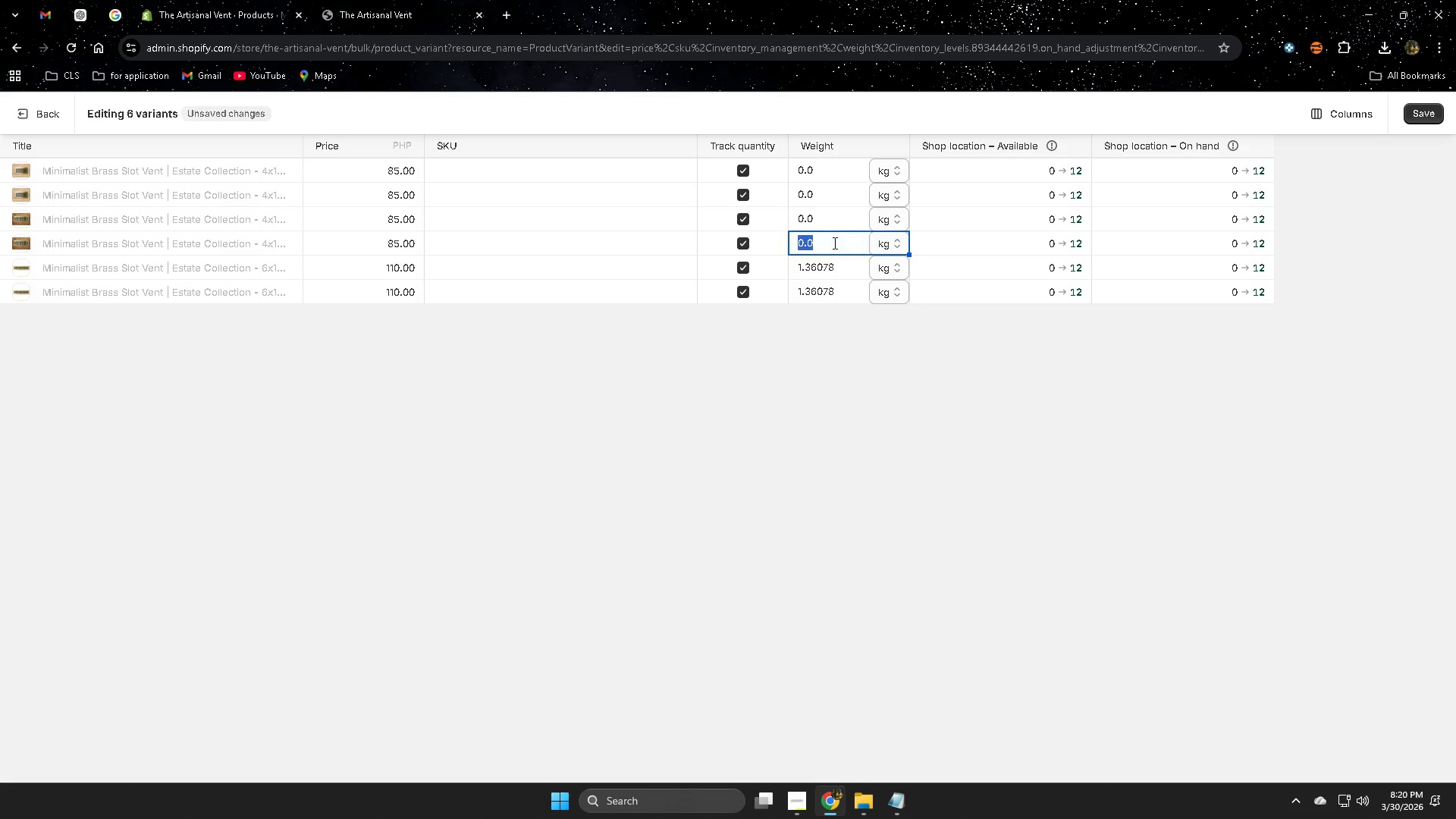 
key(Control+ControlLeft)
 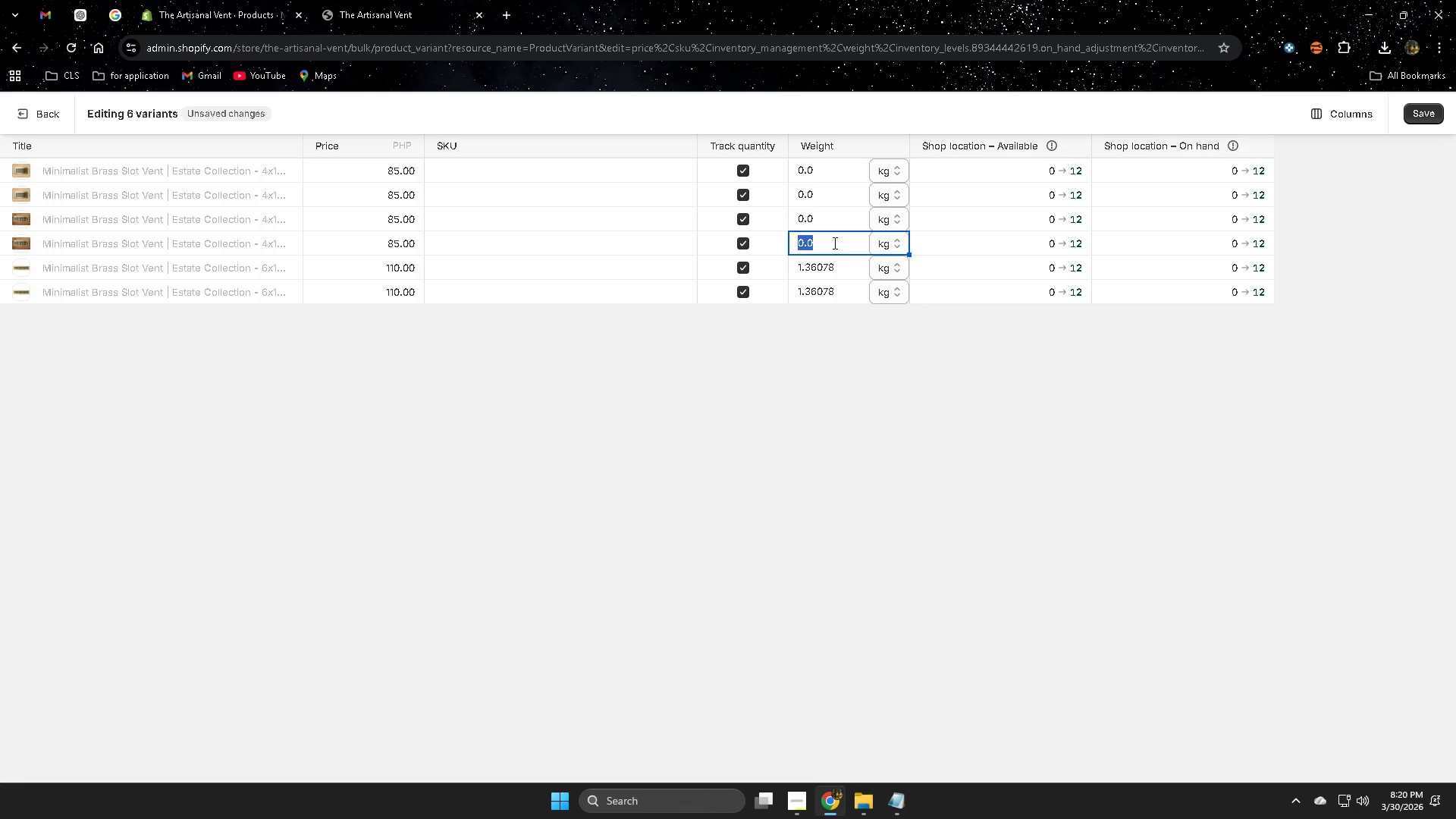 
key(Control+V)
 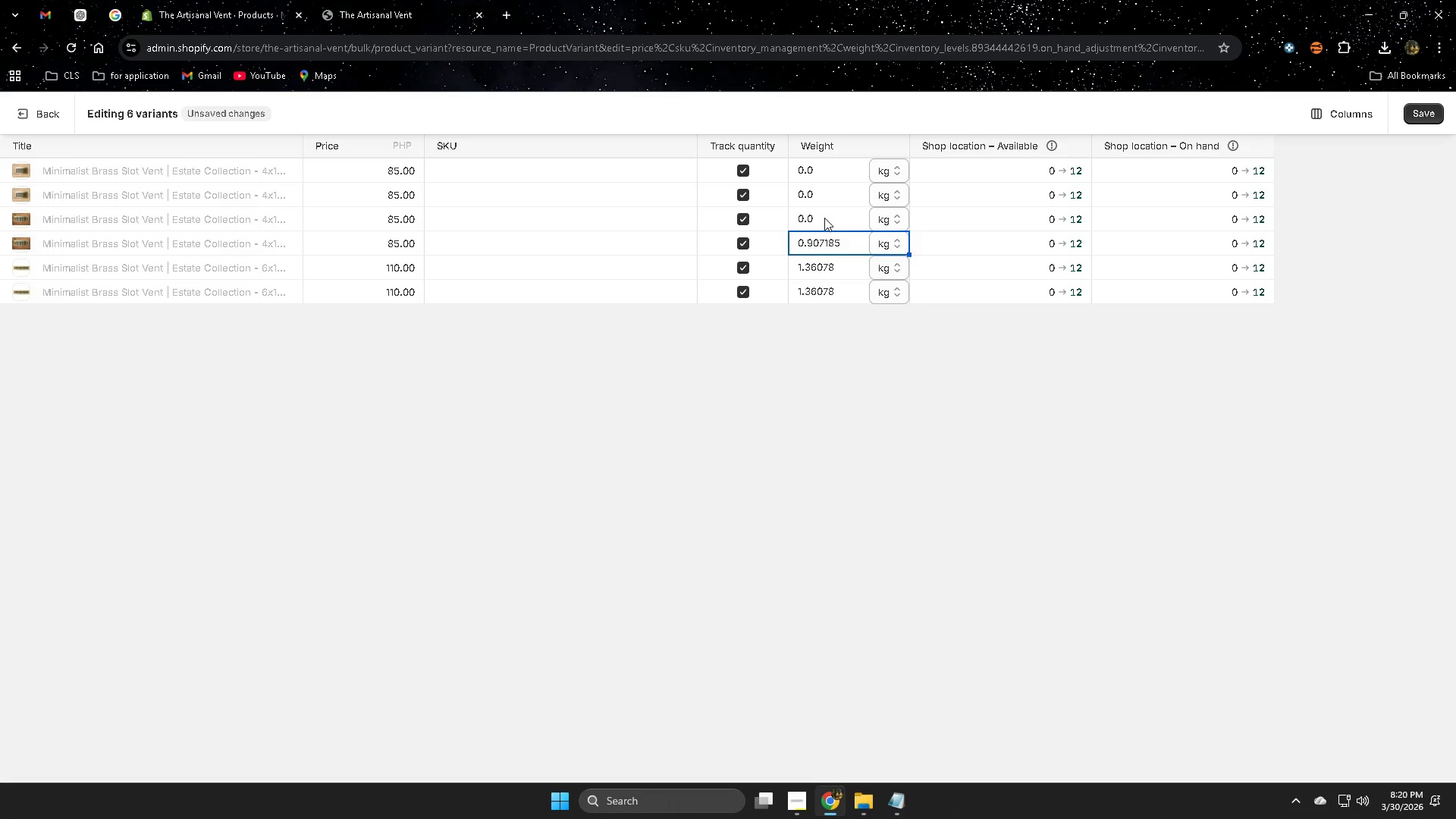 
double_click([824, 218])
 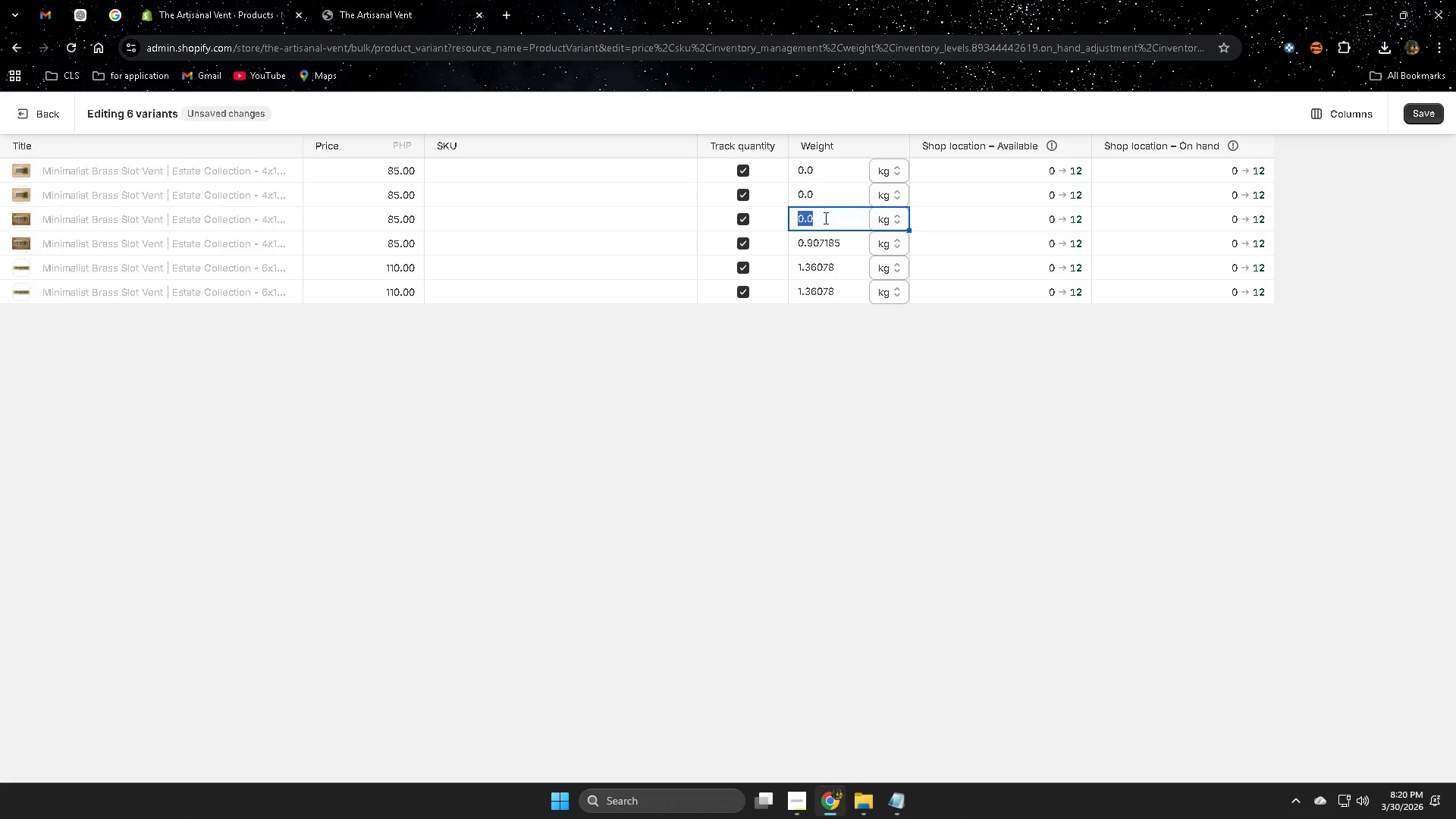 
key(Control+ControlLeft)
 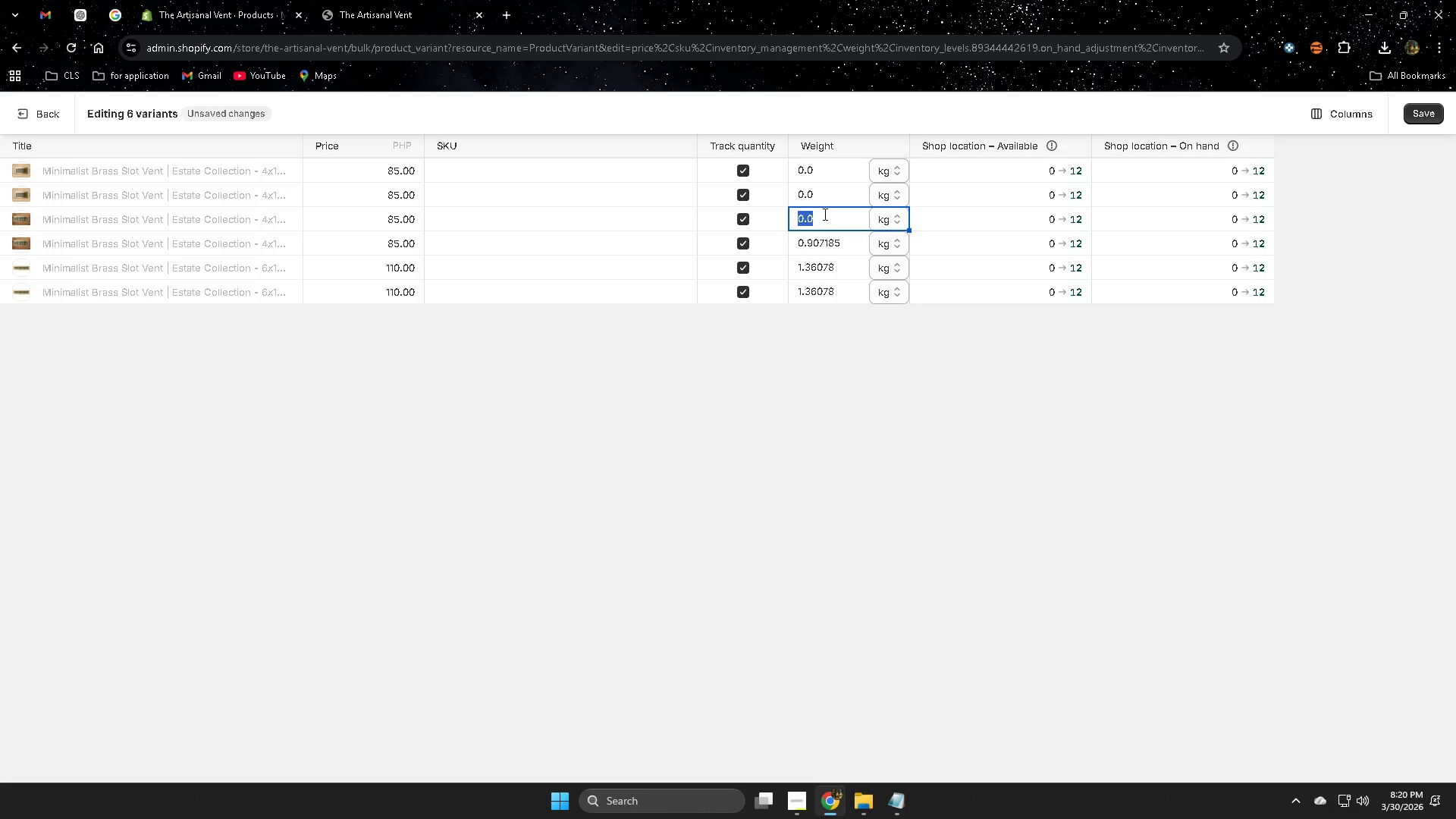 
key(Control+V)
 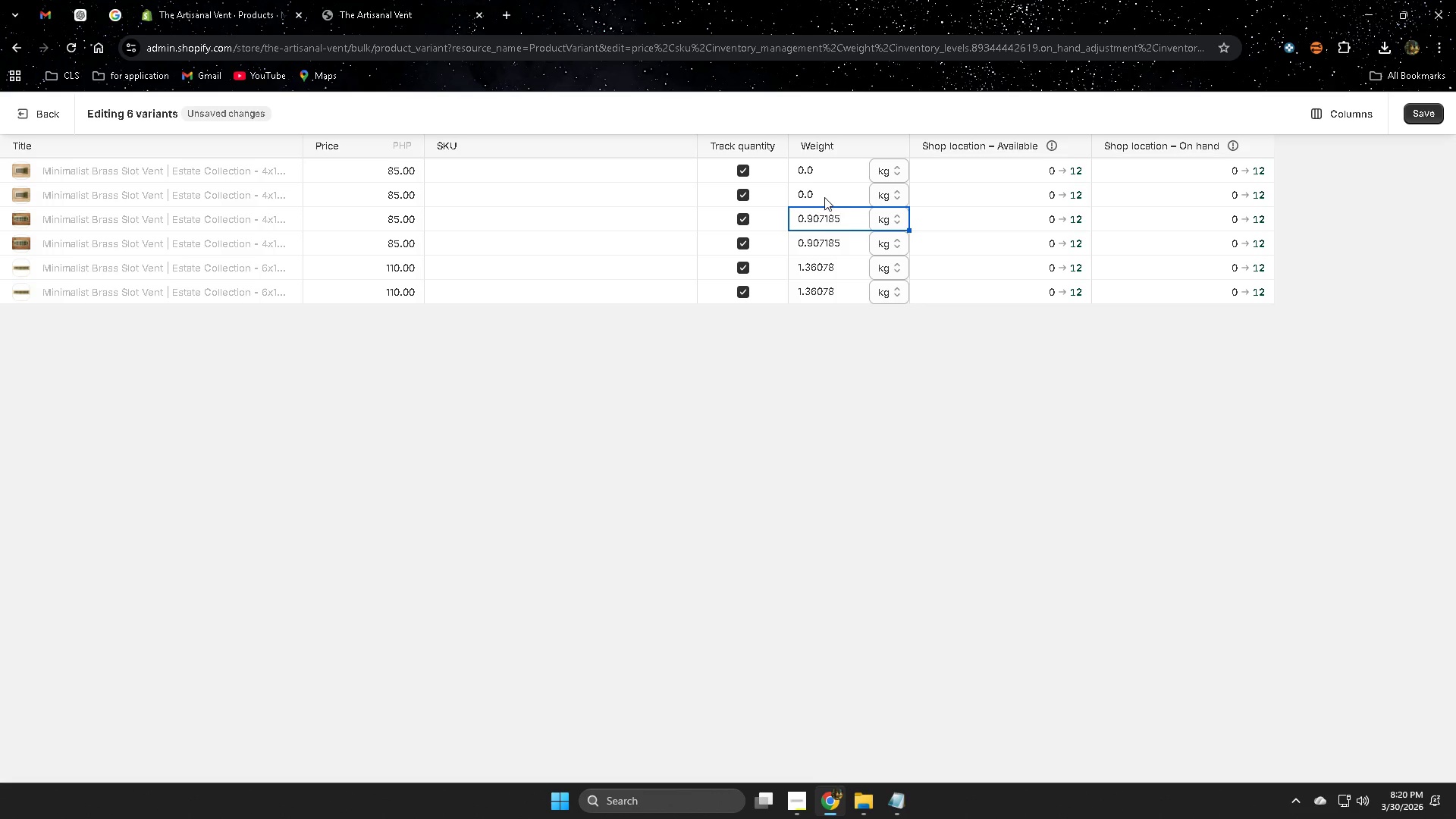 
double_click([824, 197])
 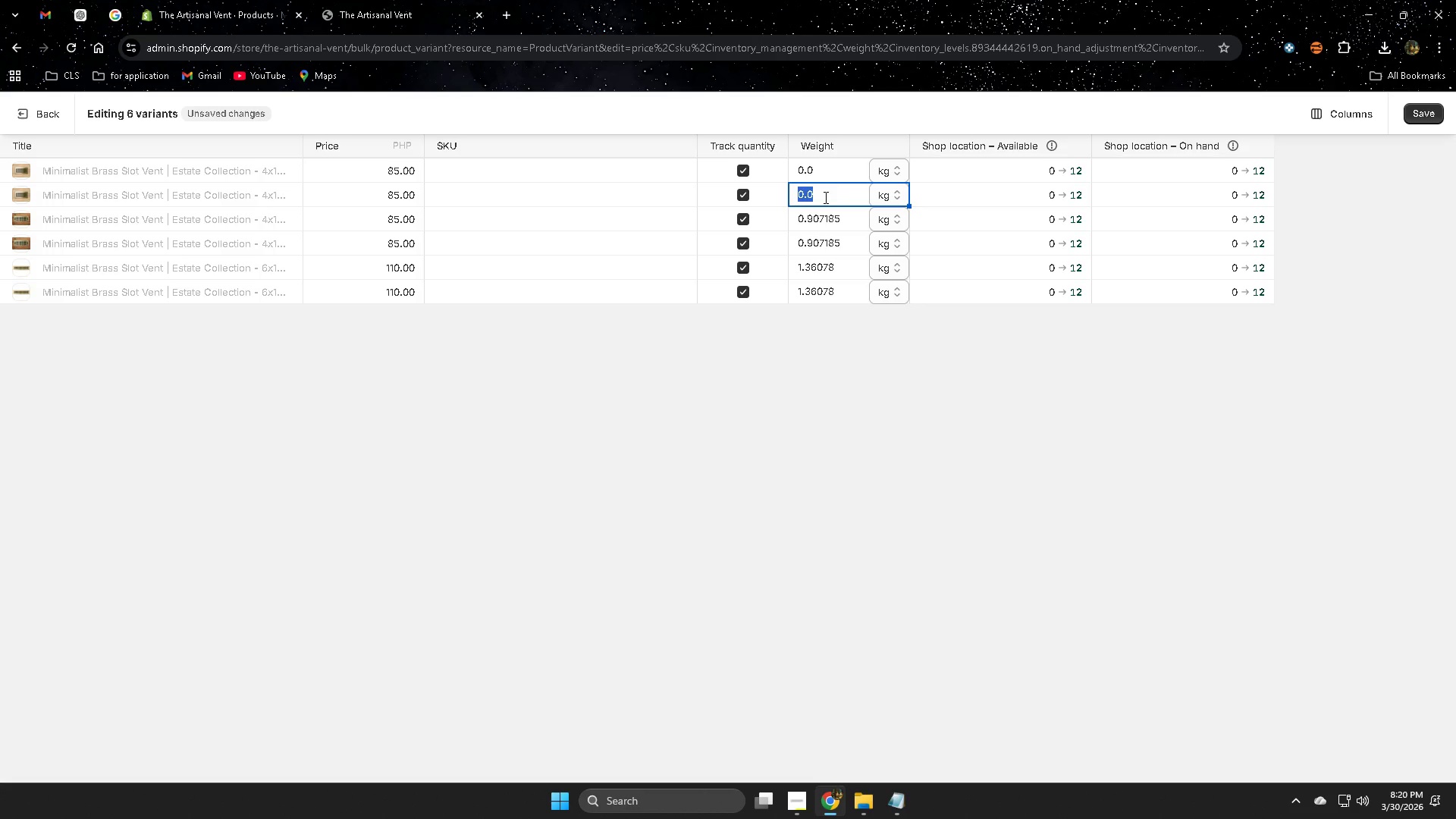 
key(Control+ControlLeft)
 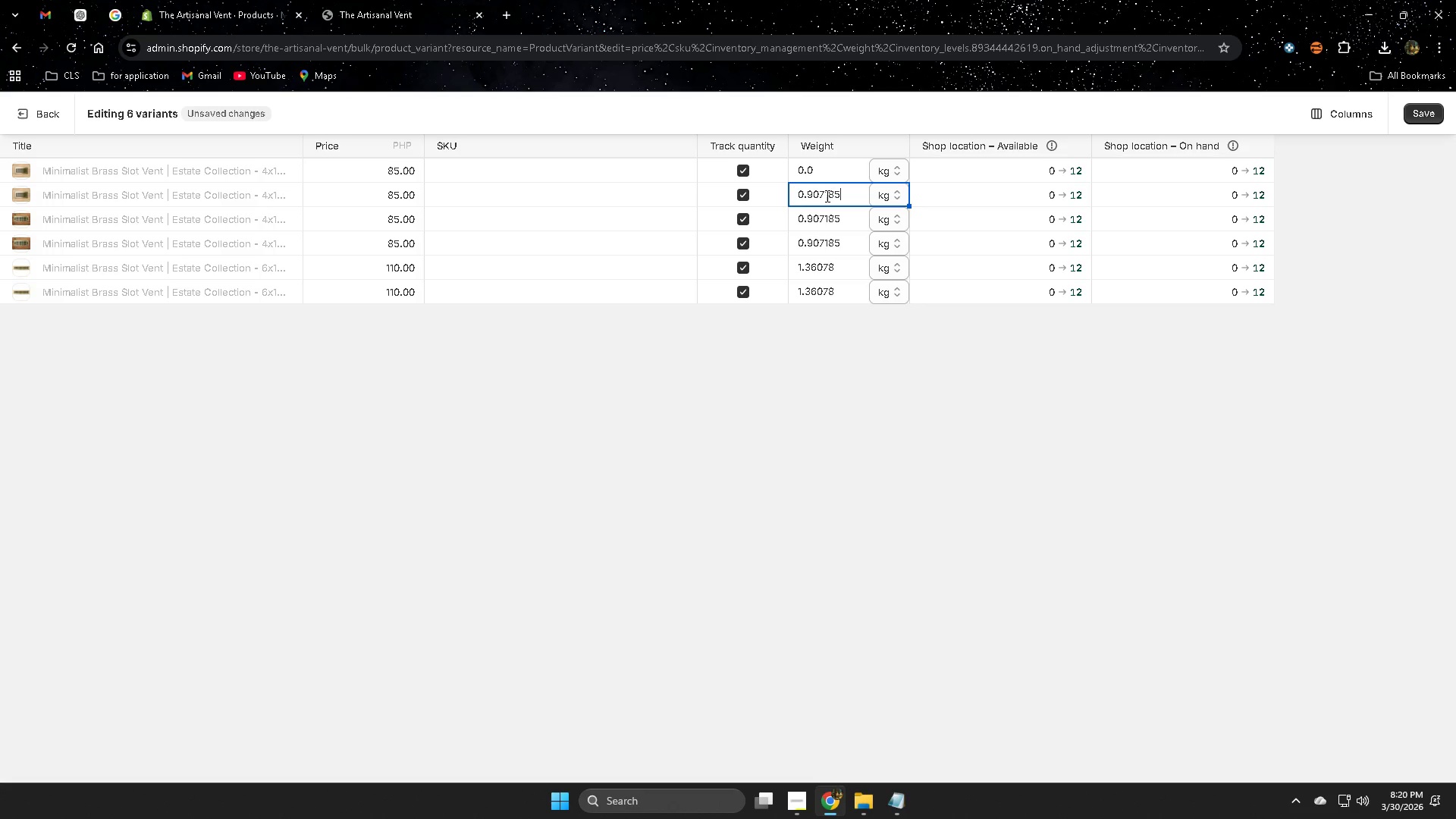 
key(Control+V)
 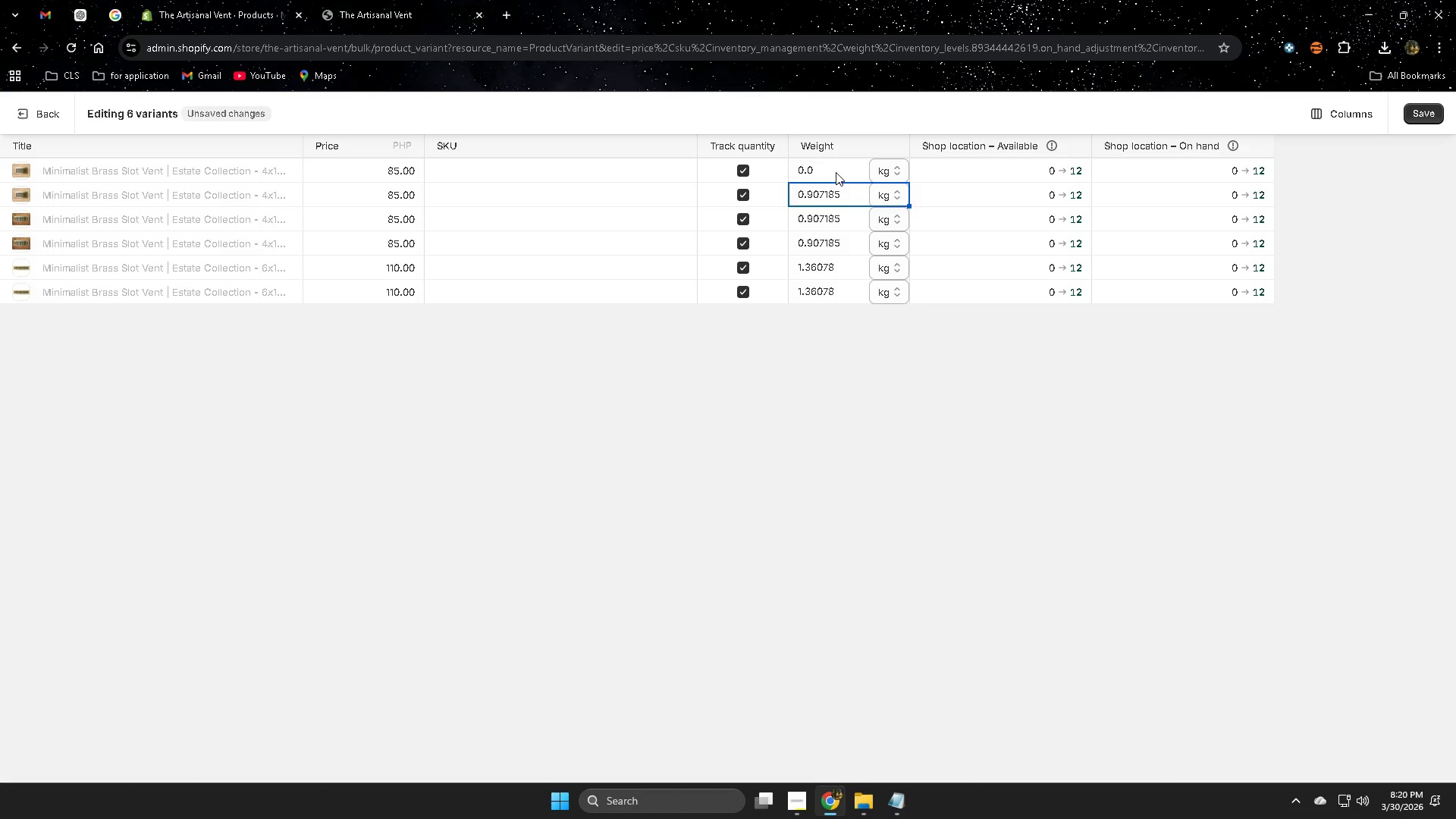 
double_click([836, 172])
 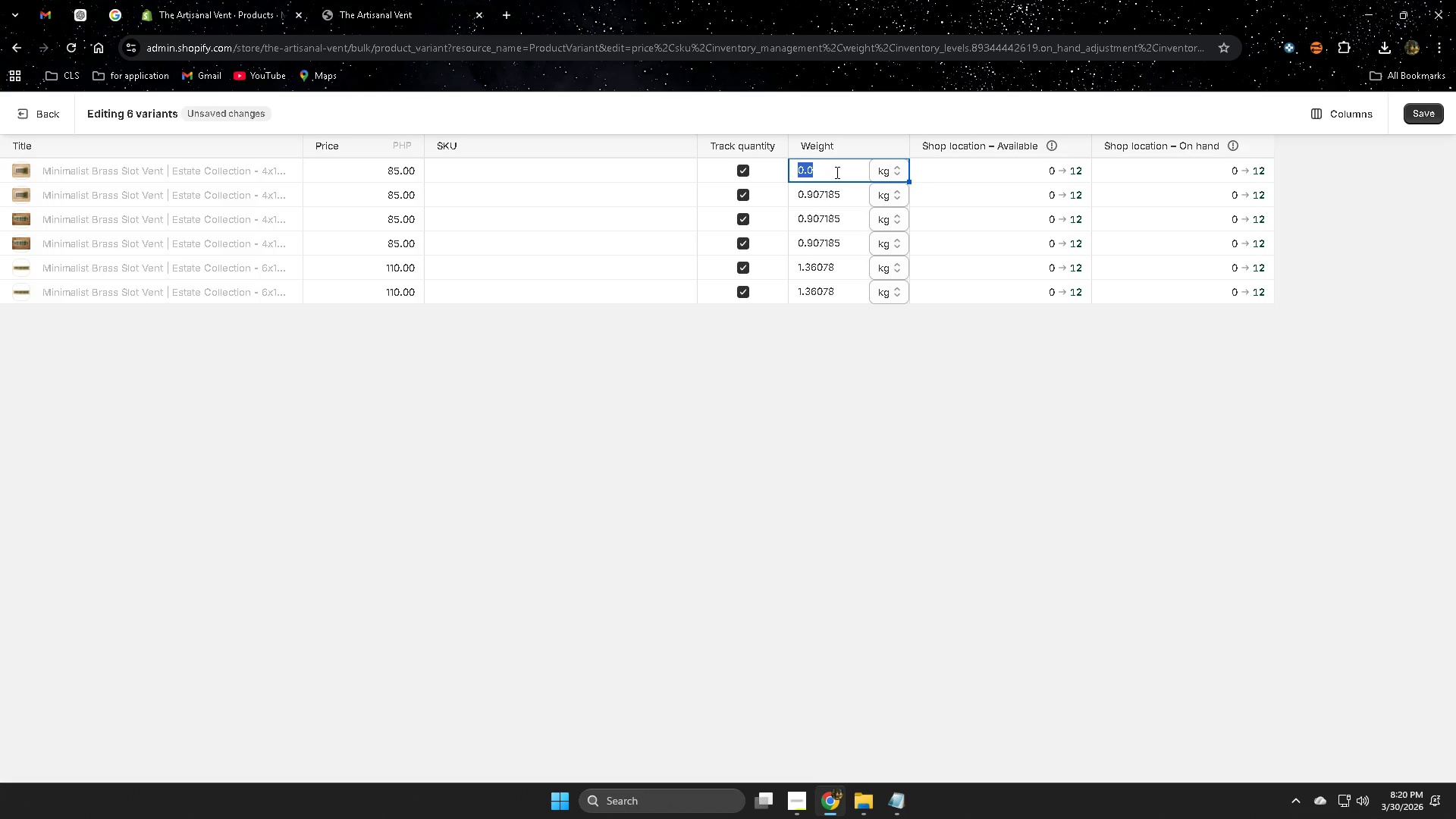 
key(Control+ControlLeft)
 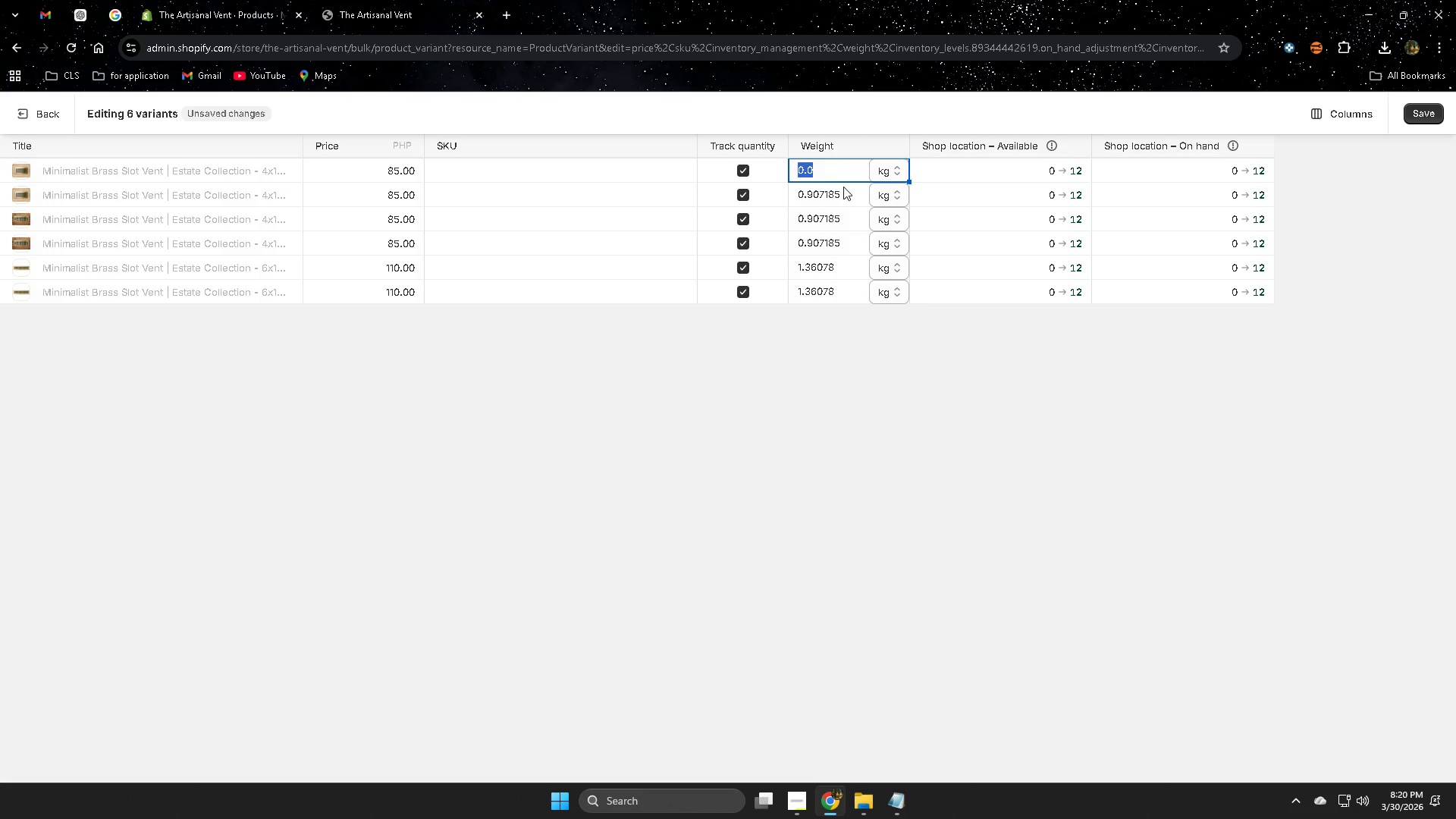 
key(Control+V)
 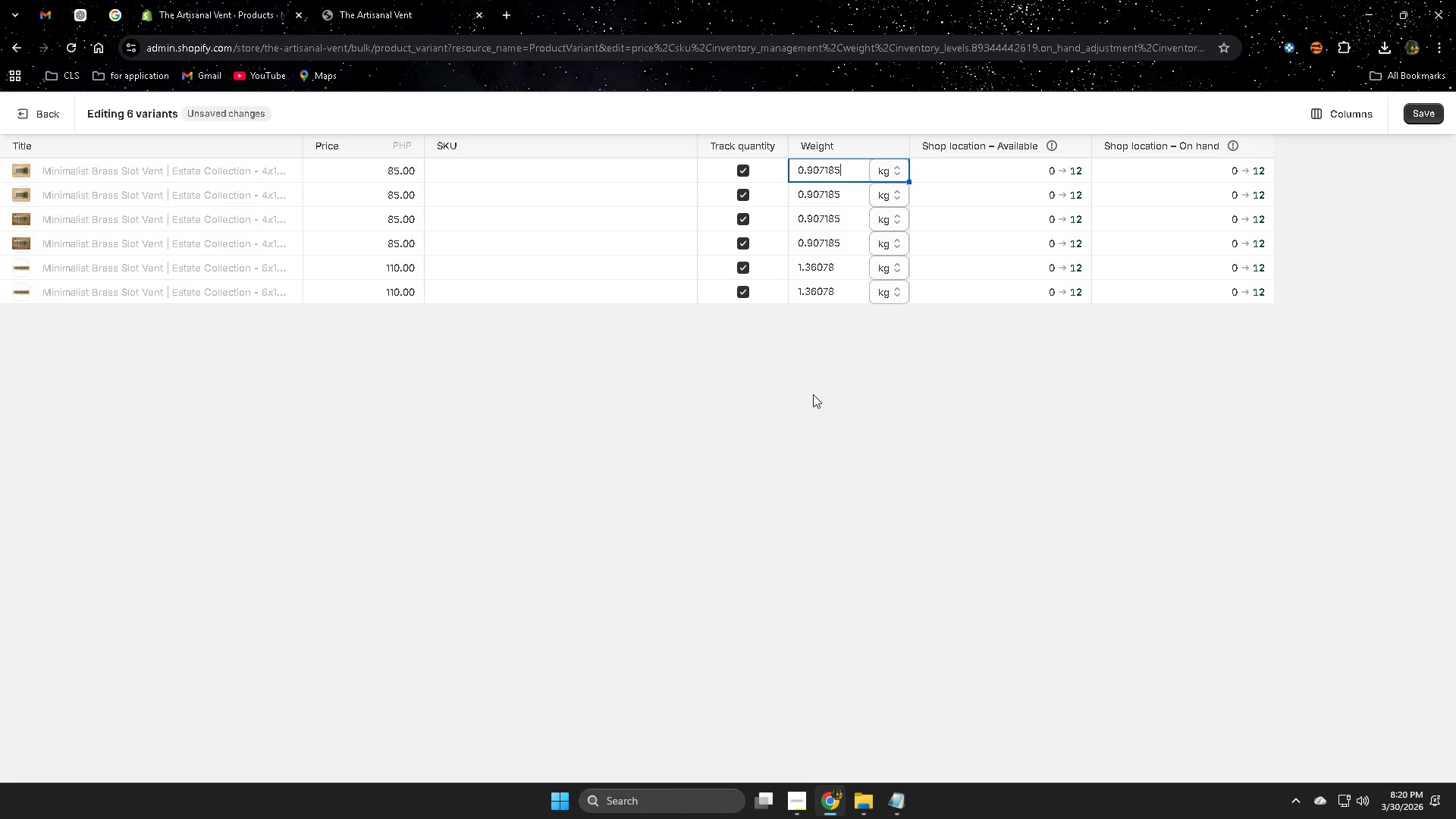 
triple_click([812, 401])
 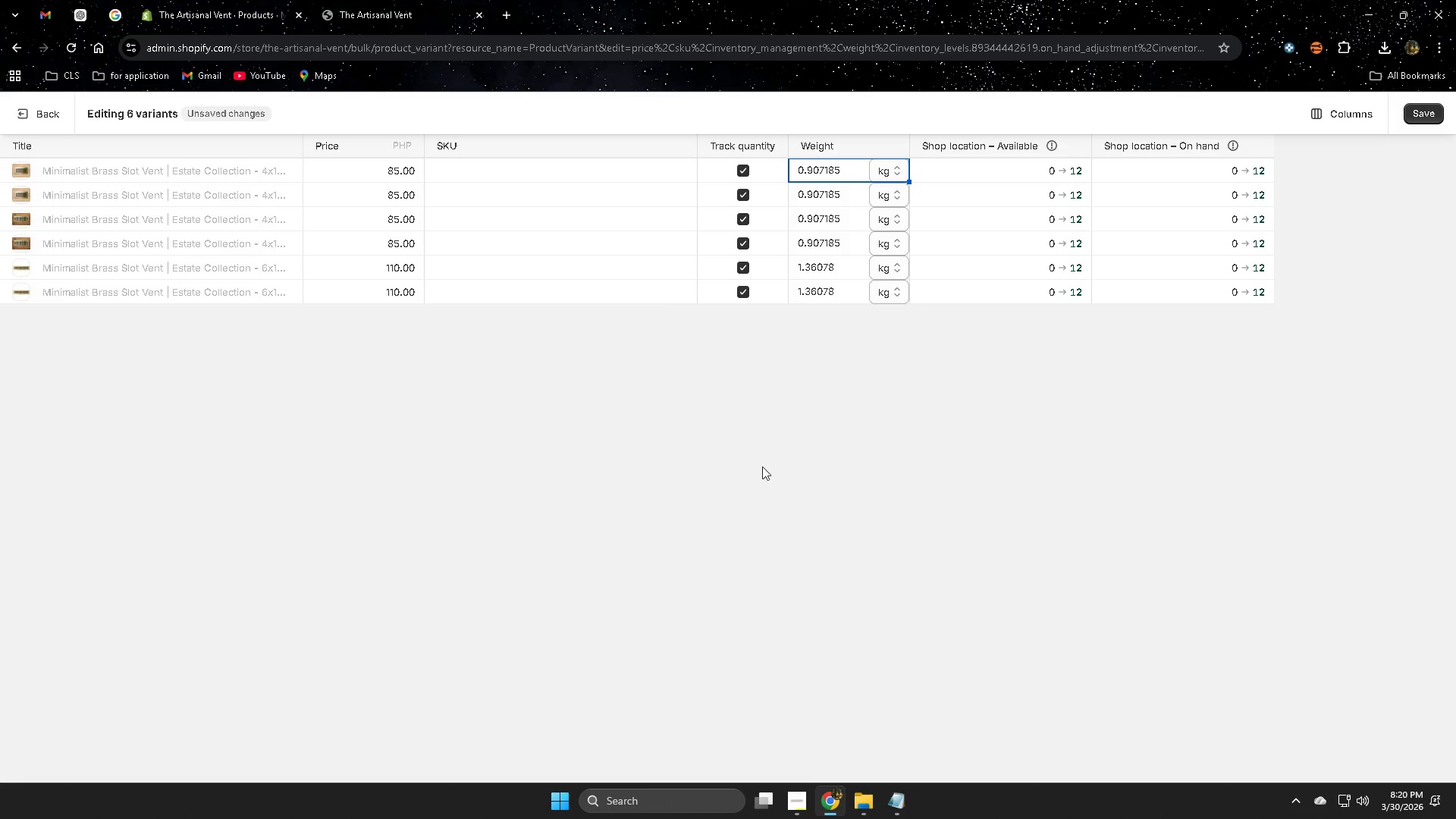 
left_click([565, 177])
 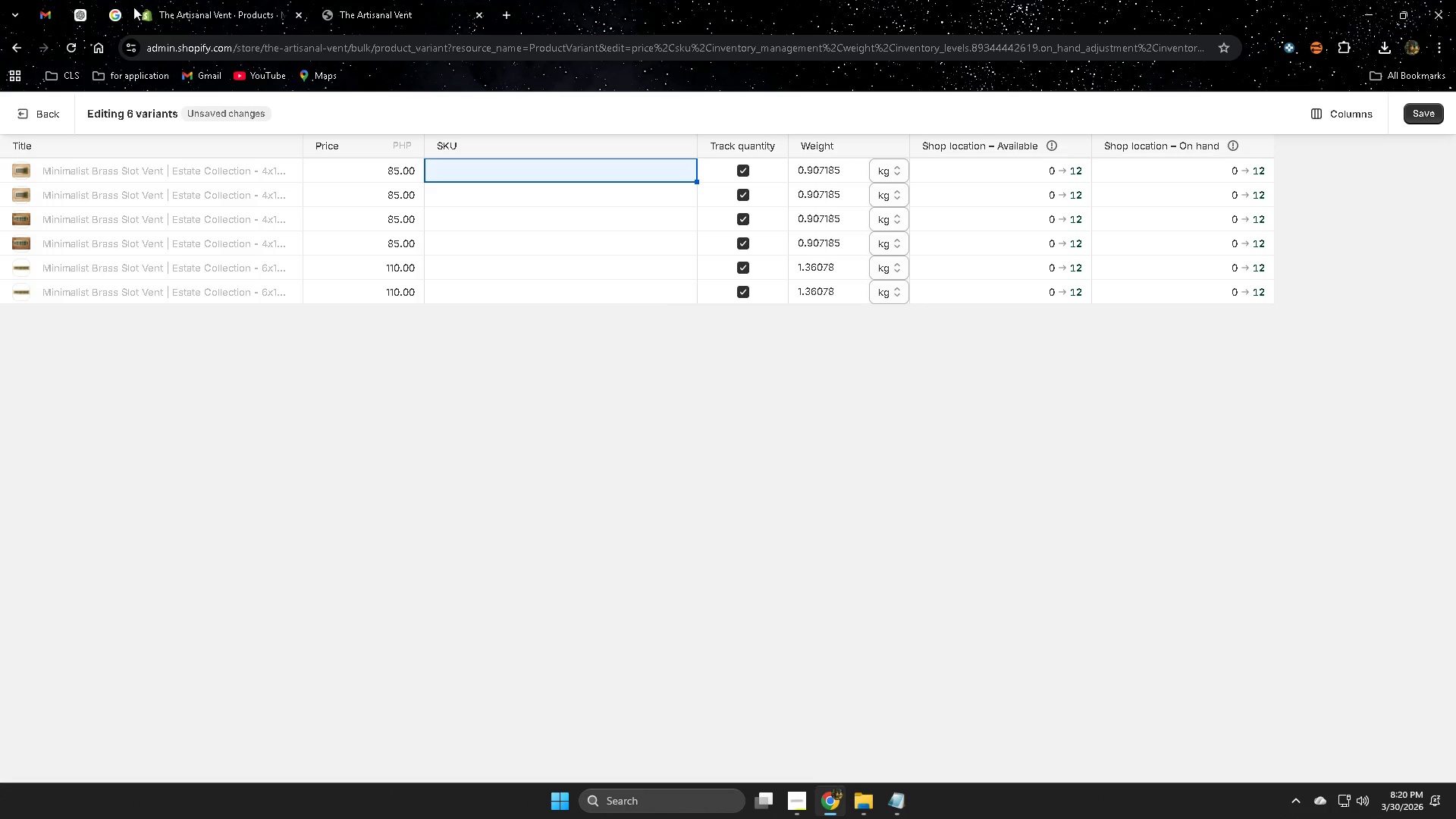 
left_click([202, 11])
 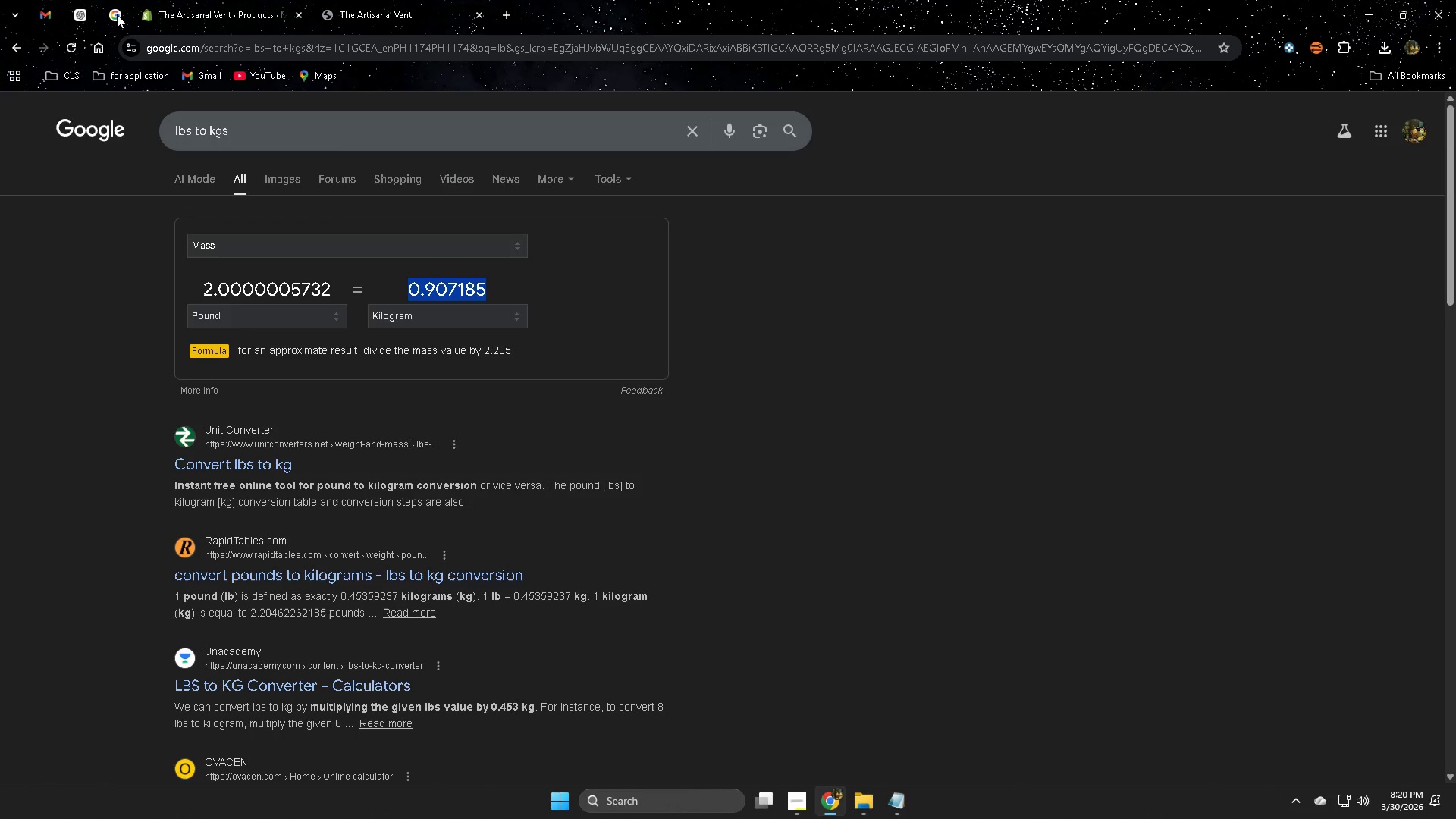 
left_click([77, 16])
 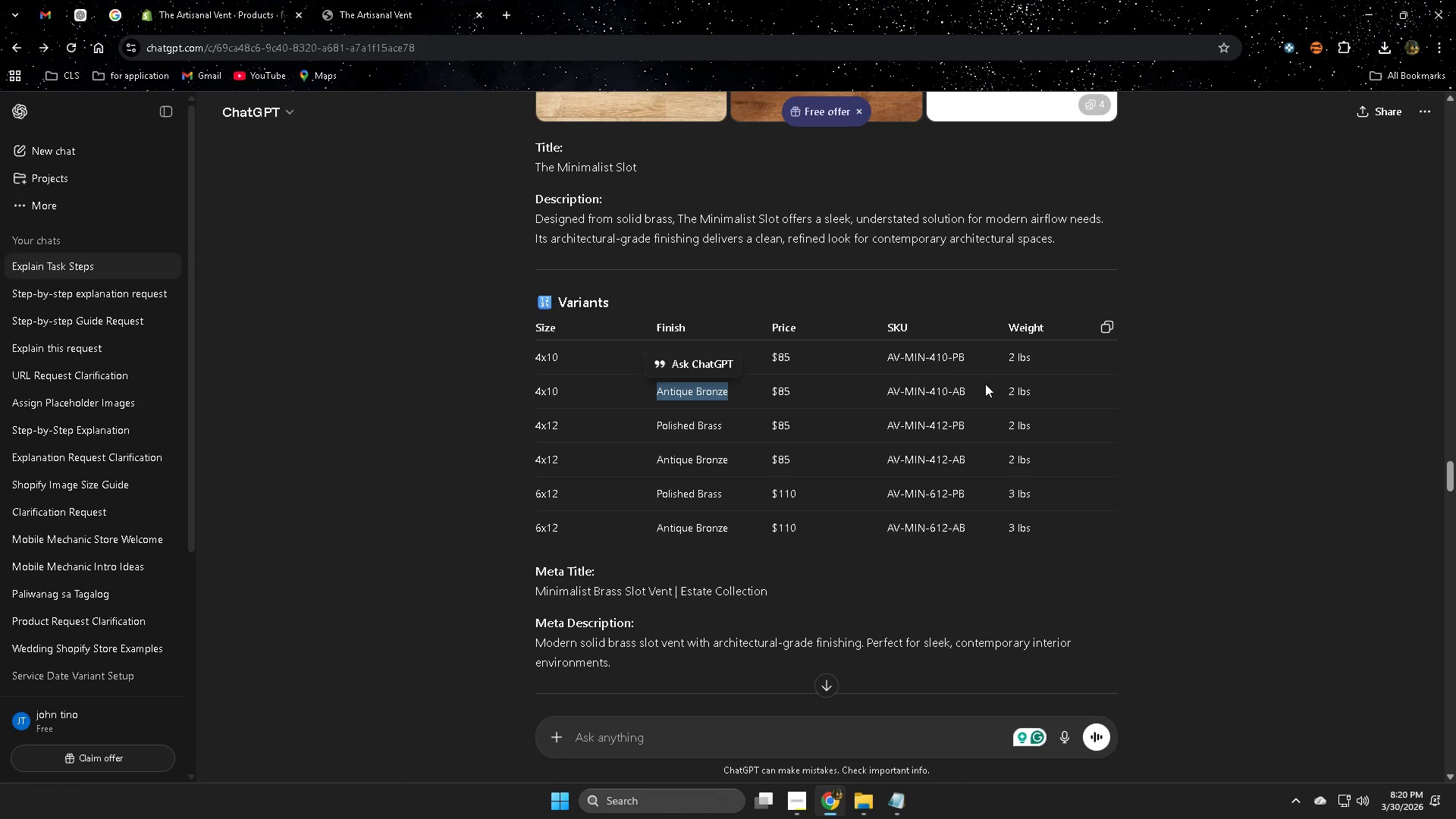 
double_click([930, 358])
 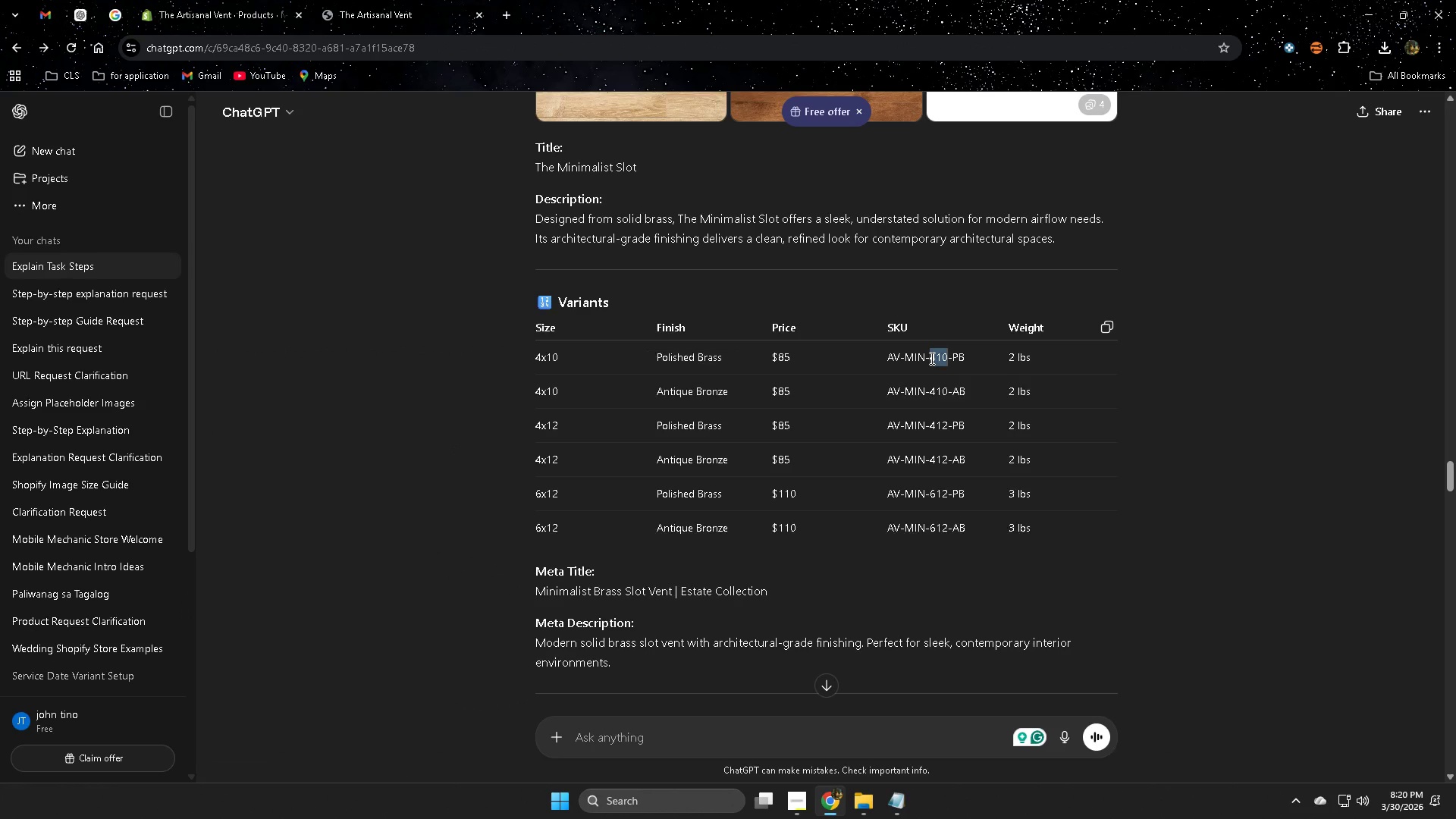 
triple_click([930, 358])
 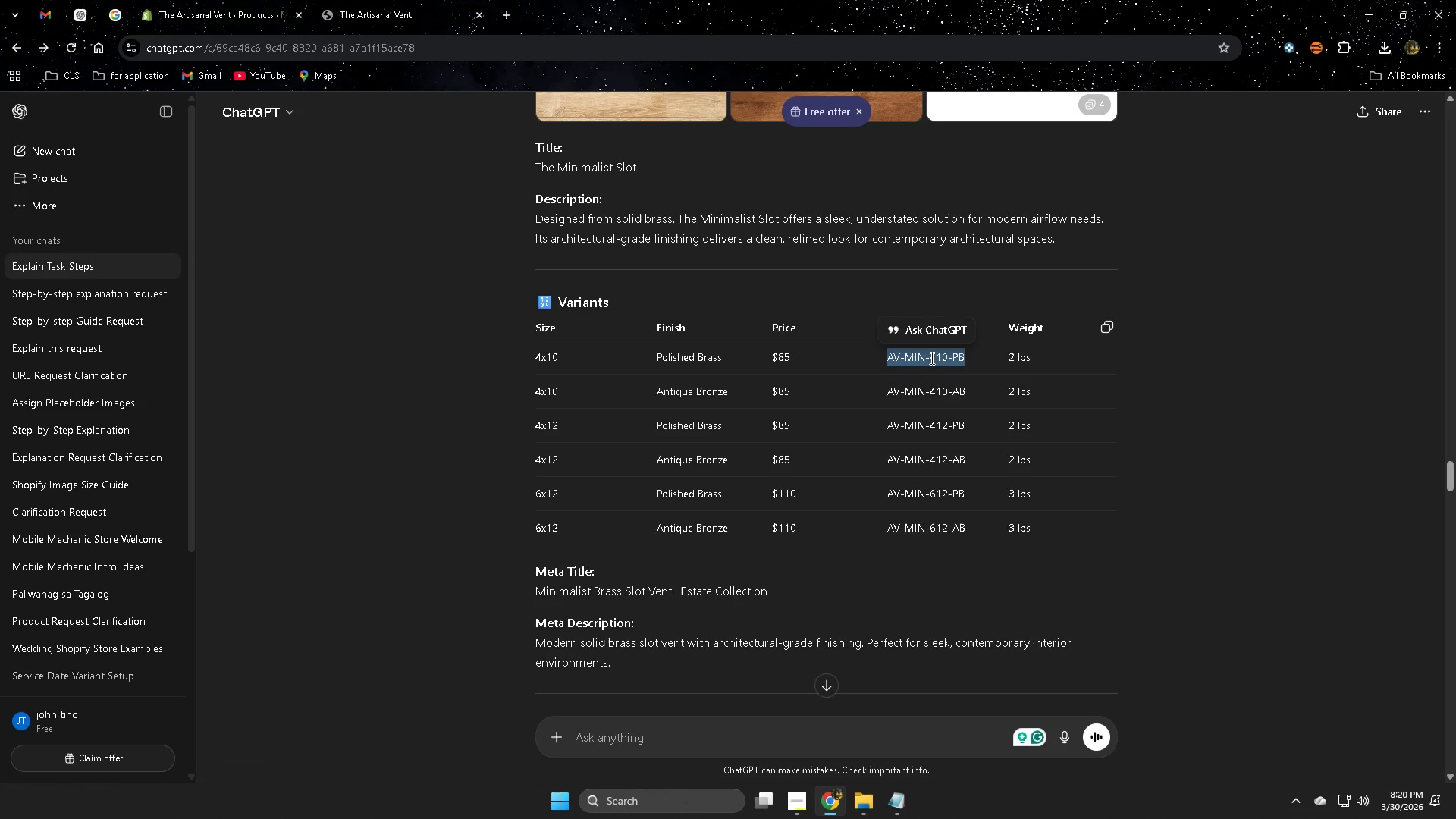 
key(Control+ControlLeft)
 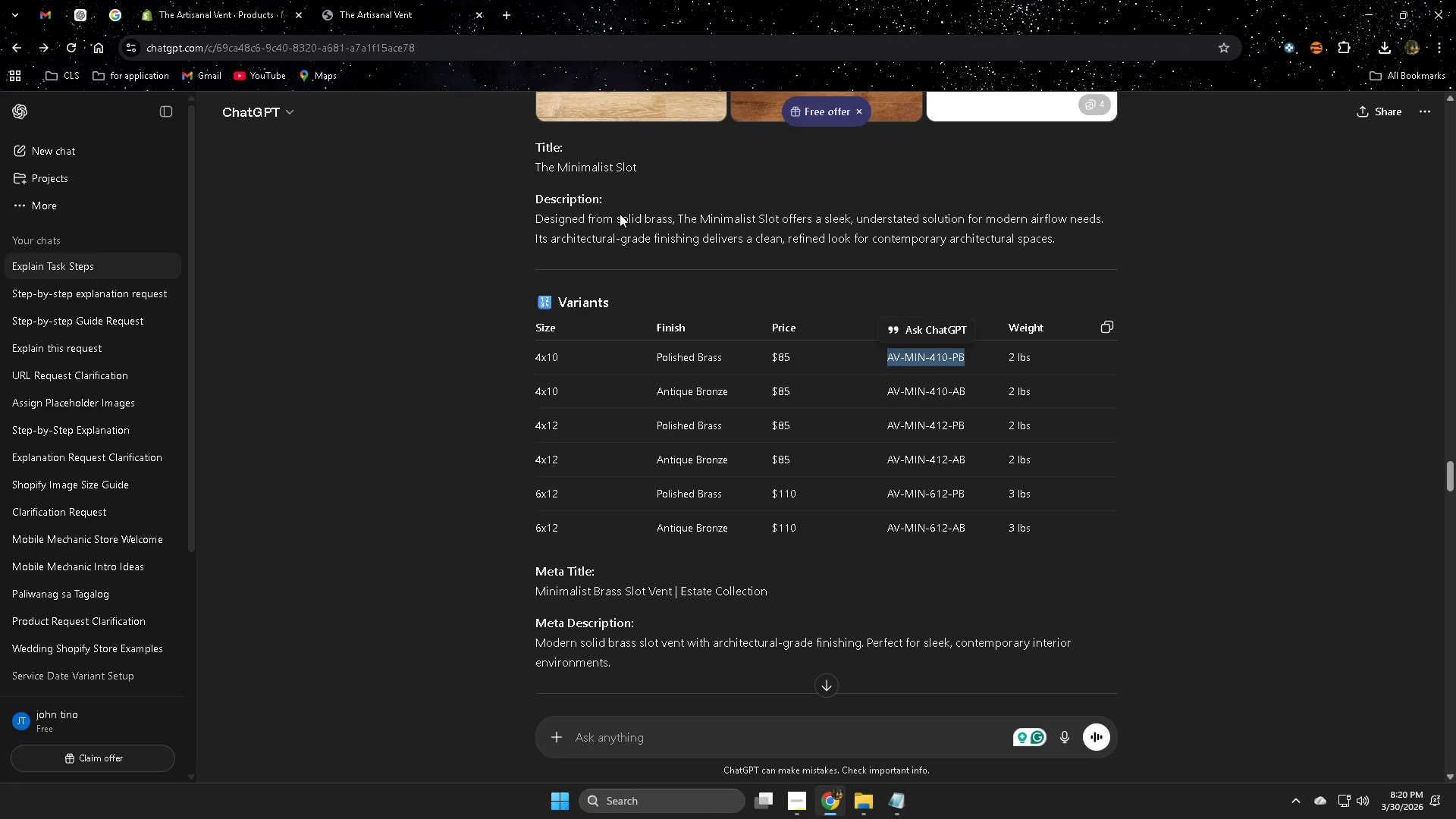 
key(Control+C)
 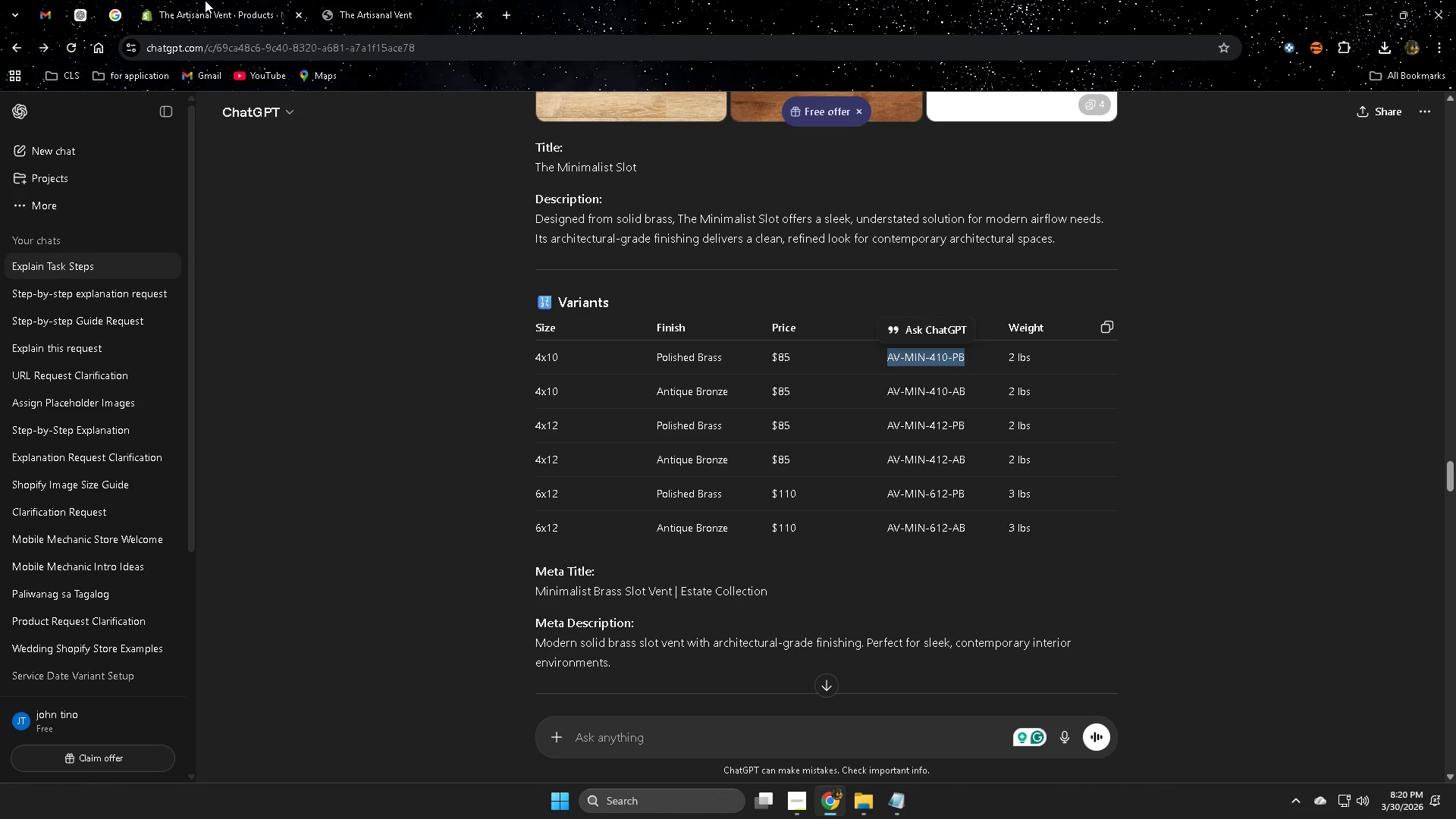 
left_click([223, 0])
 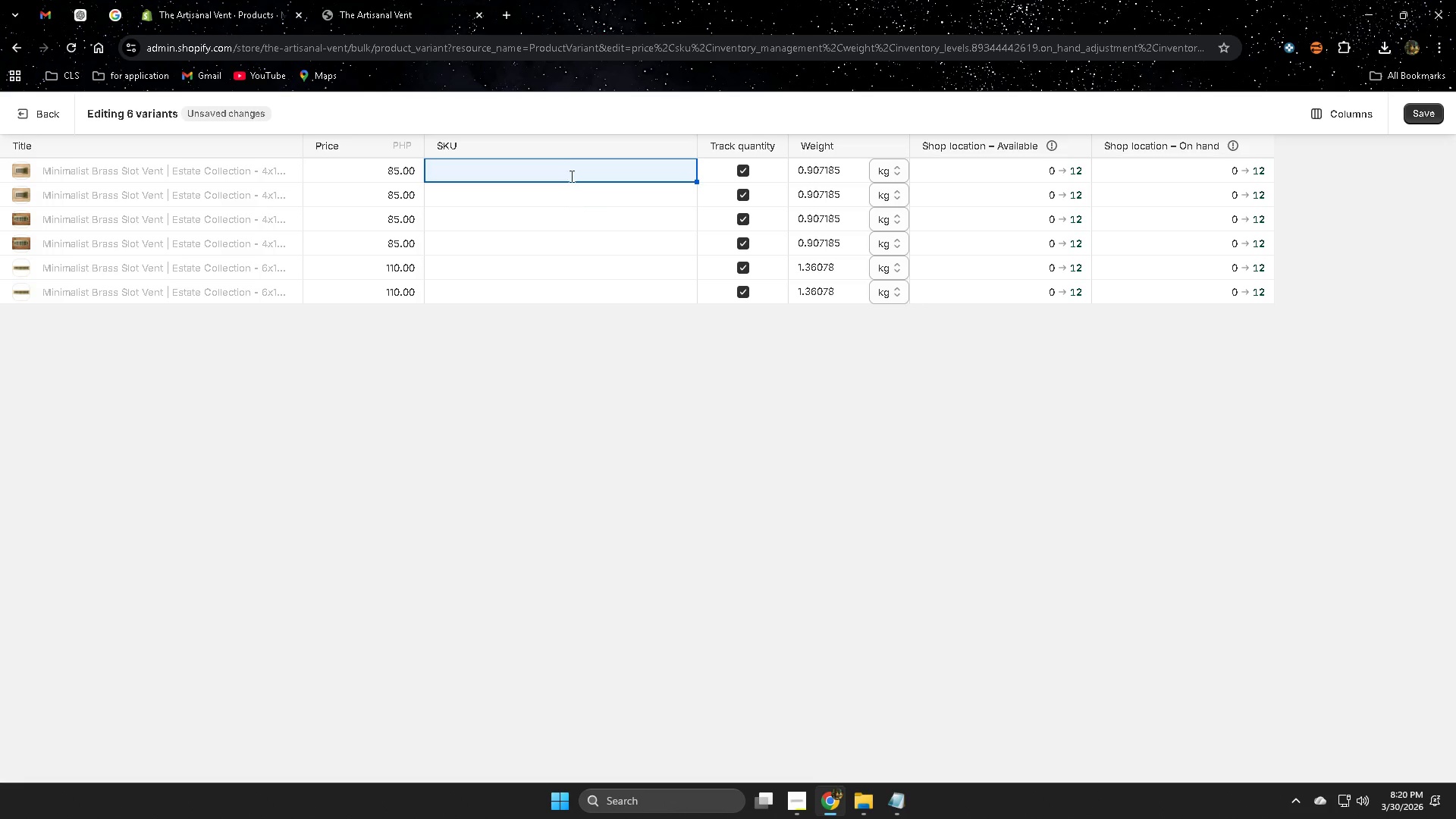 
double_click([570, 174])
 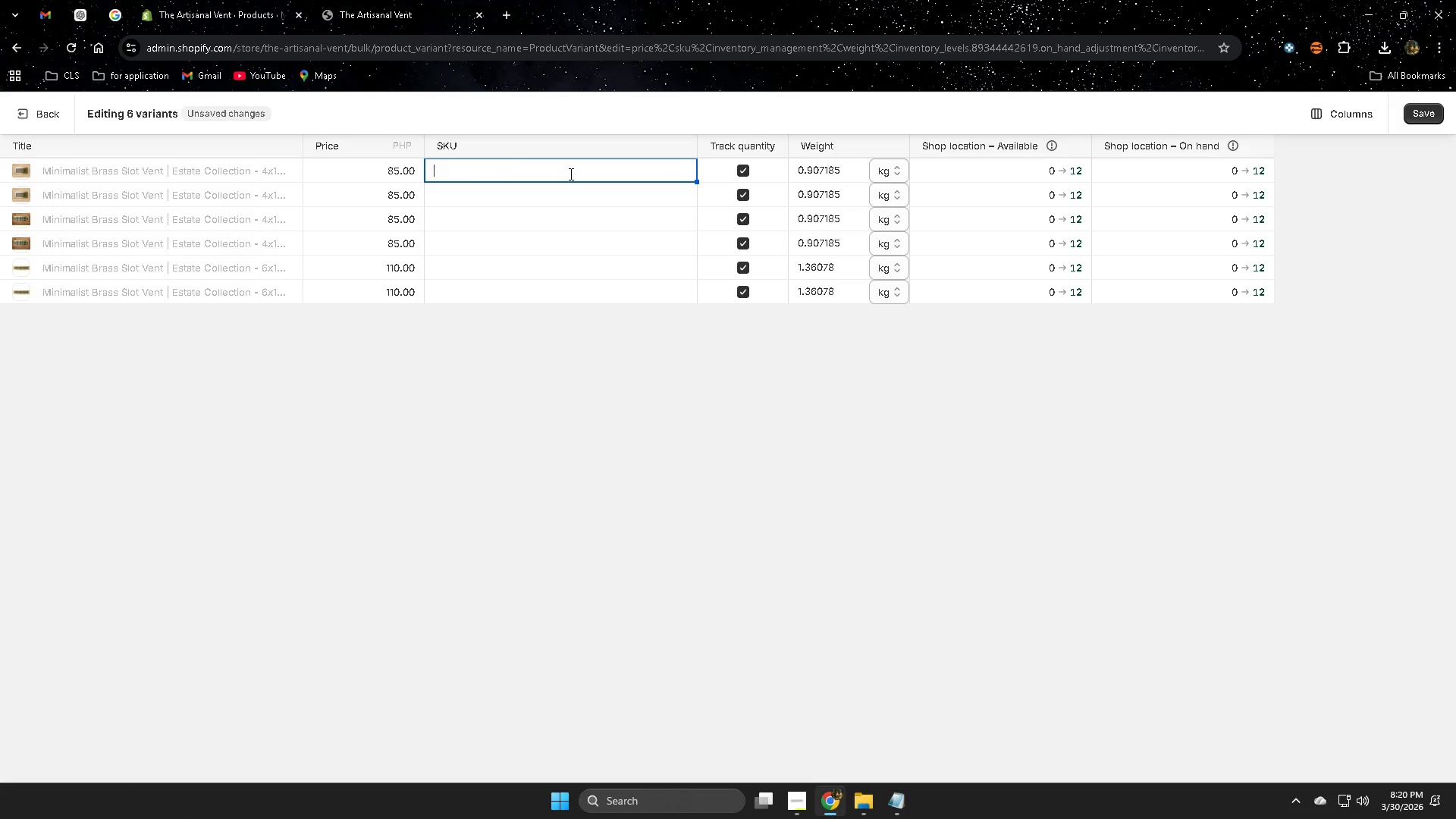 
key(Control+ControlLeft)
 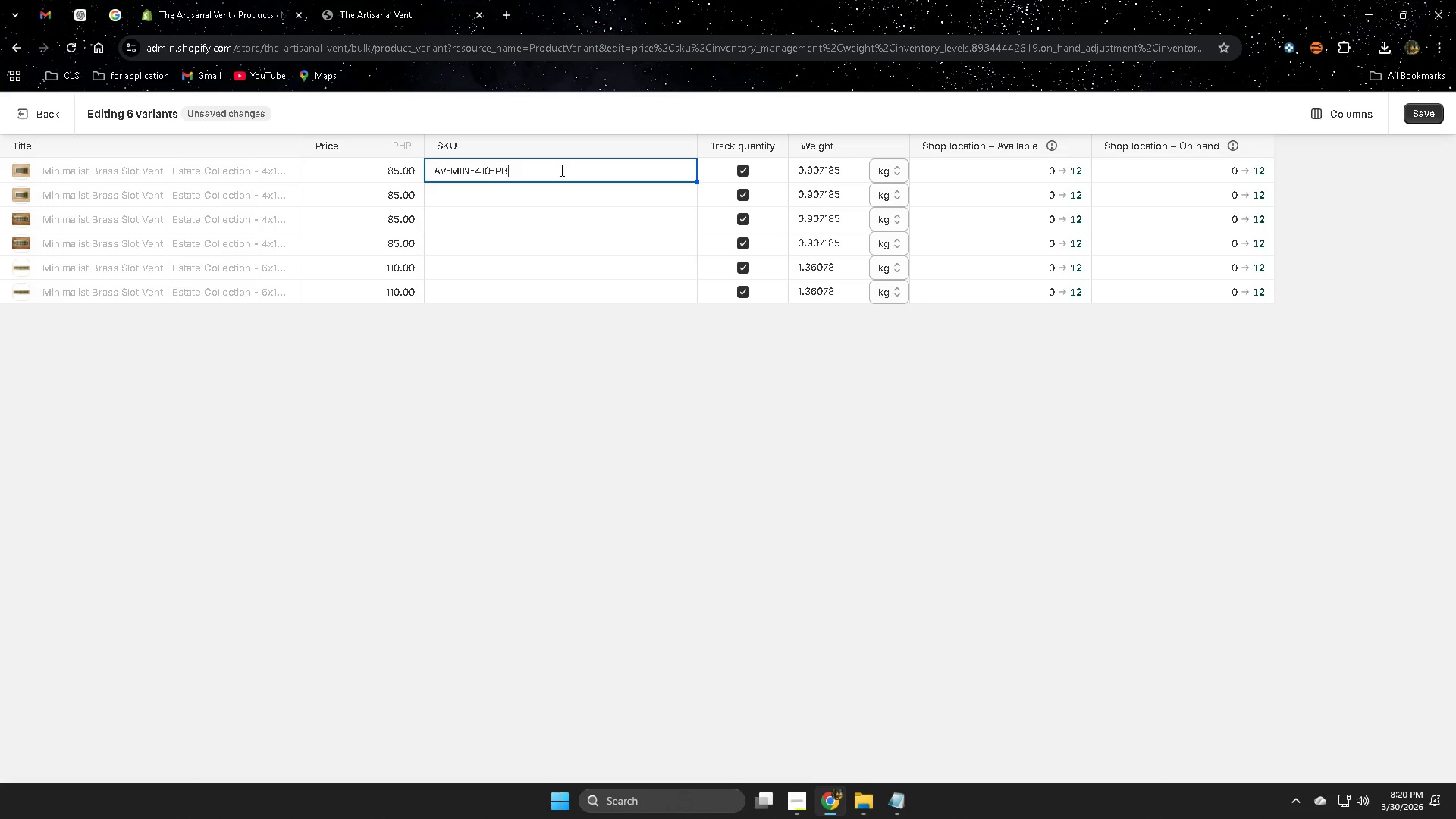 
key(Control+V)
 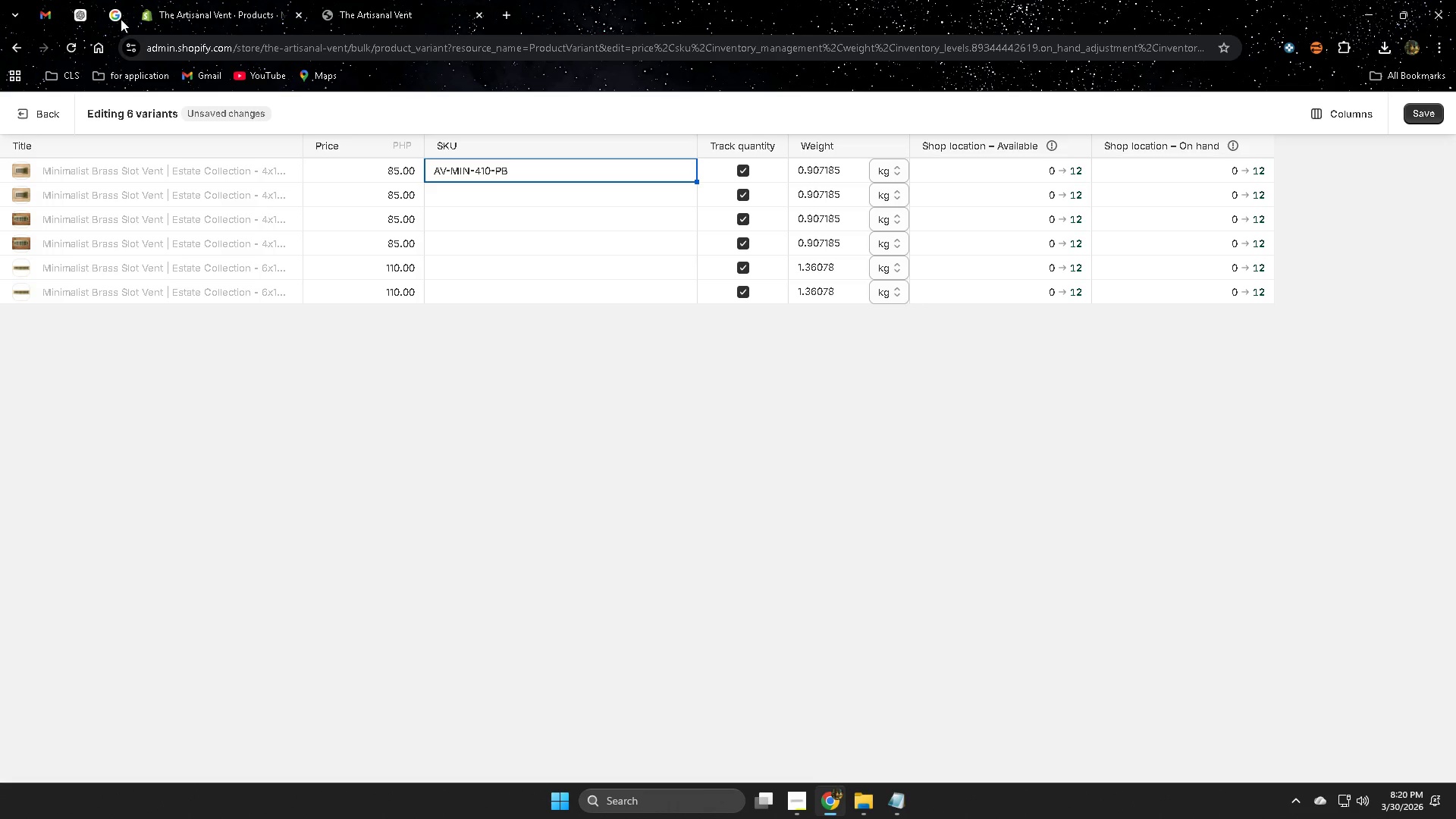 
left_click([119, 15])
 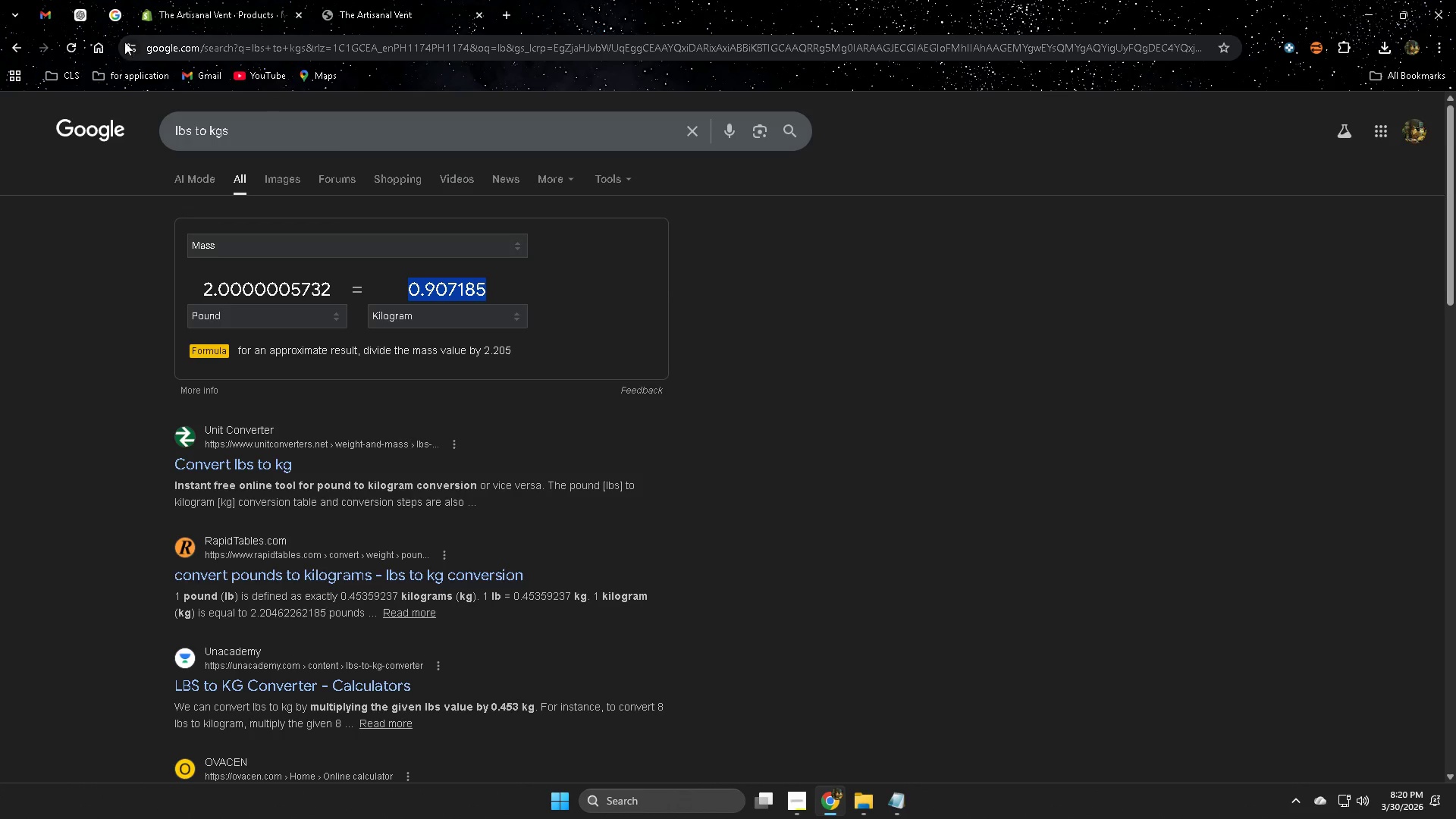 
left_click([82, 20])
 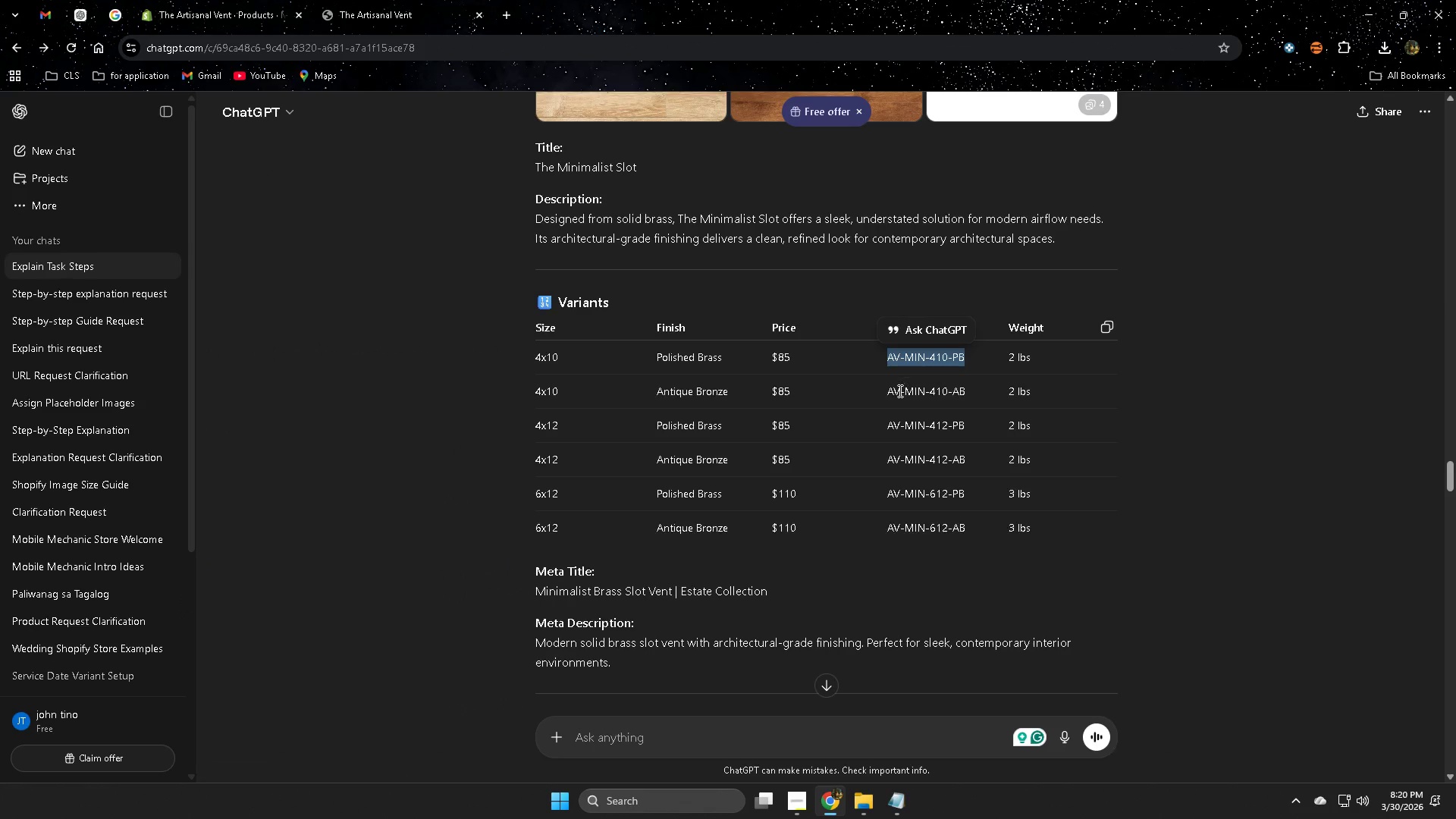 
double_click([898, 391])
 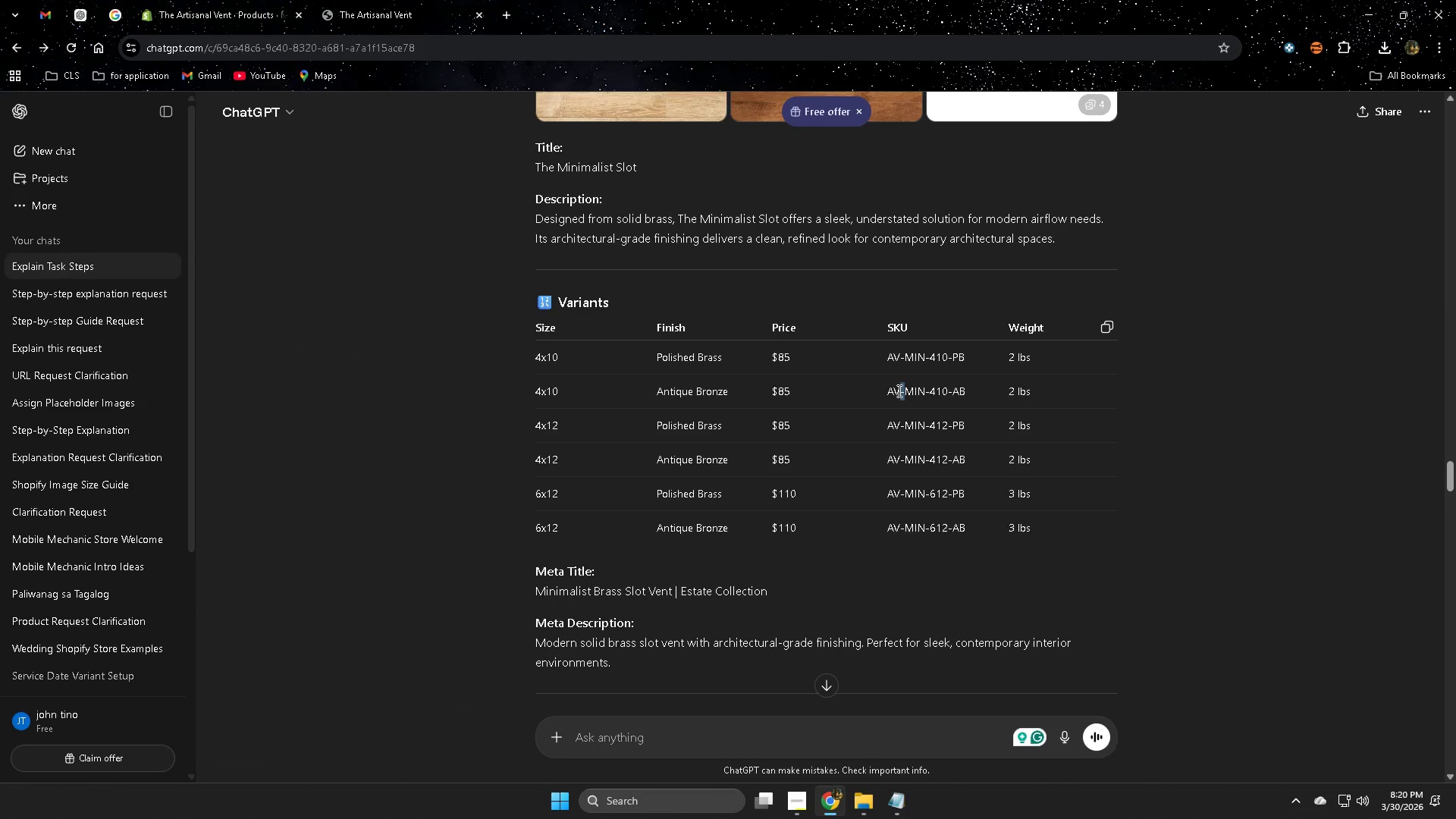 
triple_click([898, 391])
 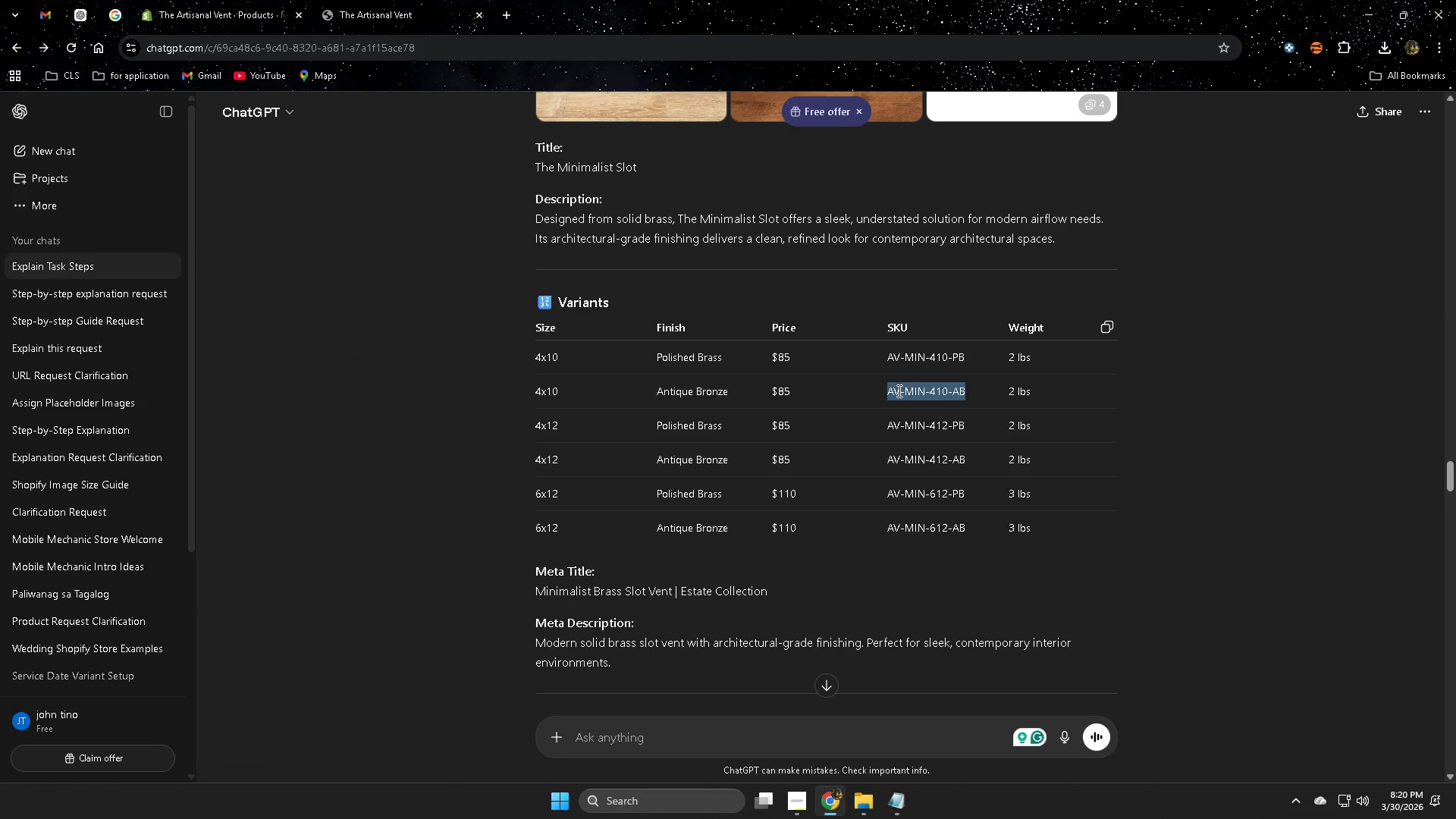 
key(Control+ControlLeft)
 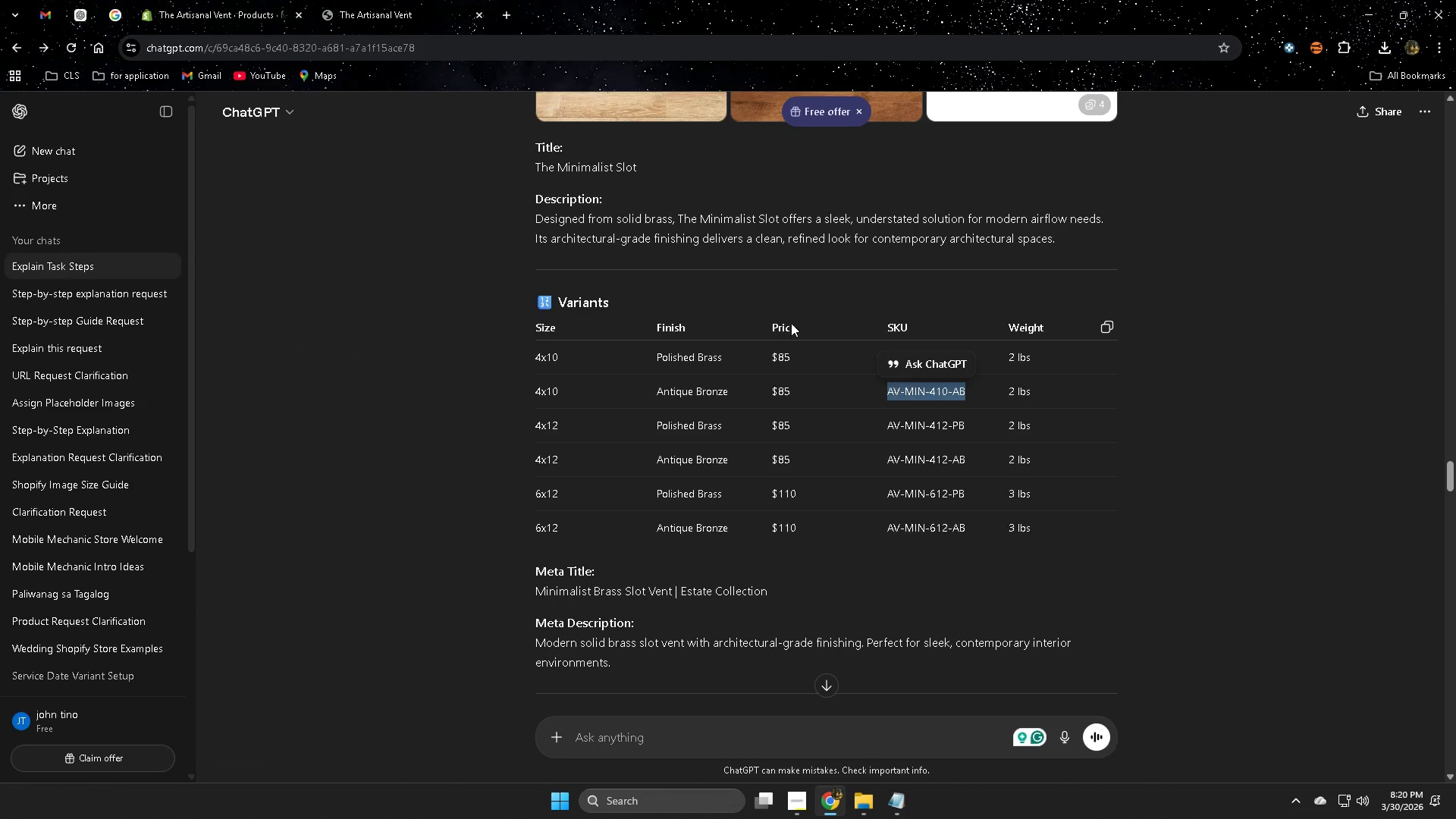 
key(Control+C)
 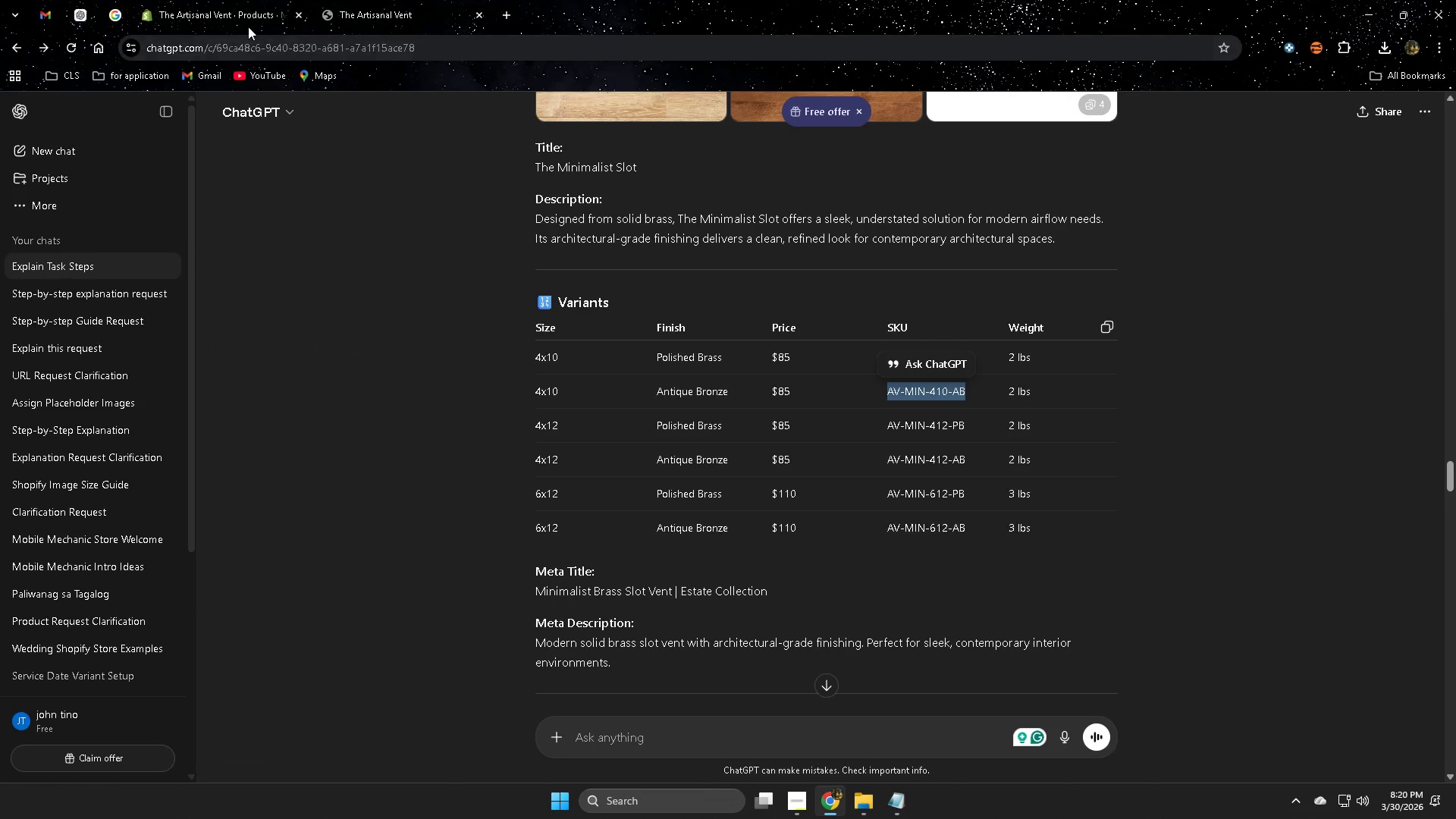 
left_click([220, 7])
 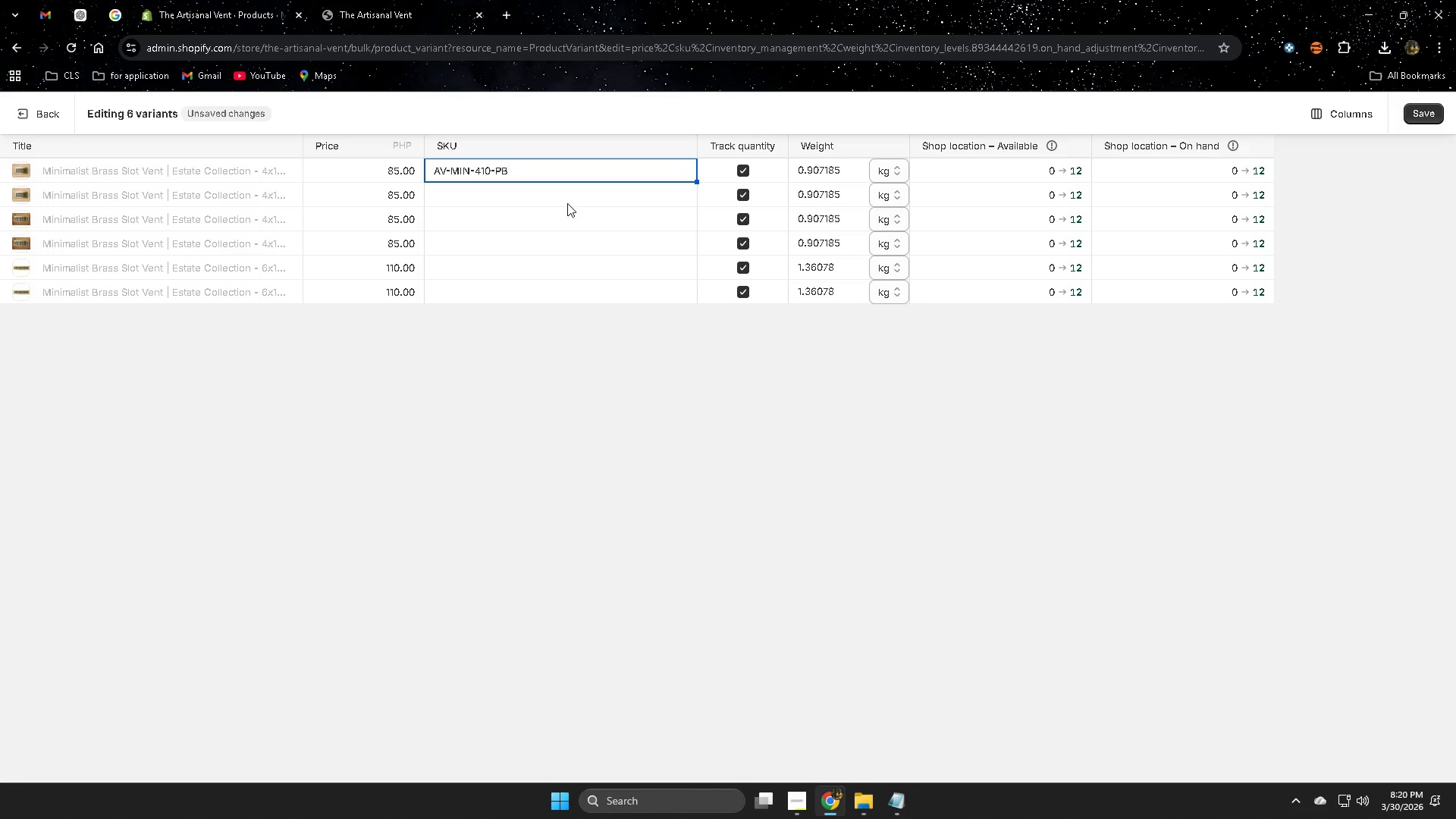 
double_click([567, 203])
 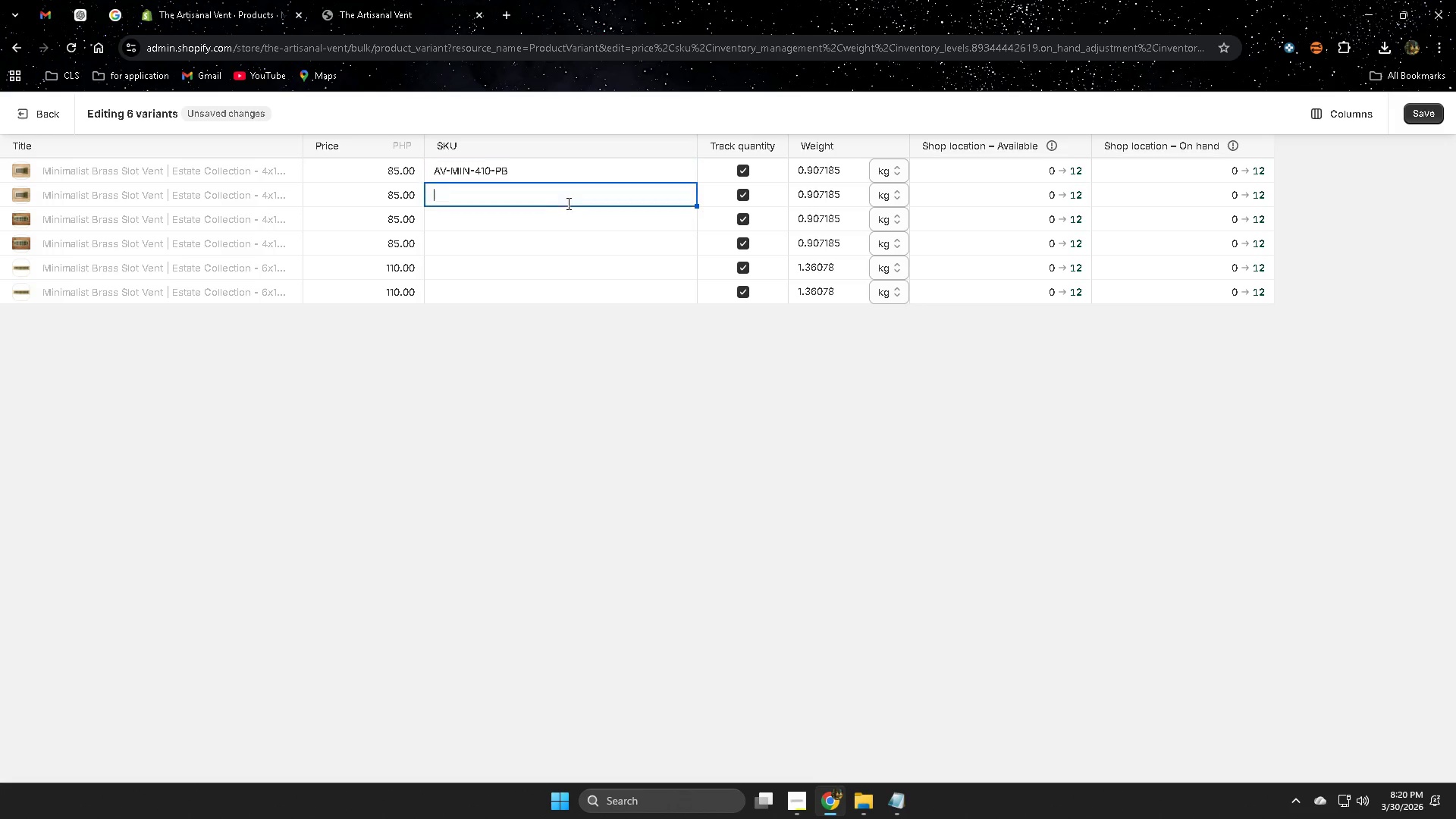 
key(Control+ControlLeft)
 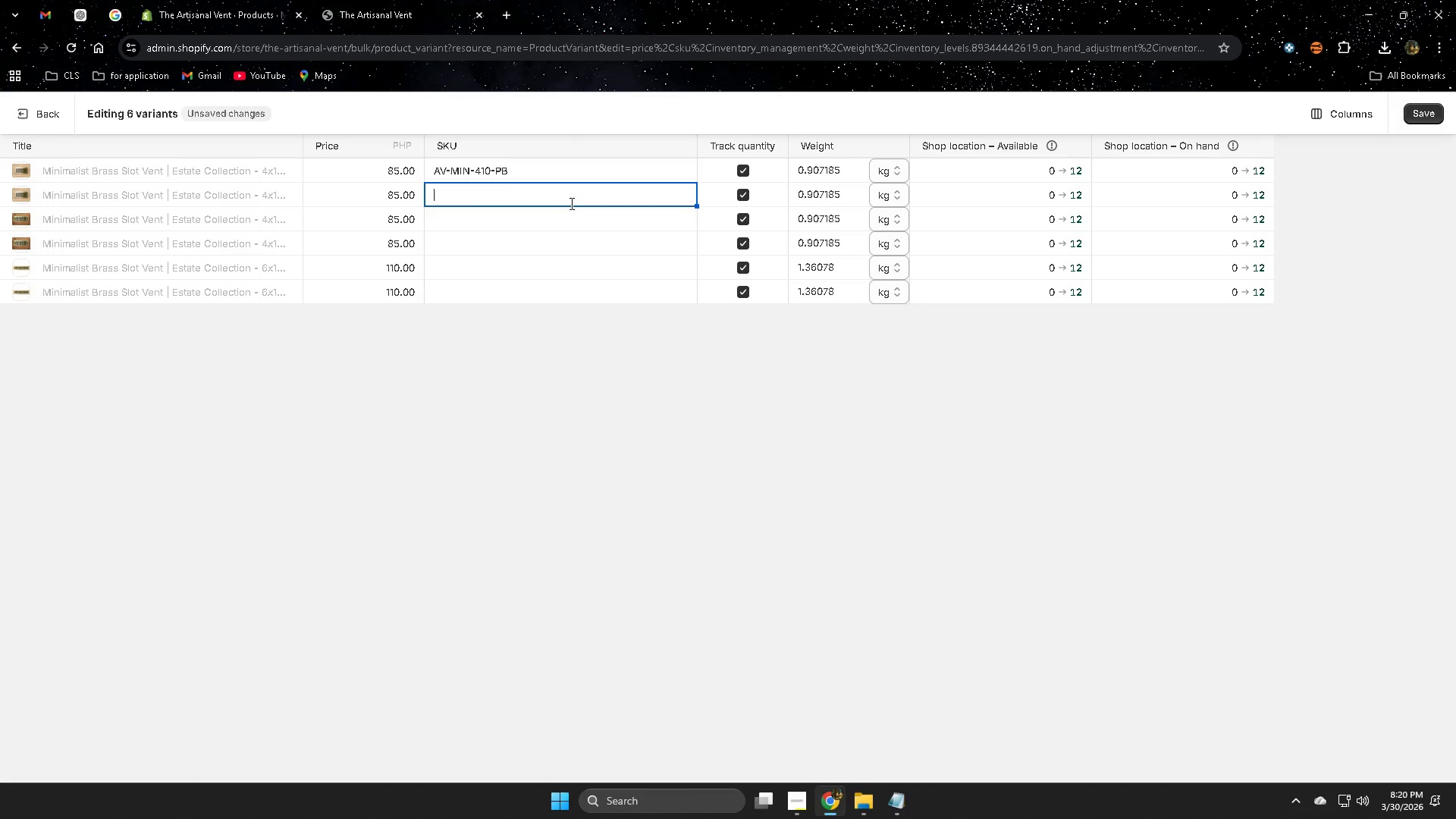 
key(Control+V)
 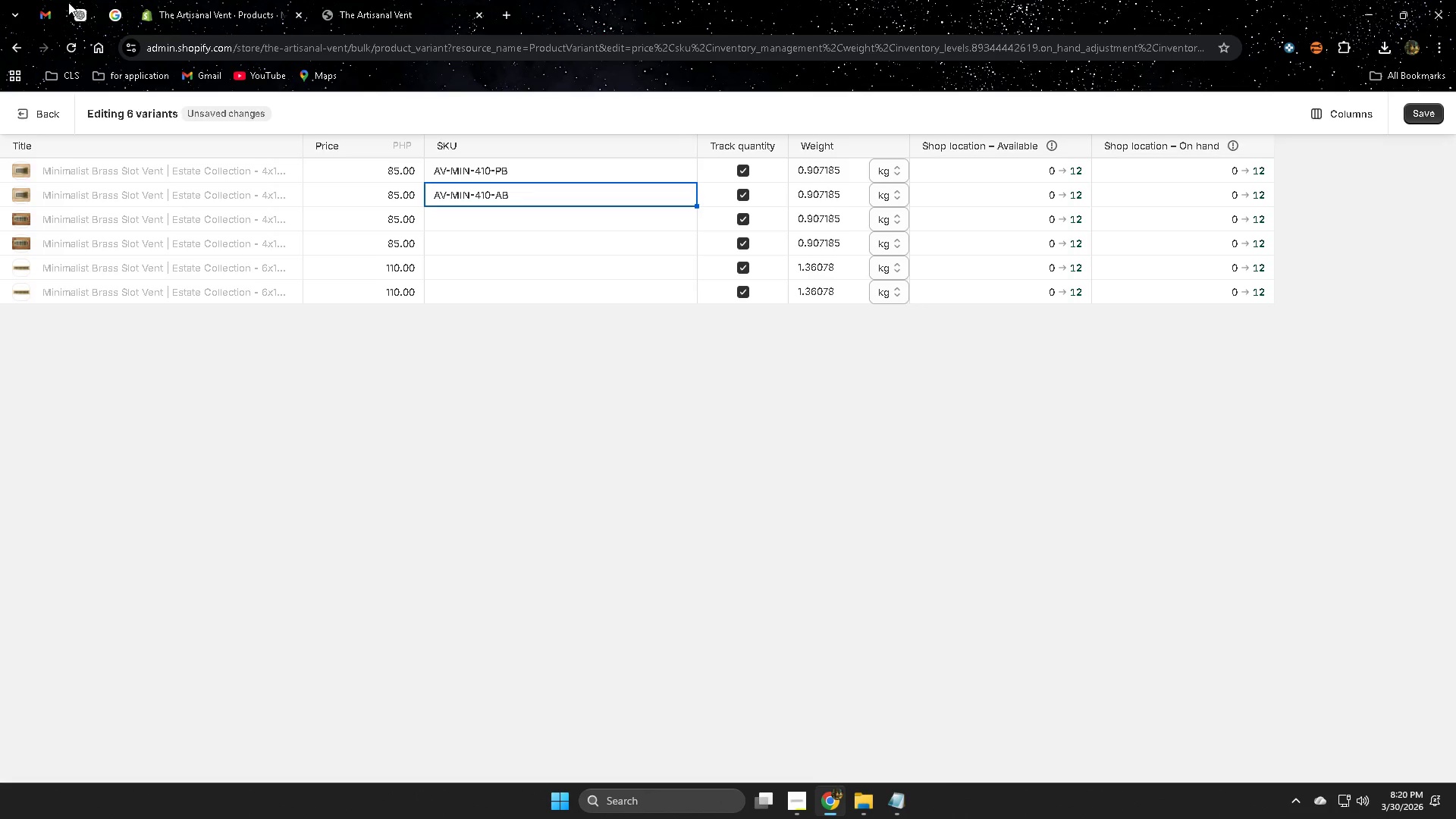 
left_click([69, 2])
 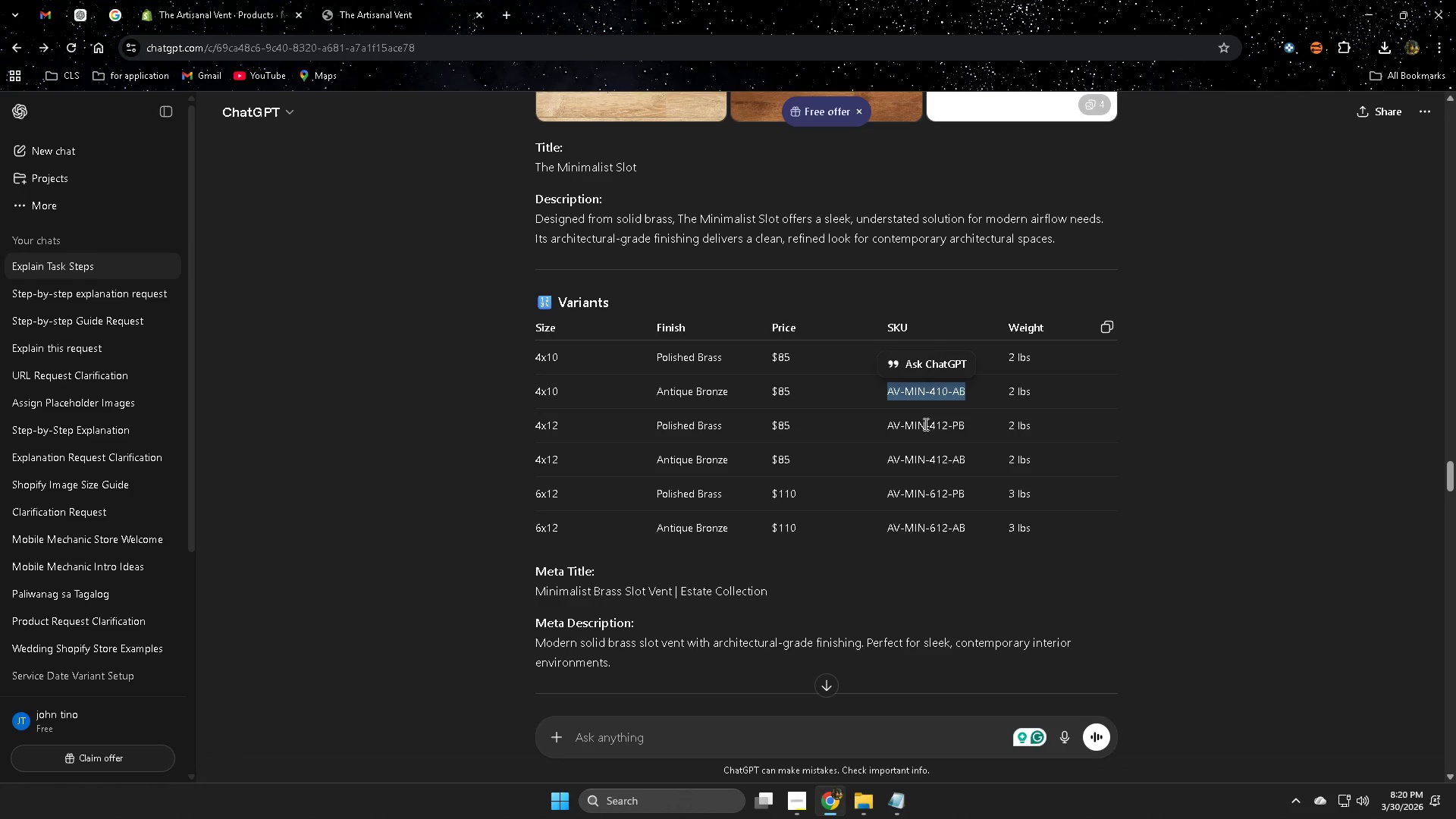 
double_click([921, 425])
 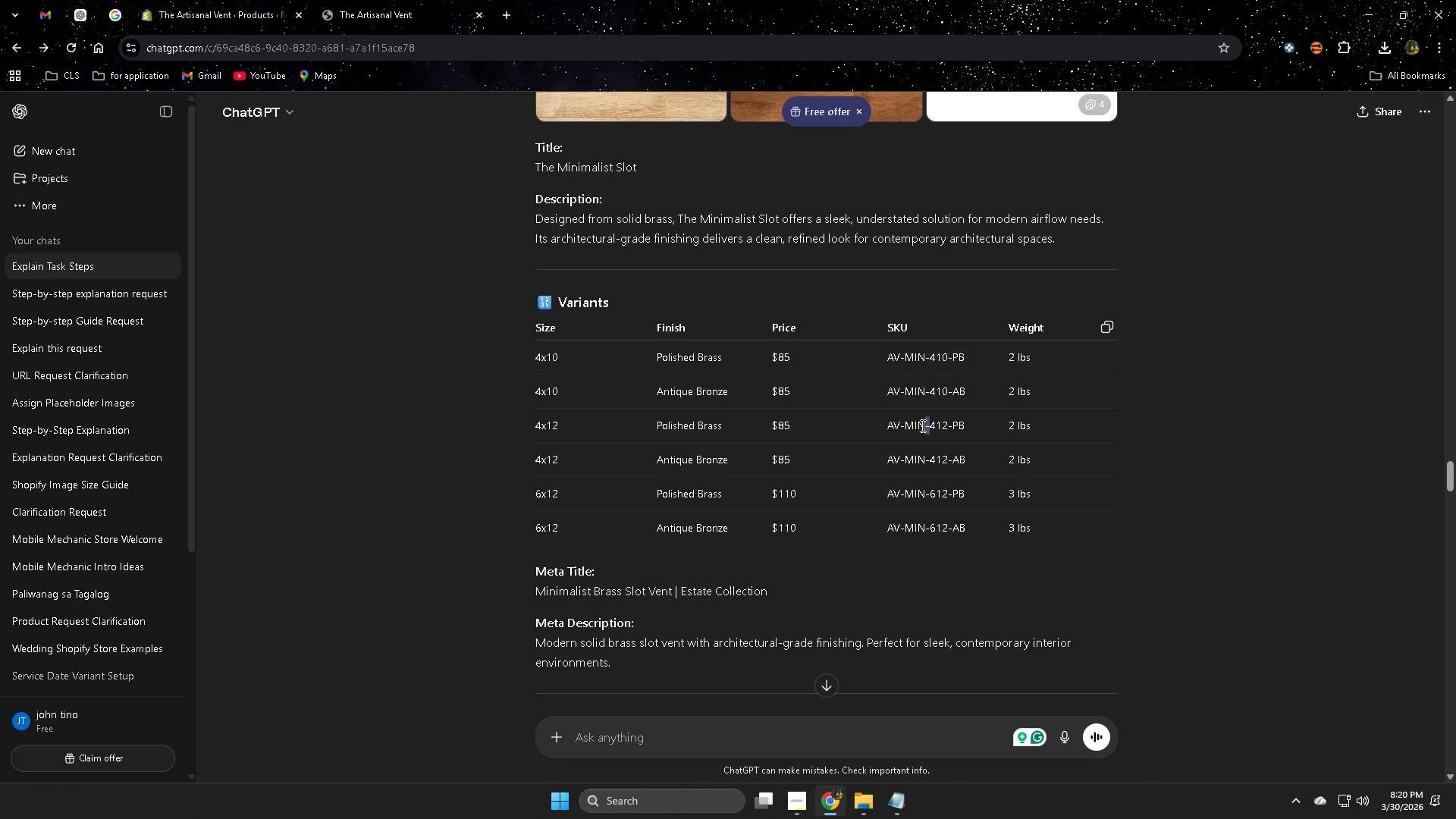 
triple_click([921, 425])
 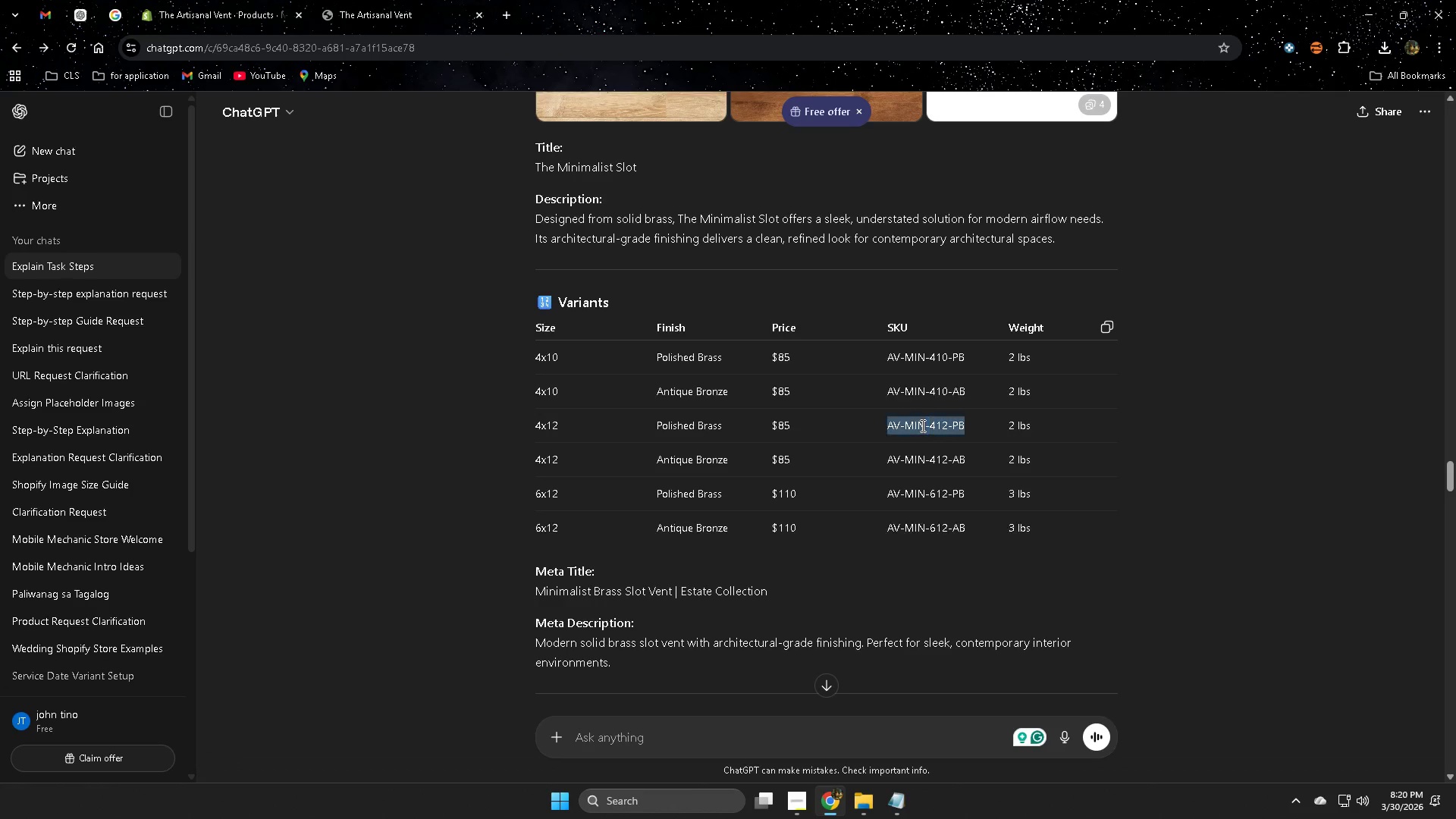 
key(Control+V)
 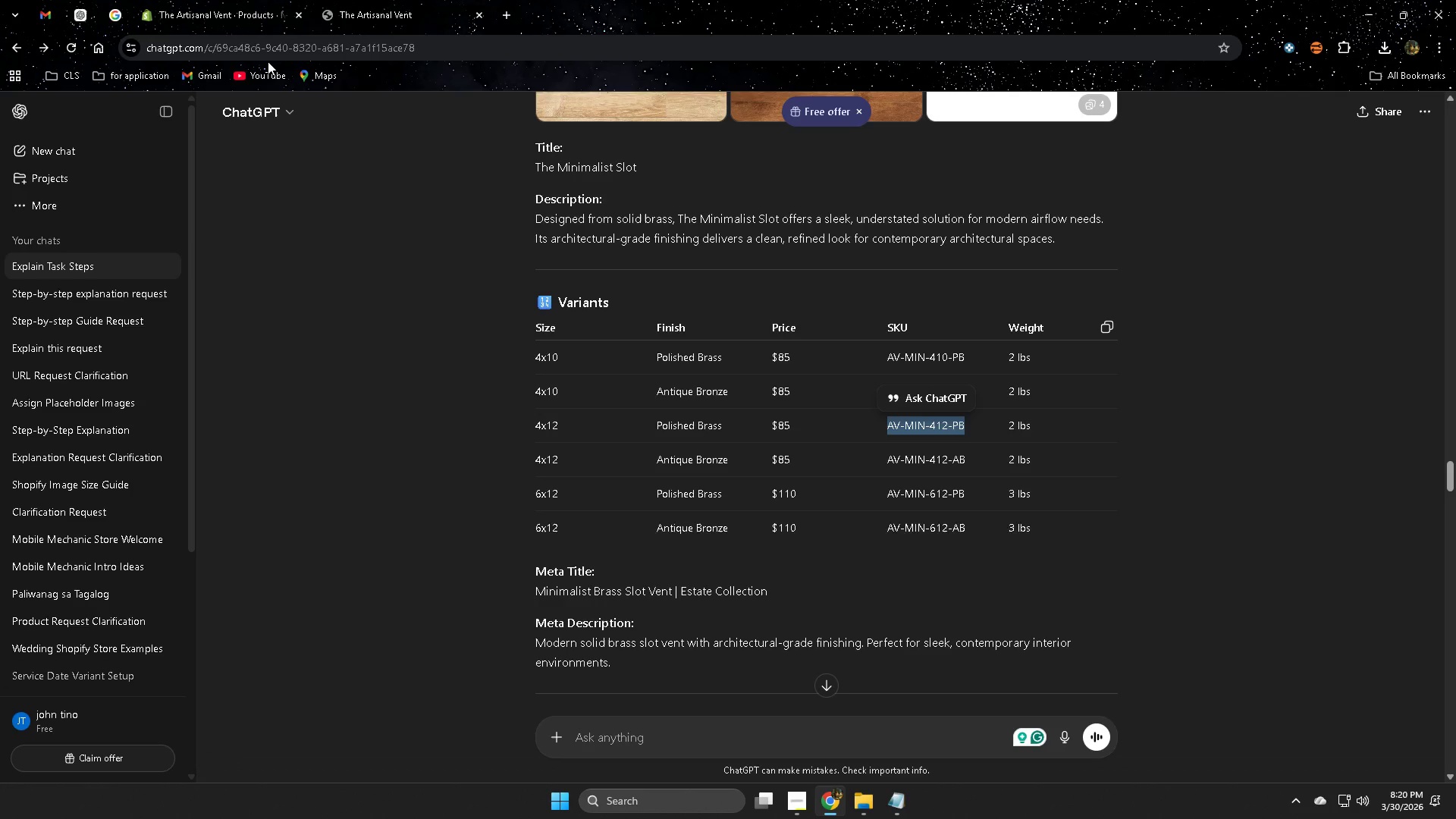 
key(Control+C)
 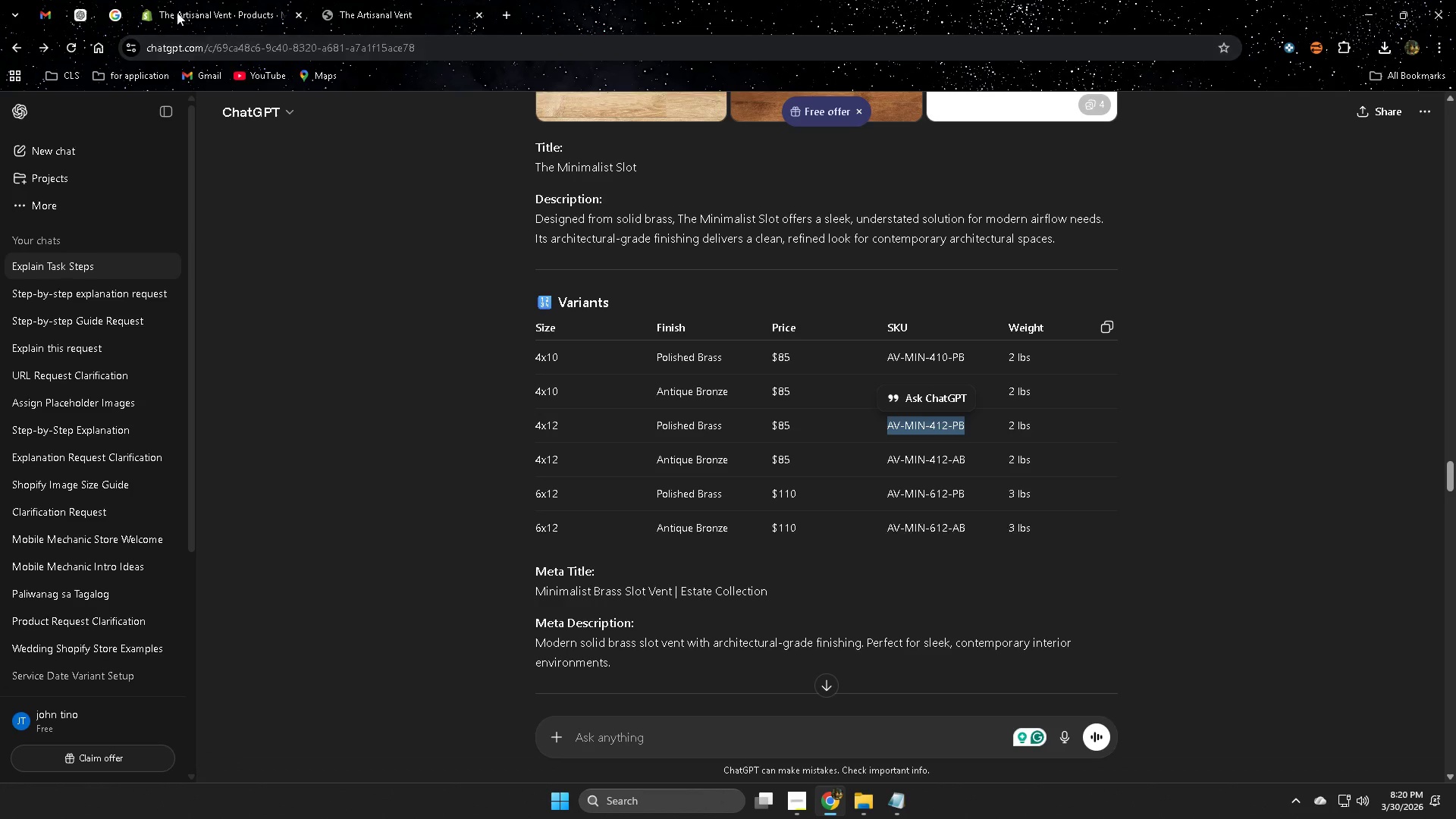 
left_click([174, 11])
 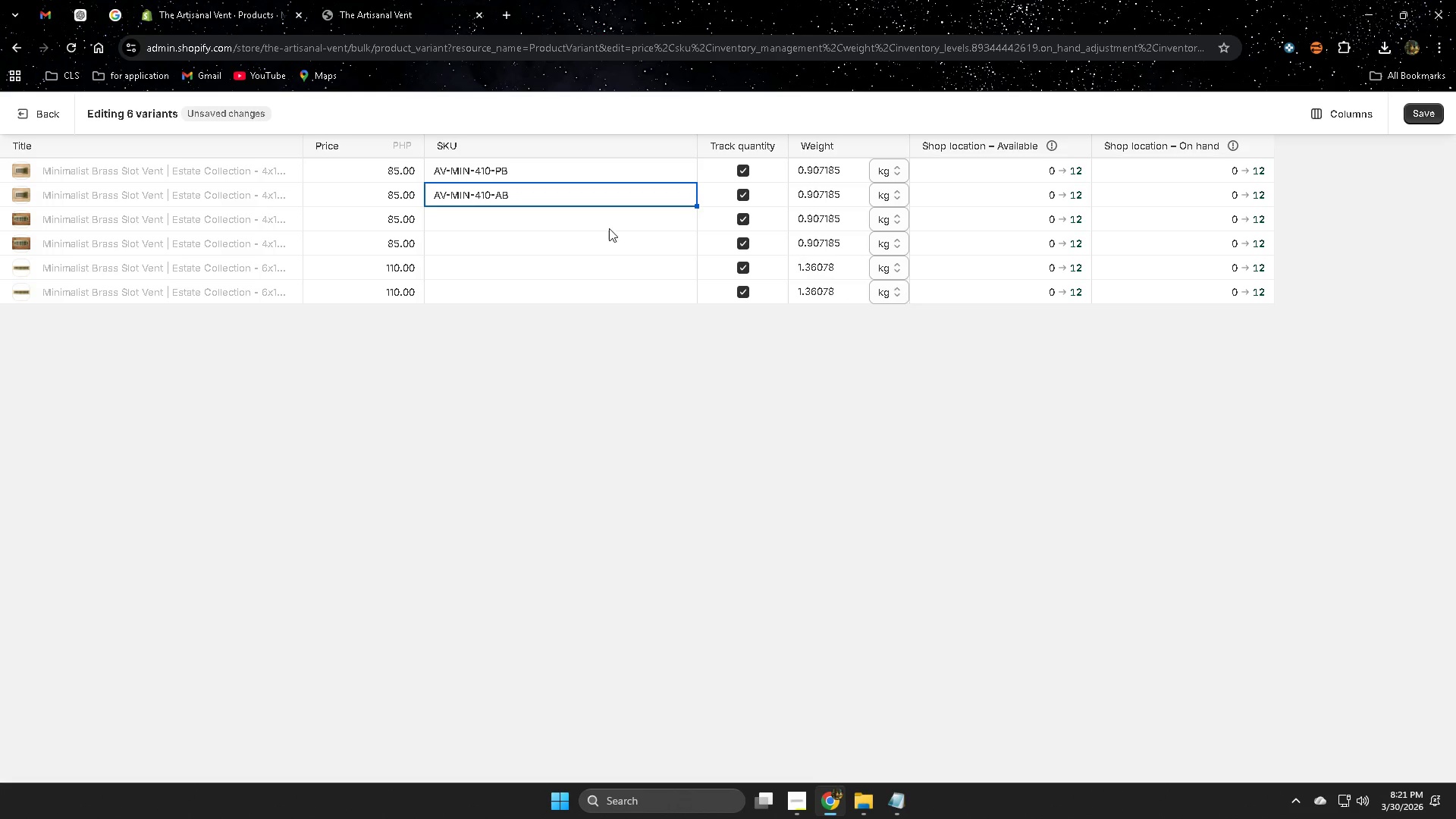 
double_click([601, 223])
 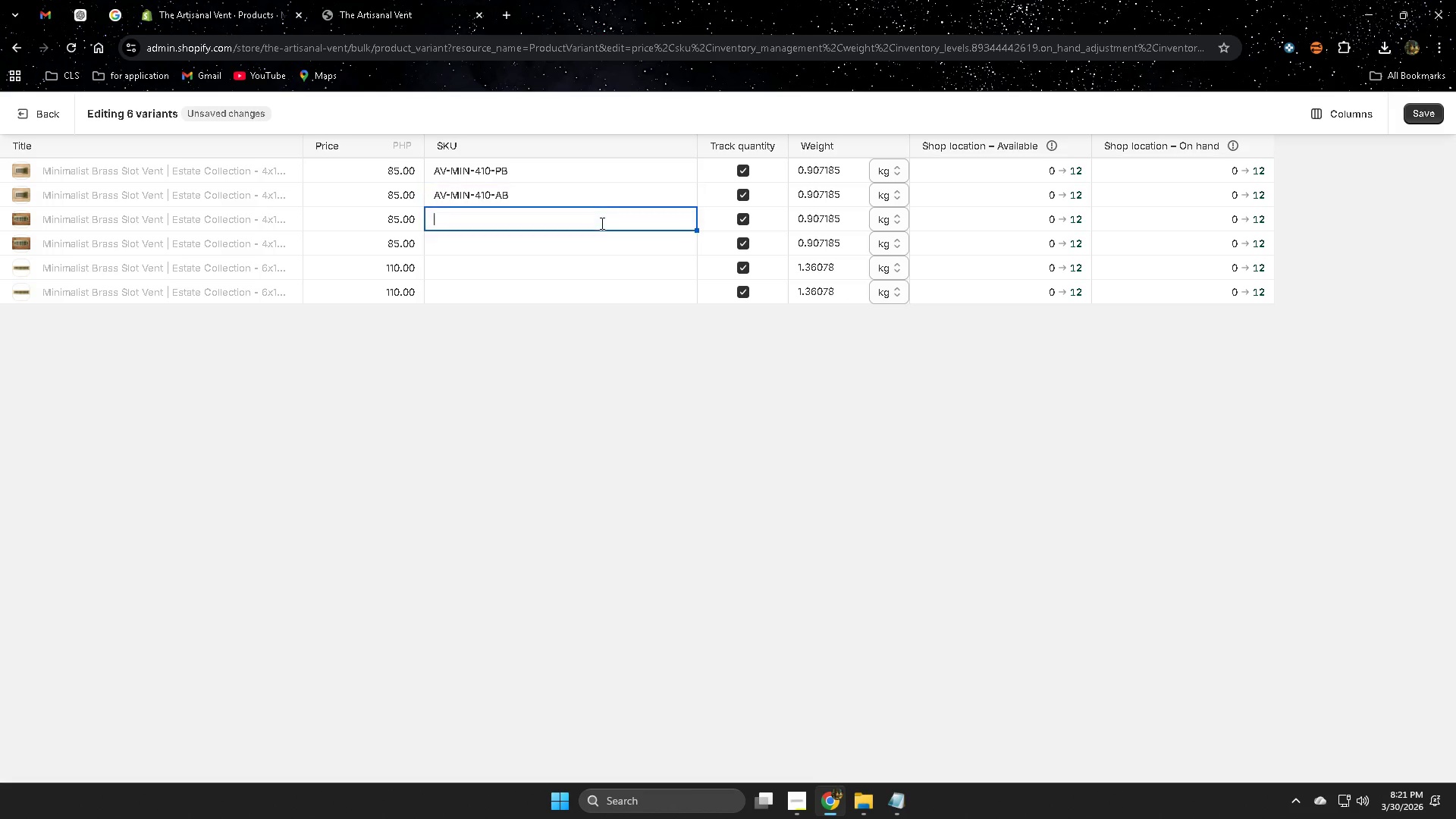 
key(Control+ControlLeft)
 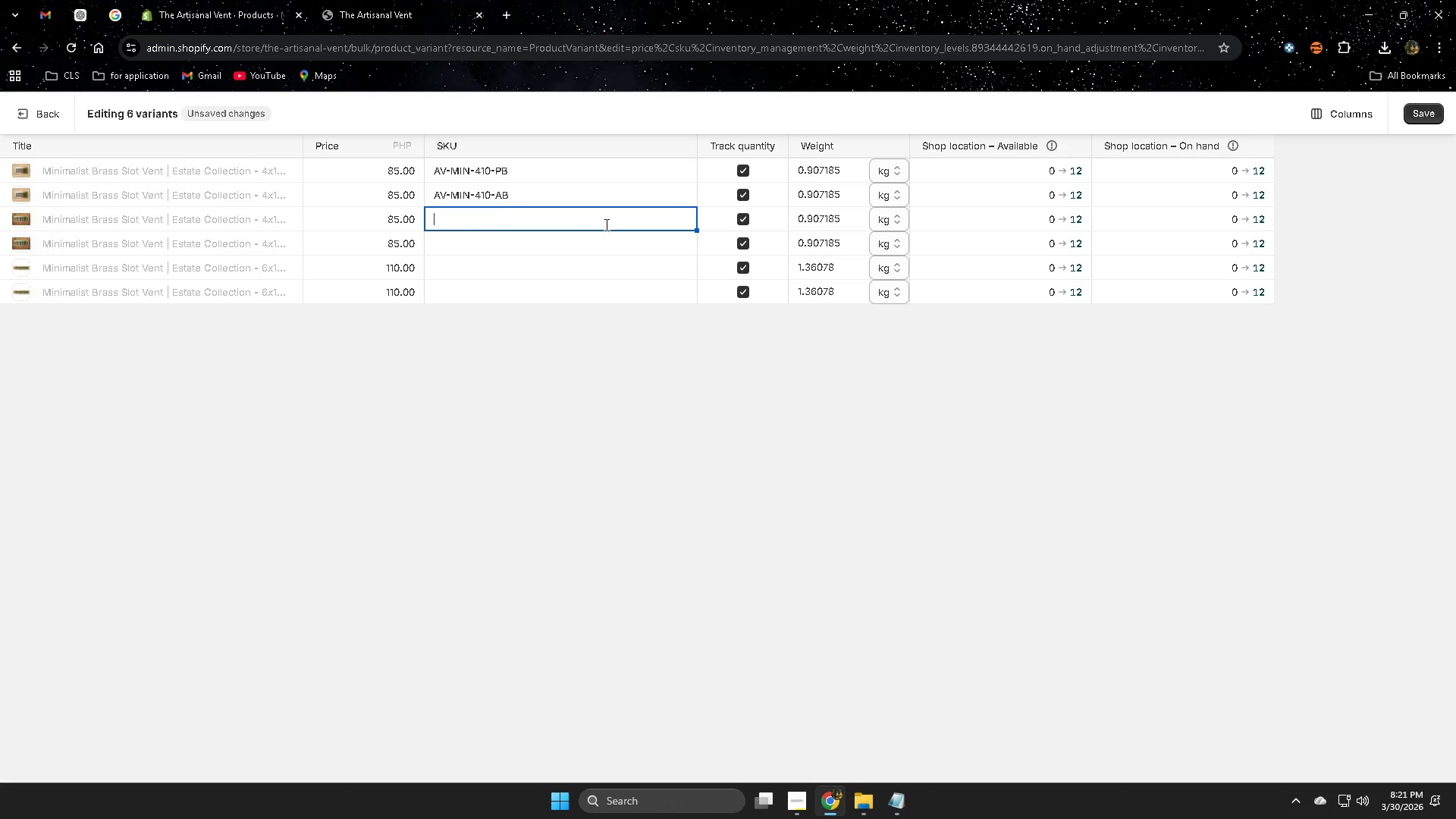 
key(Control+V)
 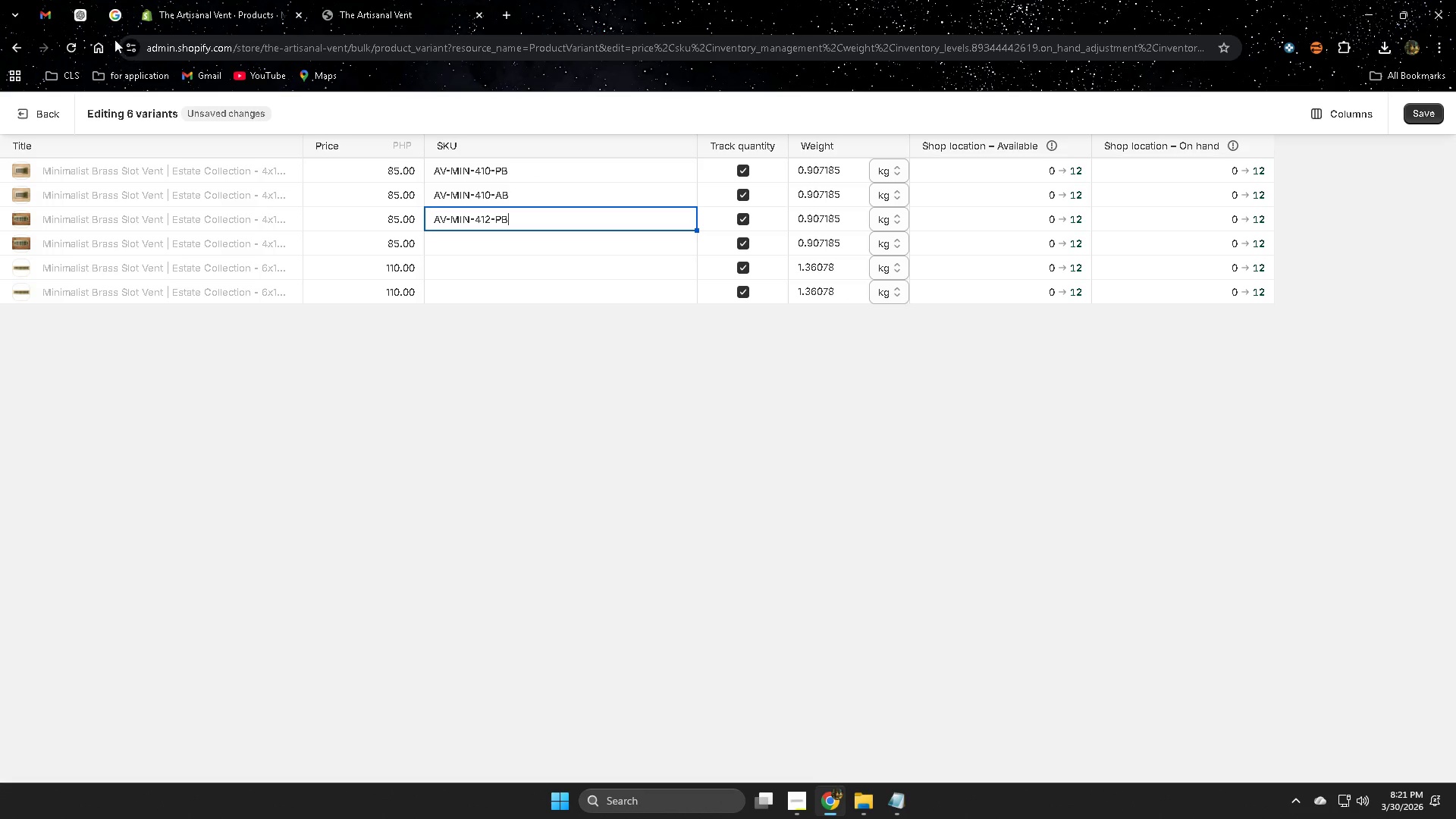 
left_click([82, 19])
 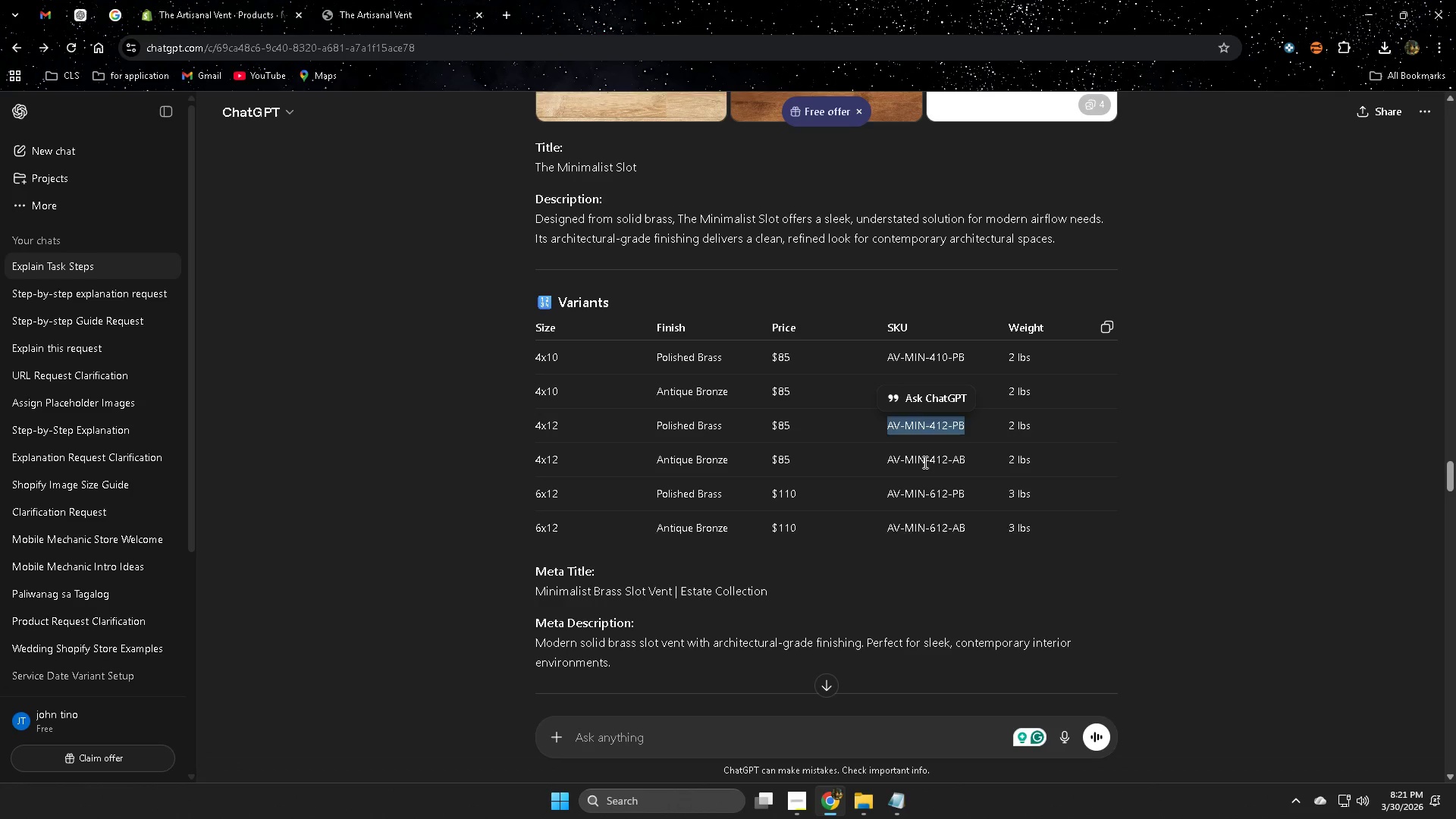 
double_click([921, 463])
 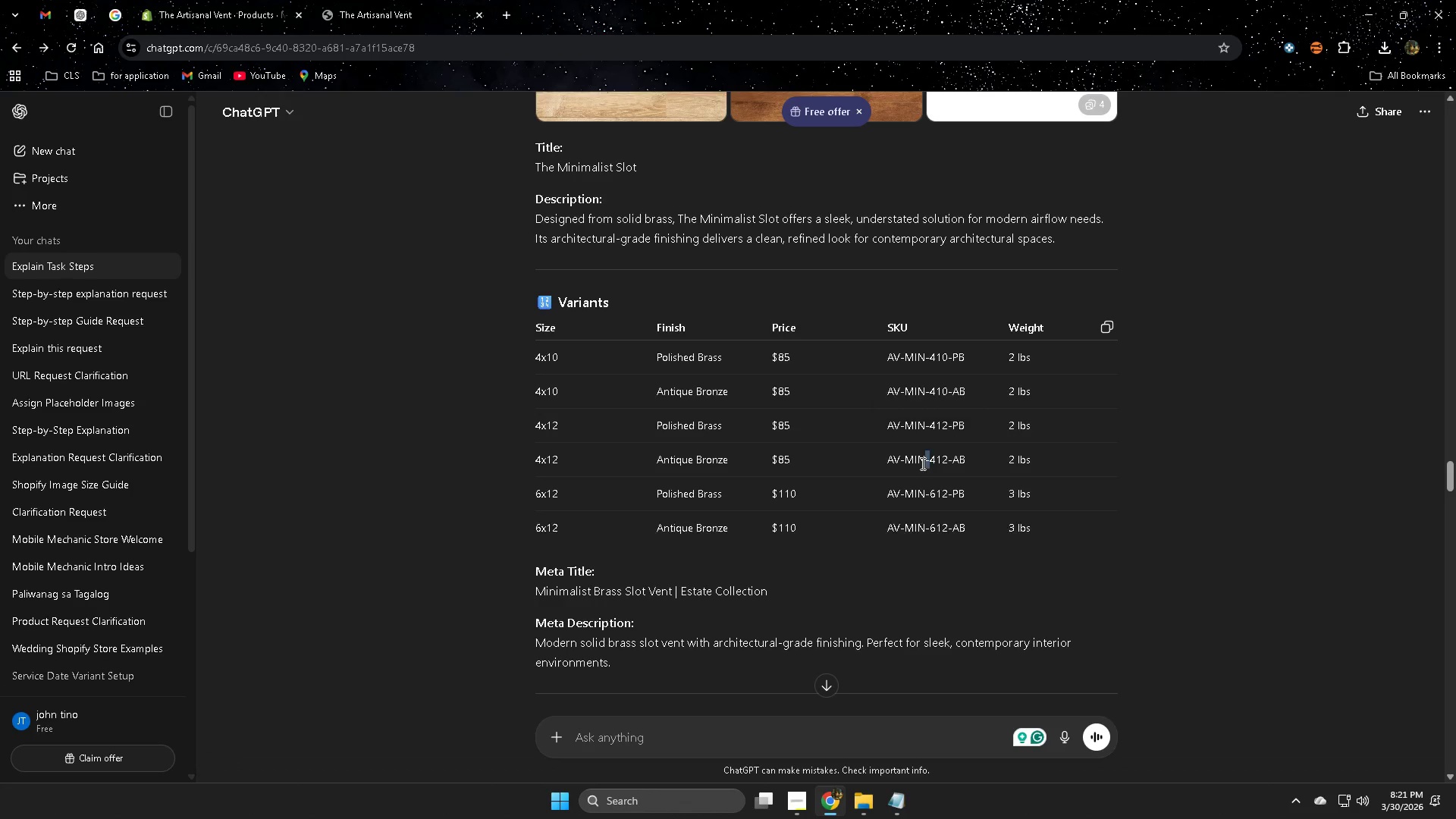 
triple_click([921, 463])
 